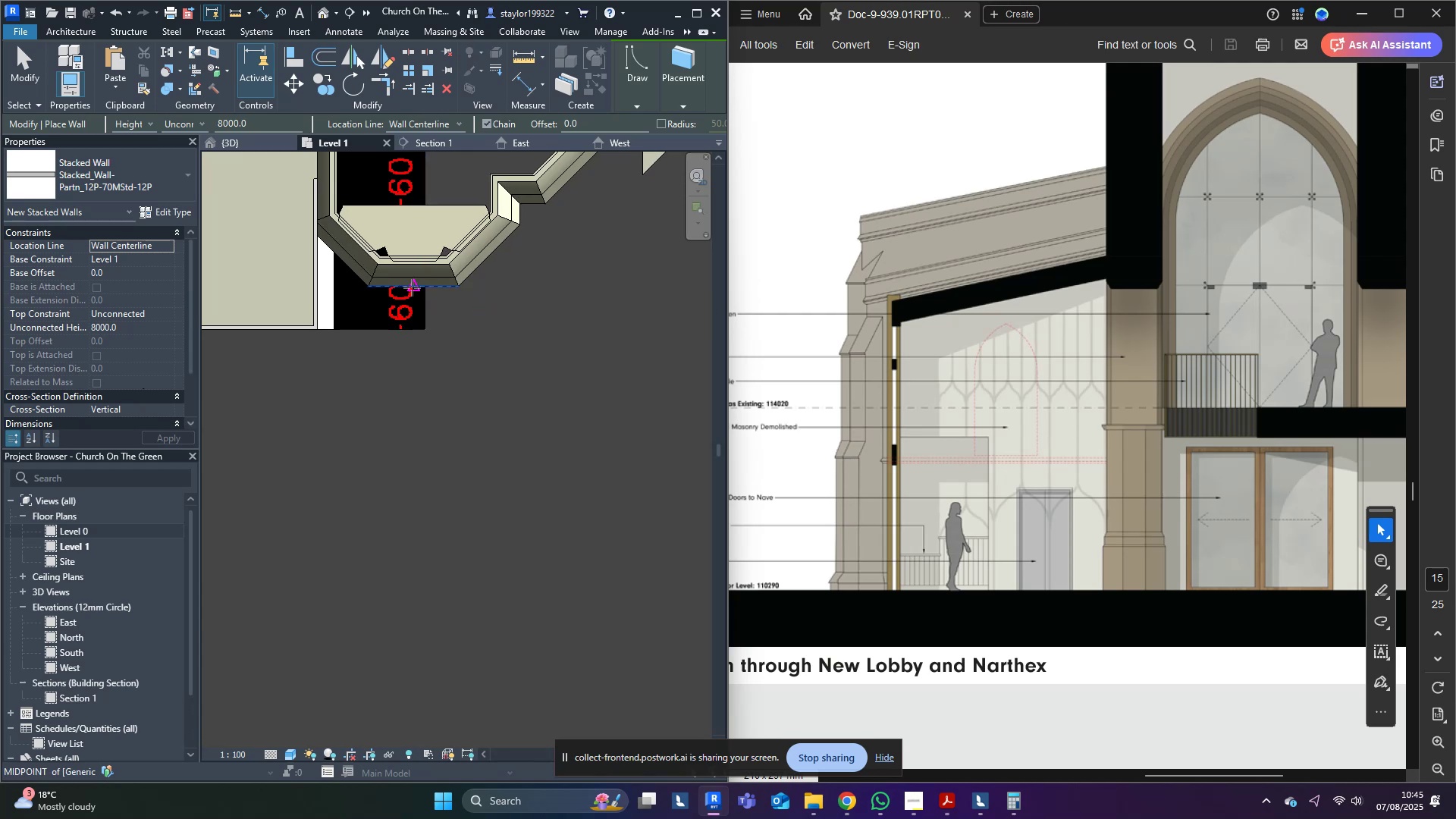 
left_click([412, 287])
 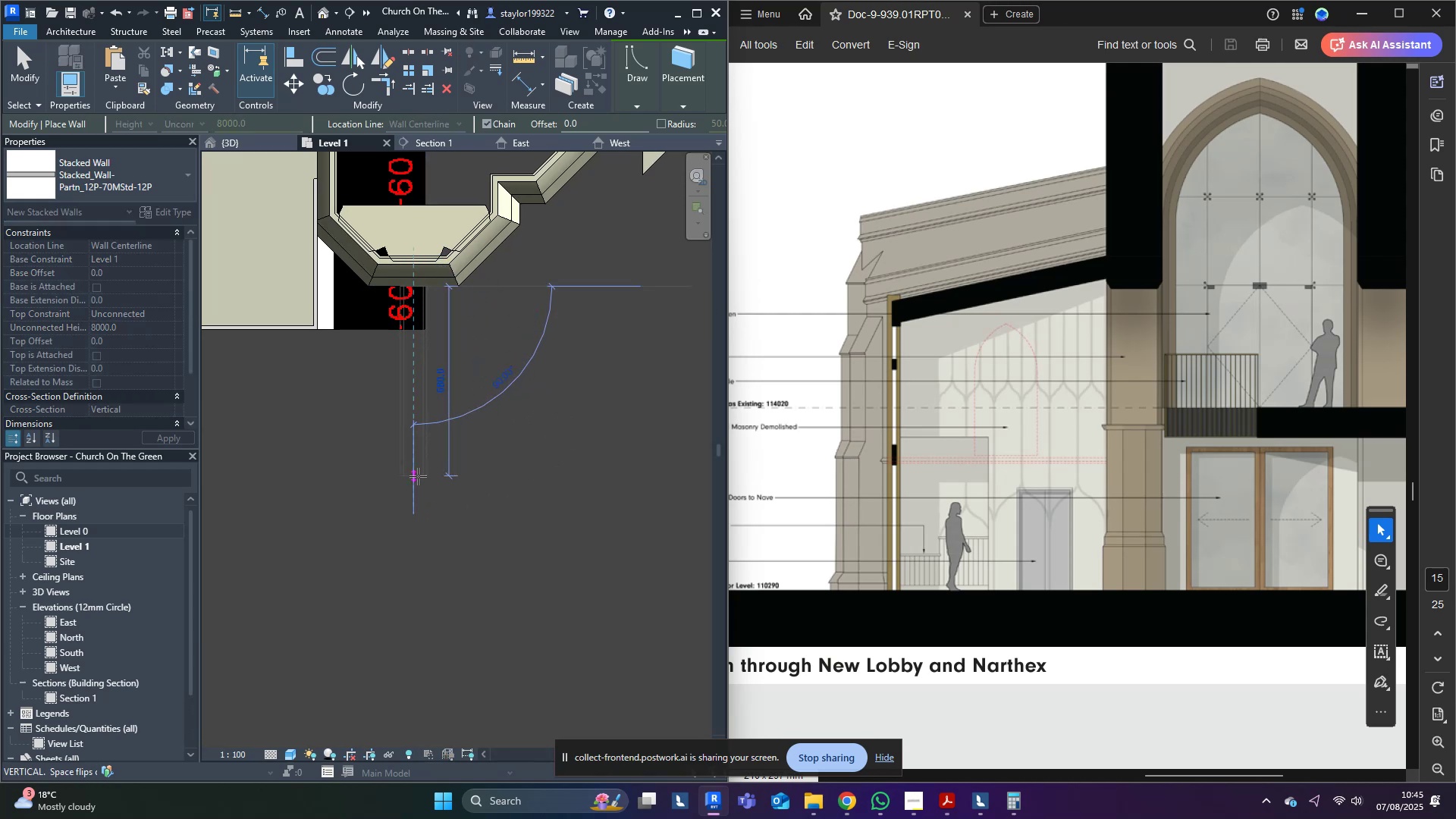 
scroll: coordinate [417, 477], scroll_direction: down, amount: 4.0
 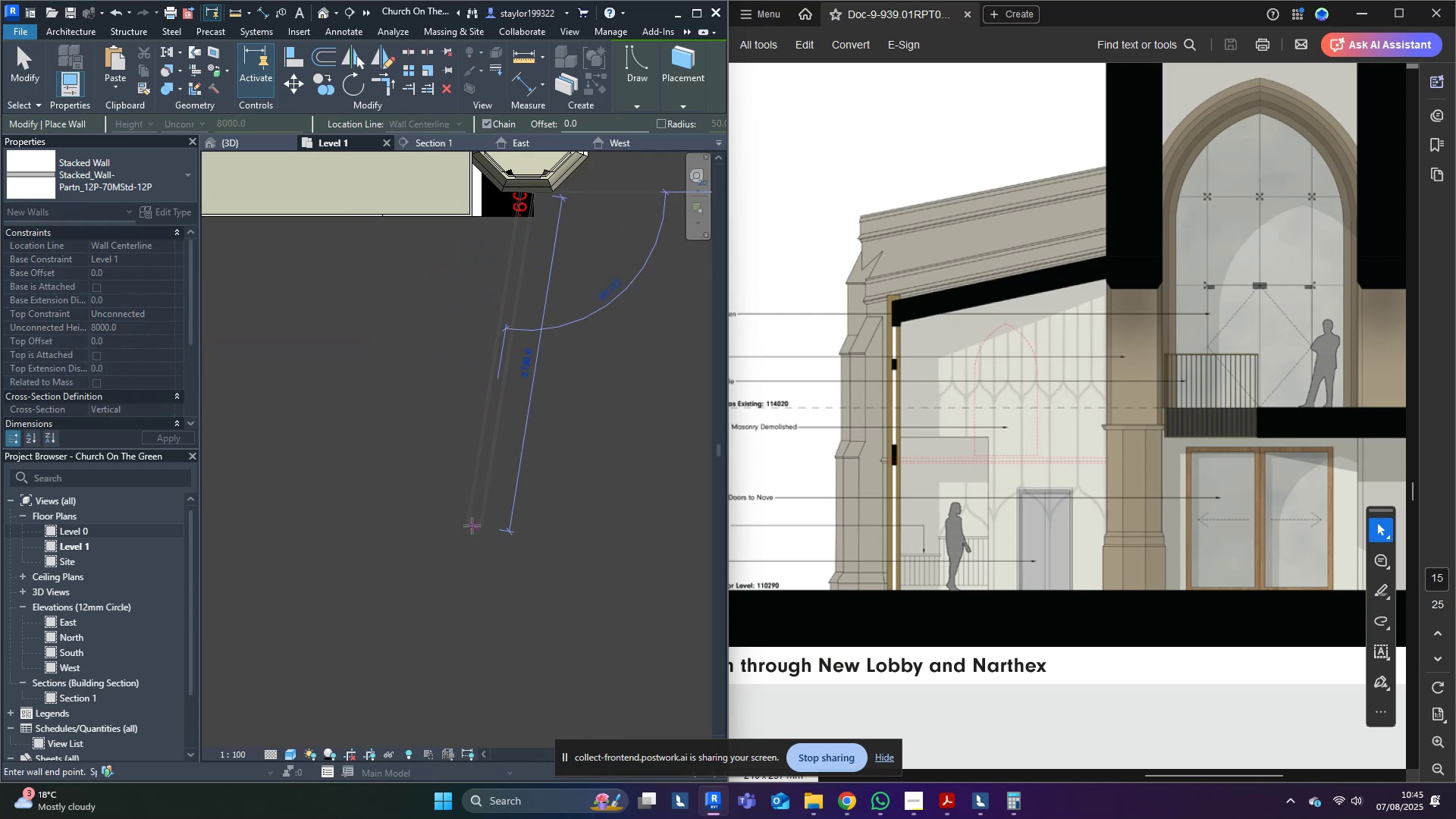 
key(Escape)
 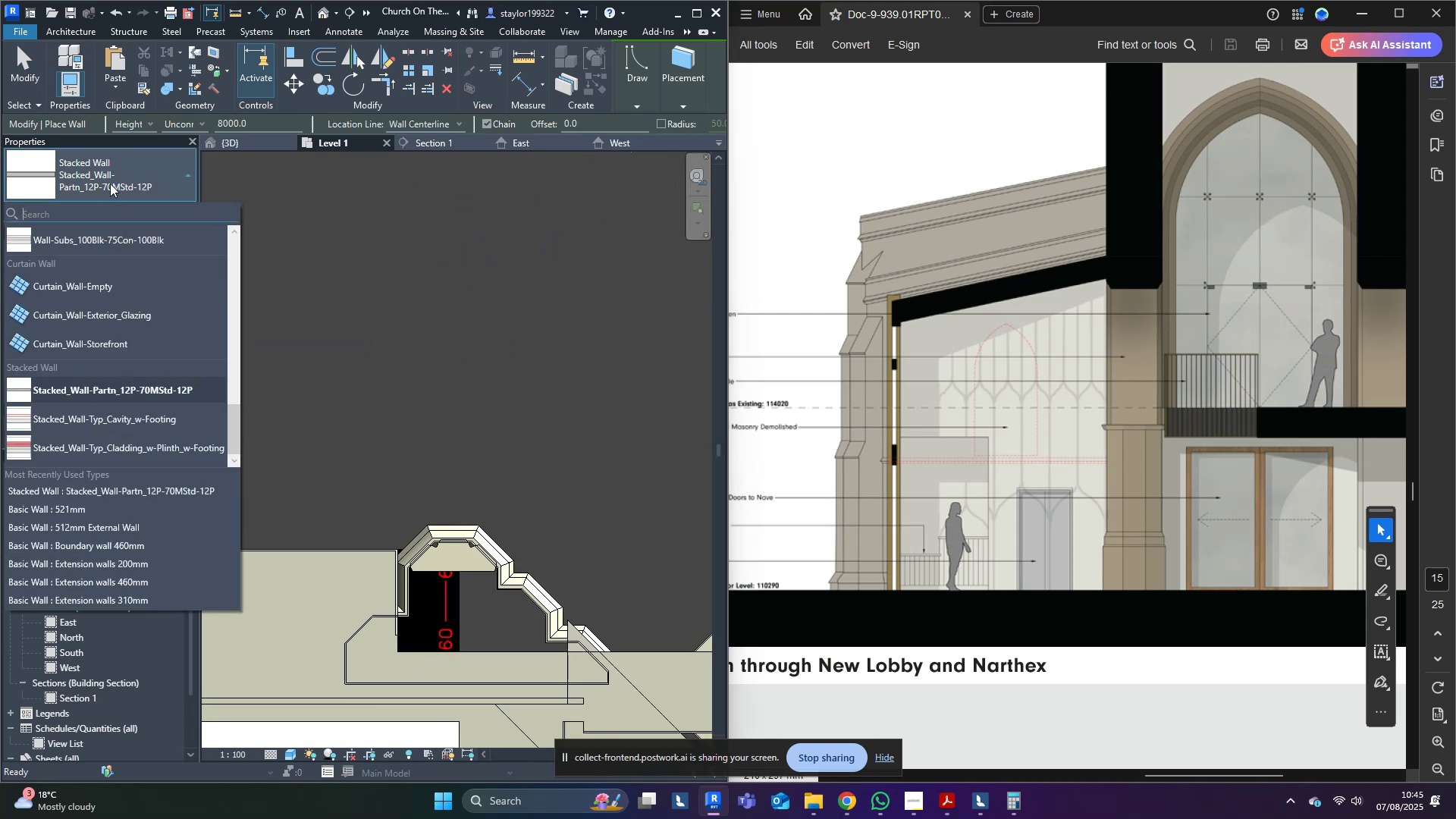 
scroll: coordinate [86, 412], scroll_direction: down, amount: 6.0
 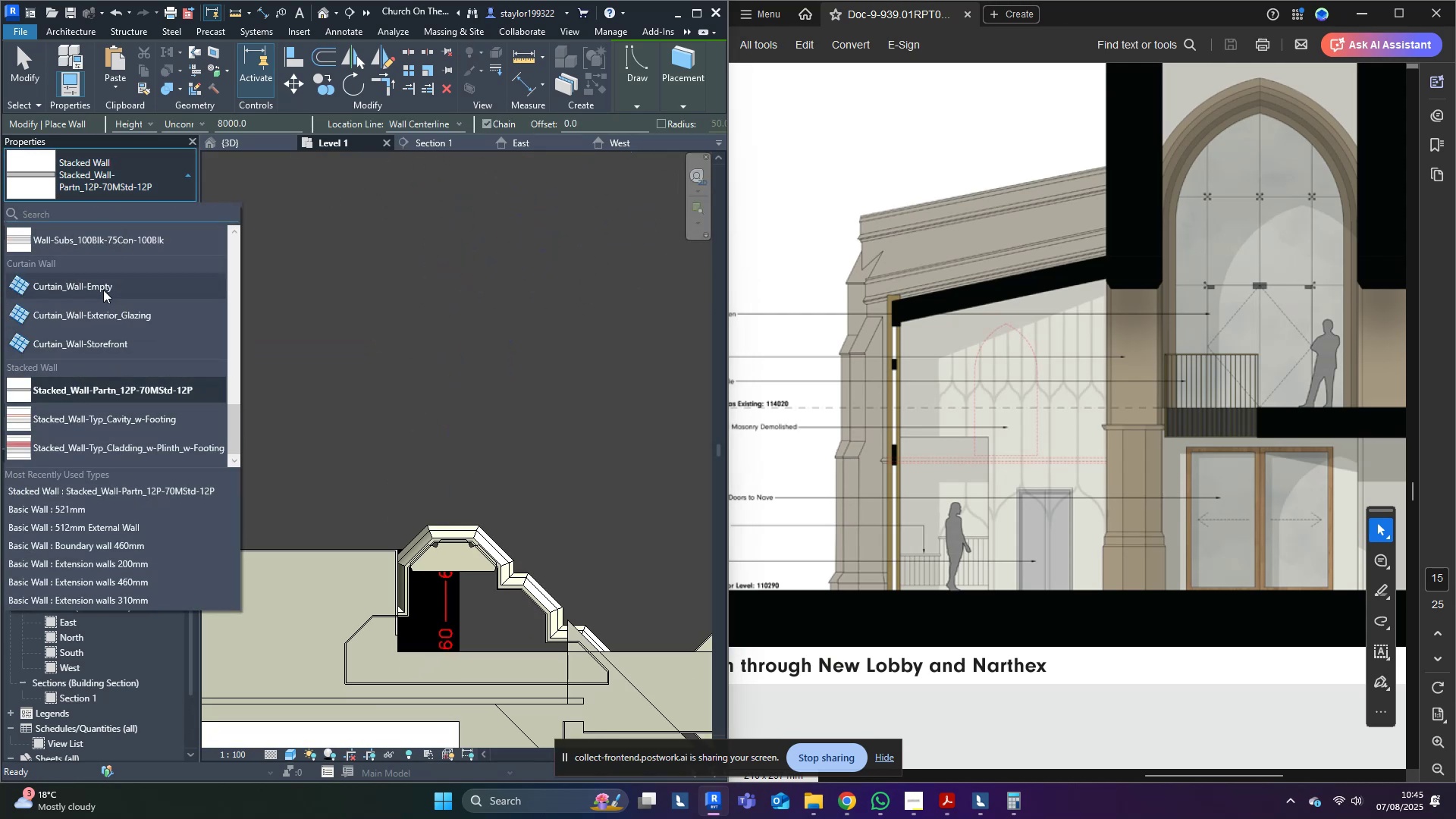 
left_click([103, 290])
 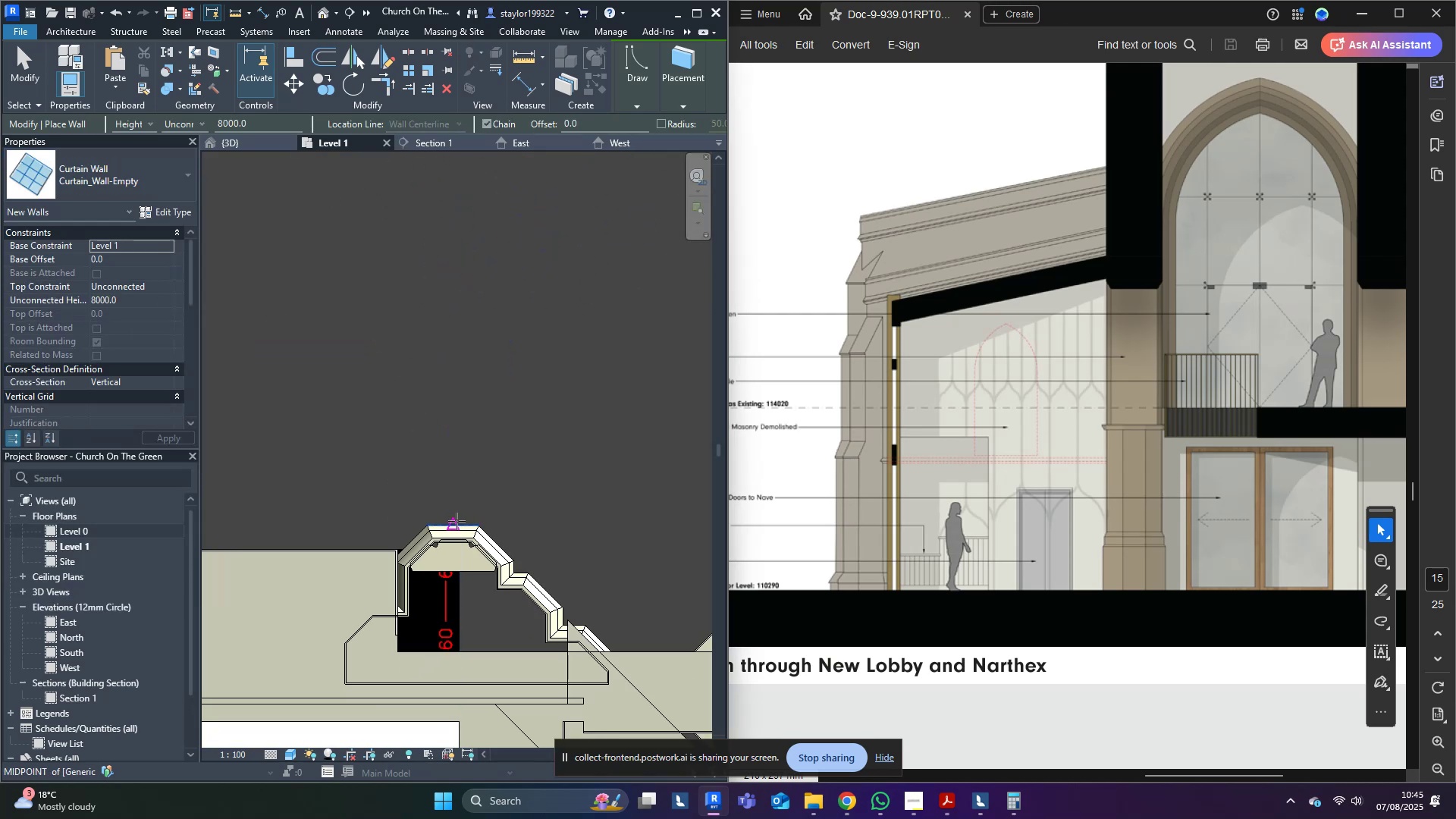 
left_click([456, 521])
 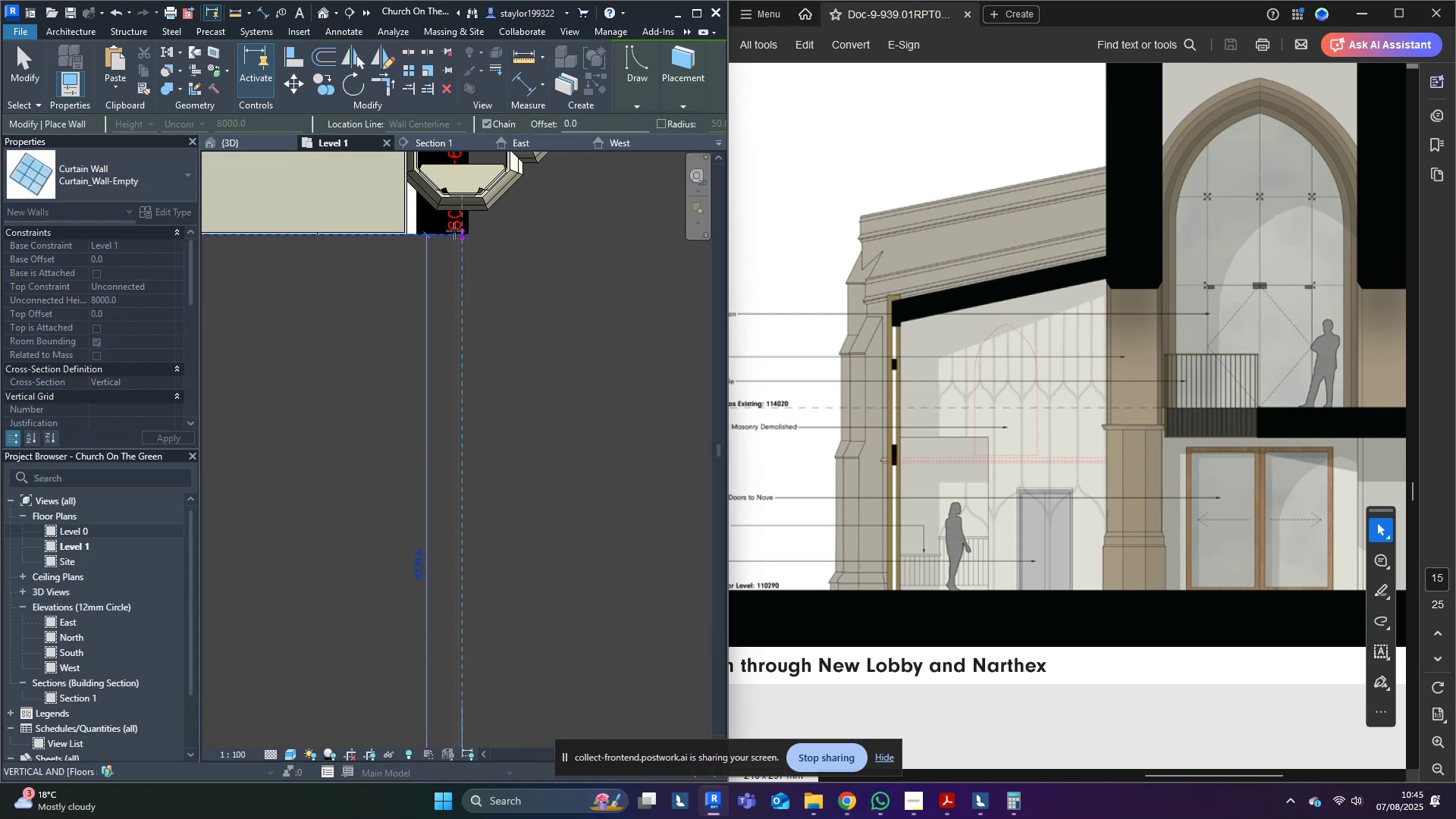 
left_click([460, 209])
 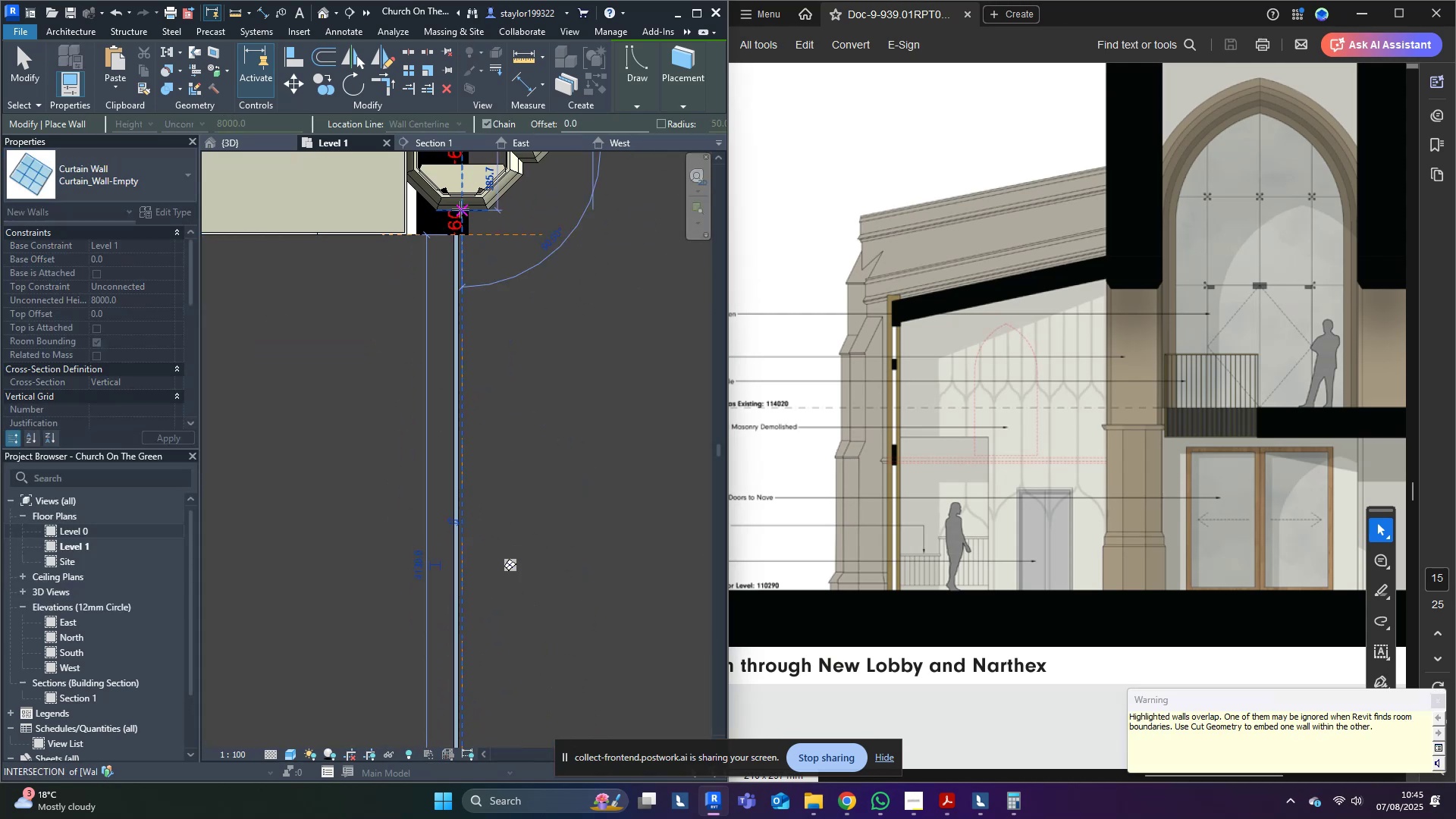 
key(Escape)
type(sd)
 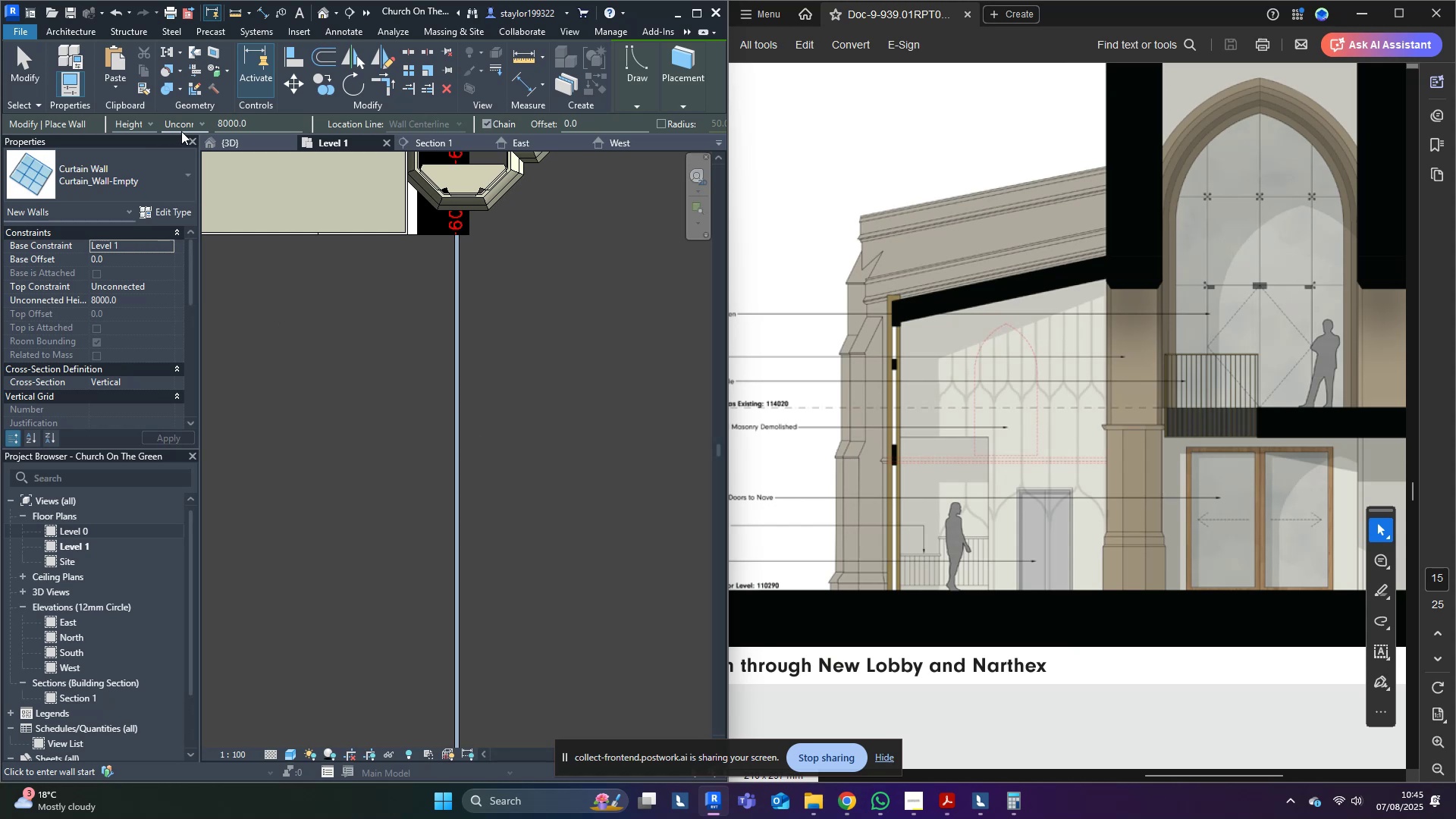 
left_click([221, 140])
 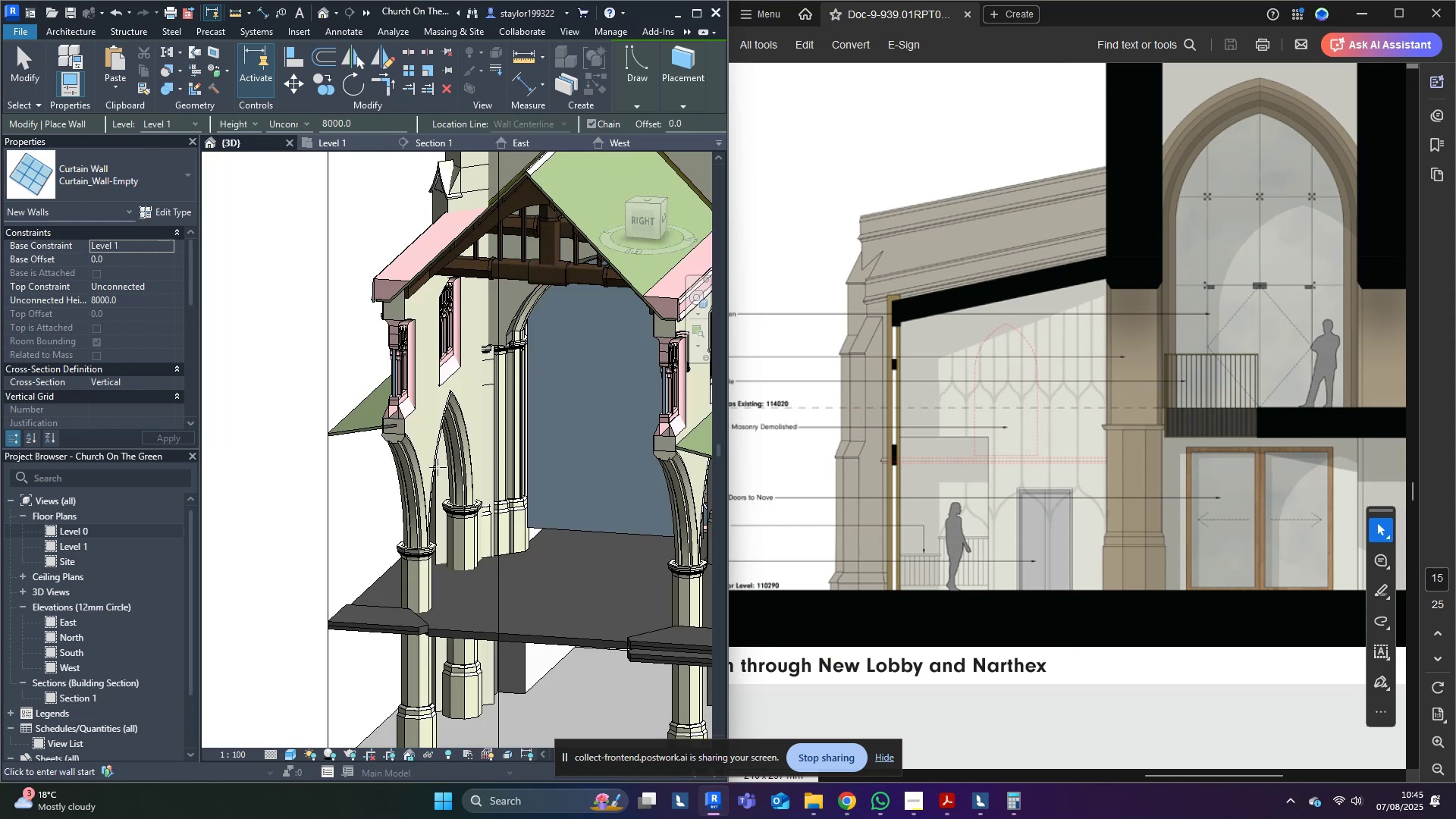 
hold_key(key=ShiftLeft, duration=0.47)
 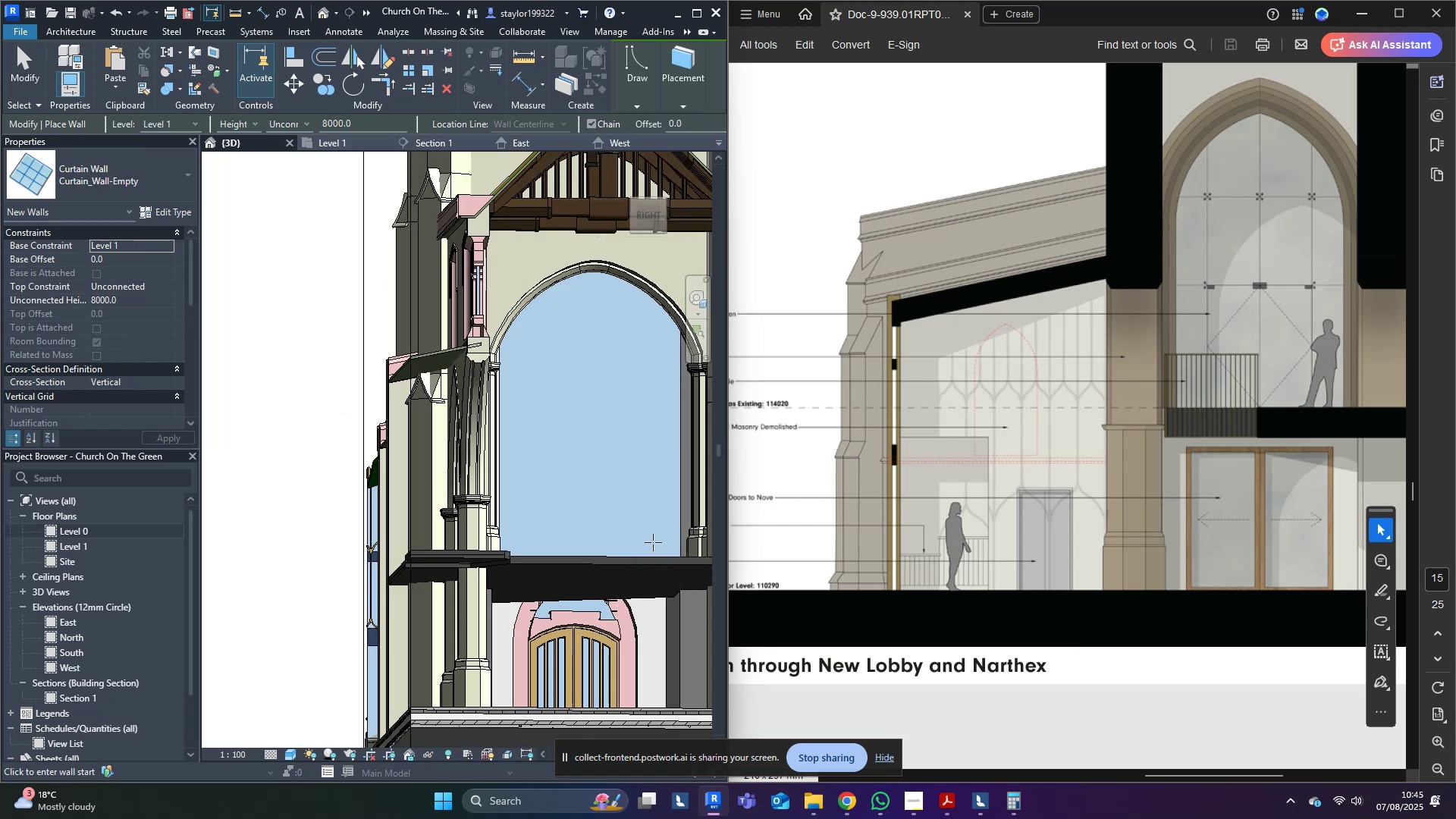 
key(Shift+ShiftLeft)
 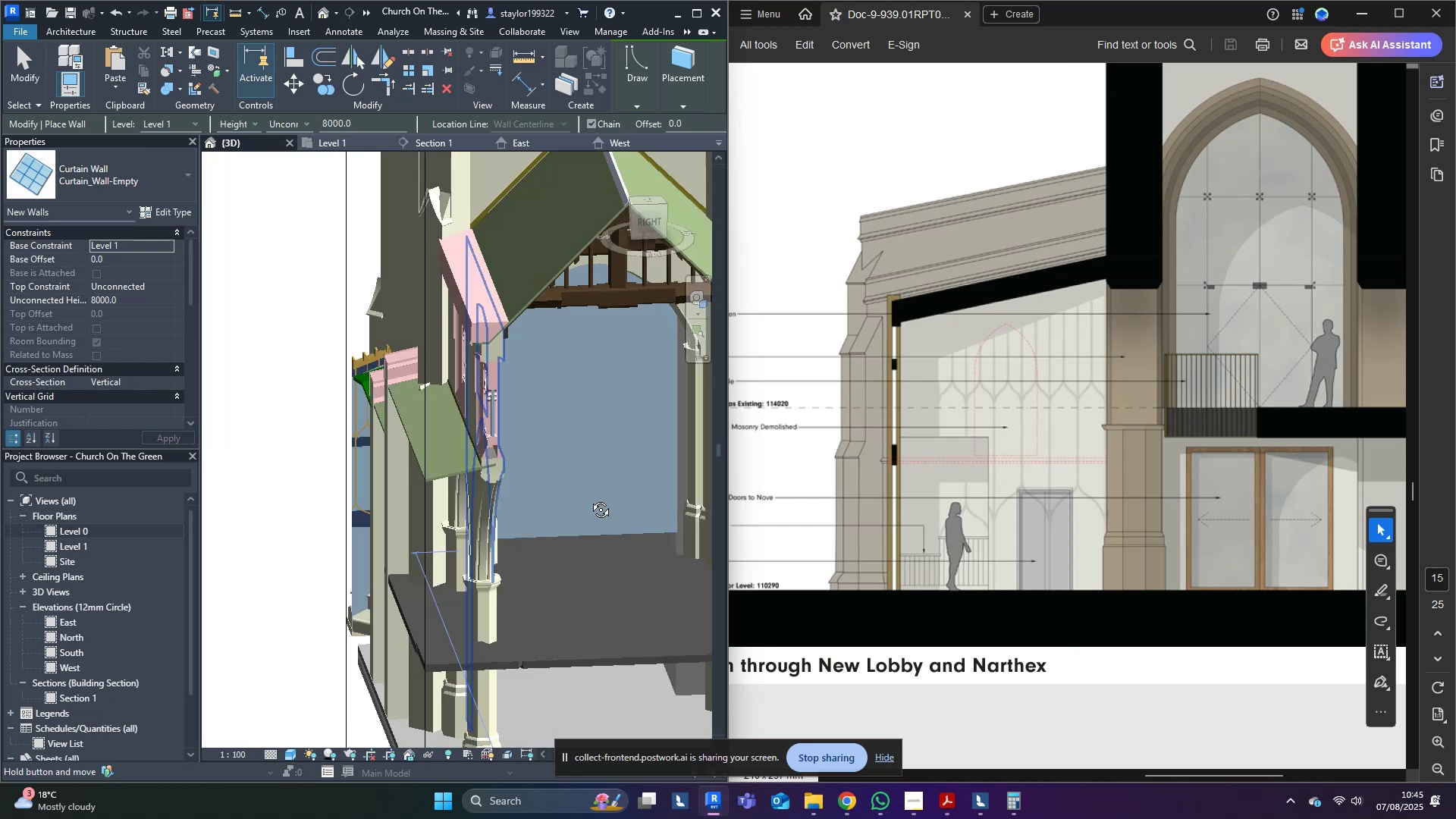 
key(Escape)
 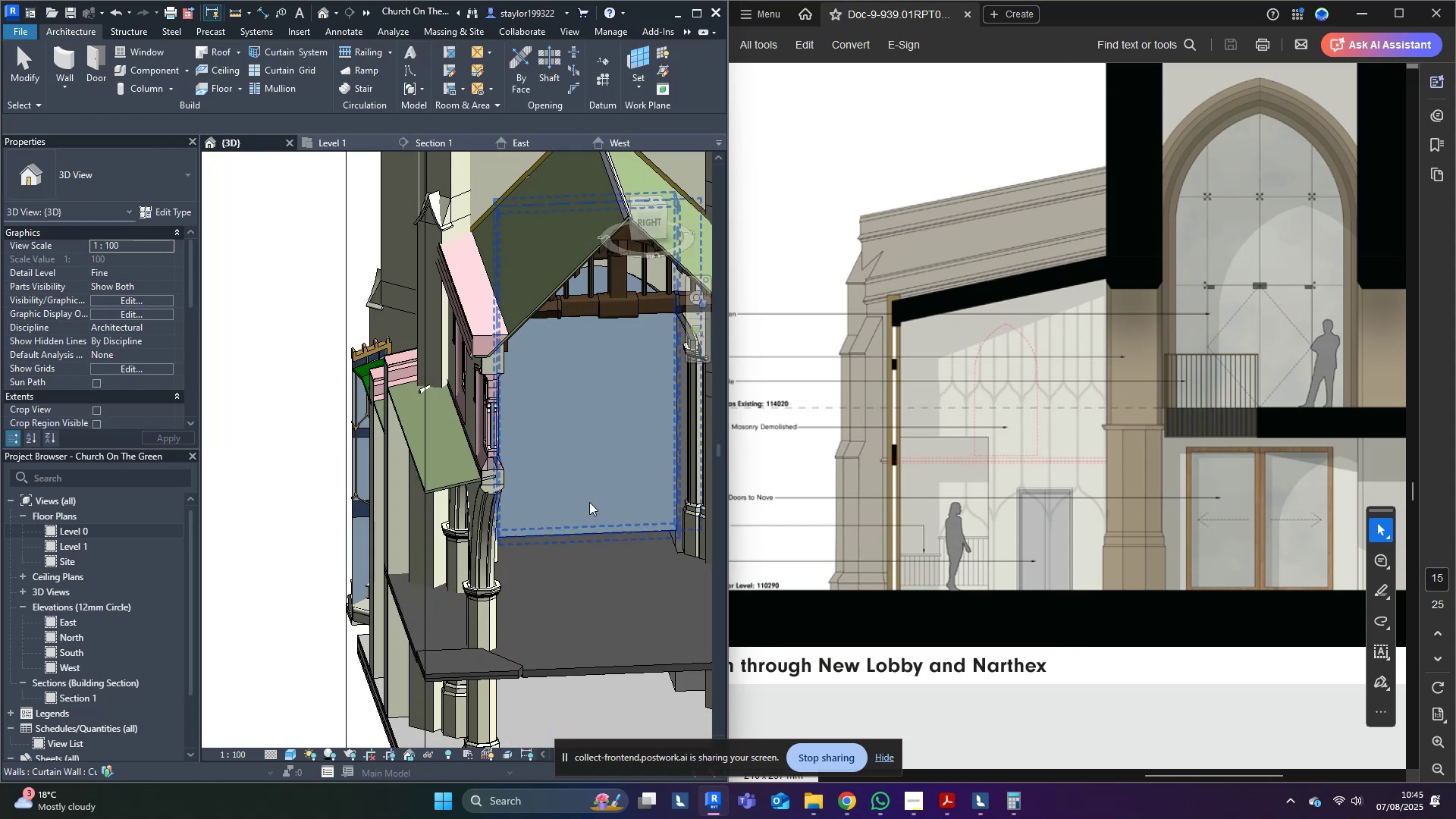 
double_click([589, 502])
 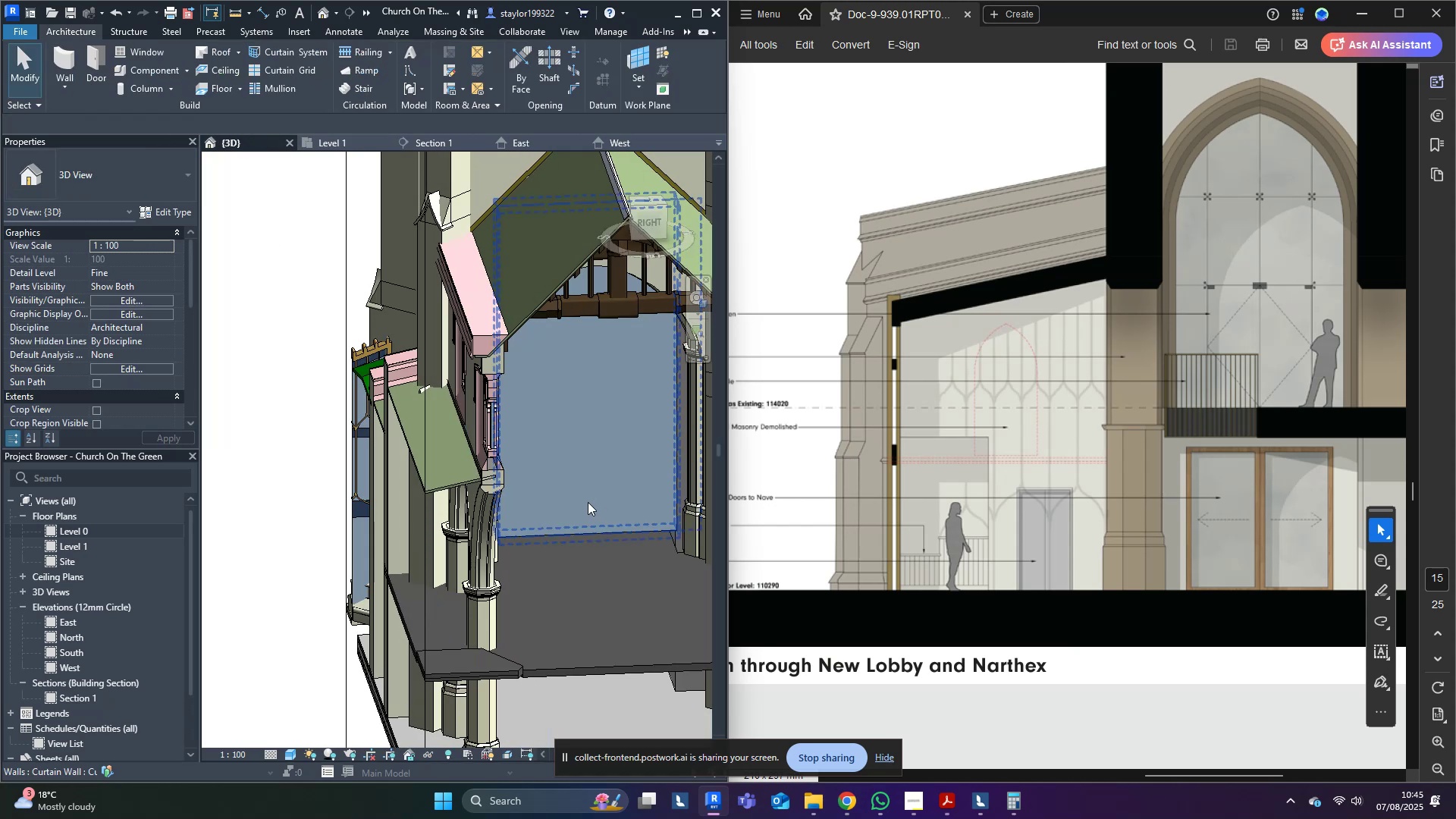 
type(al)
 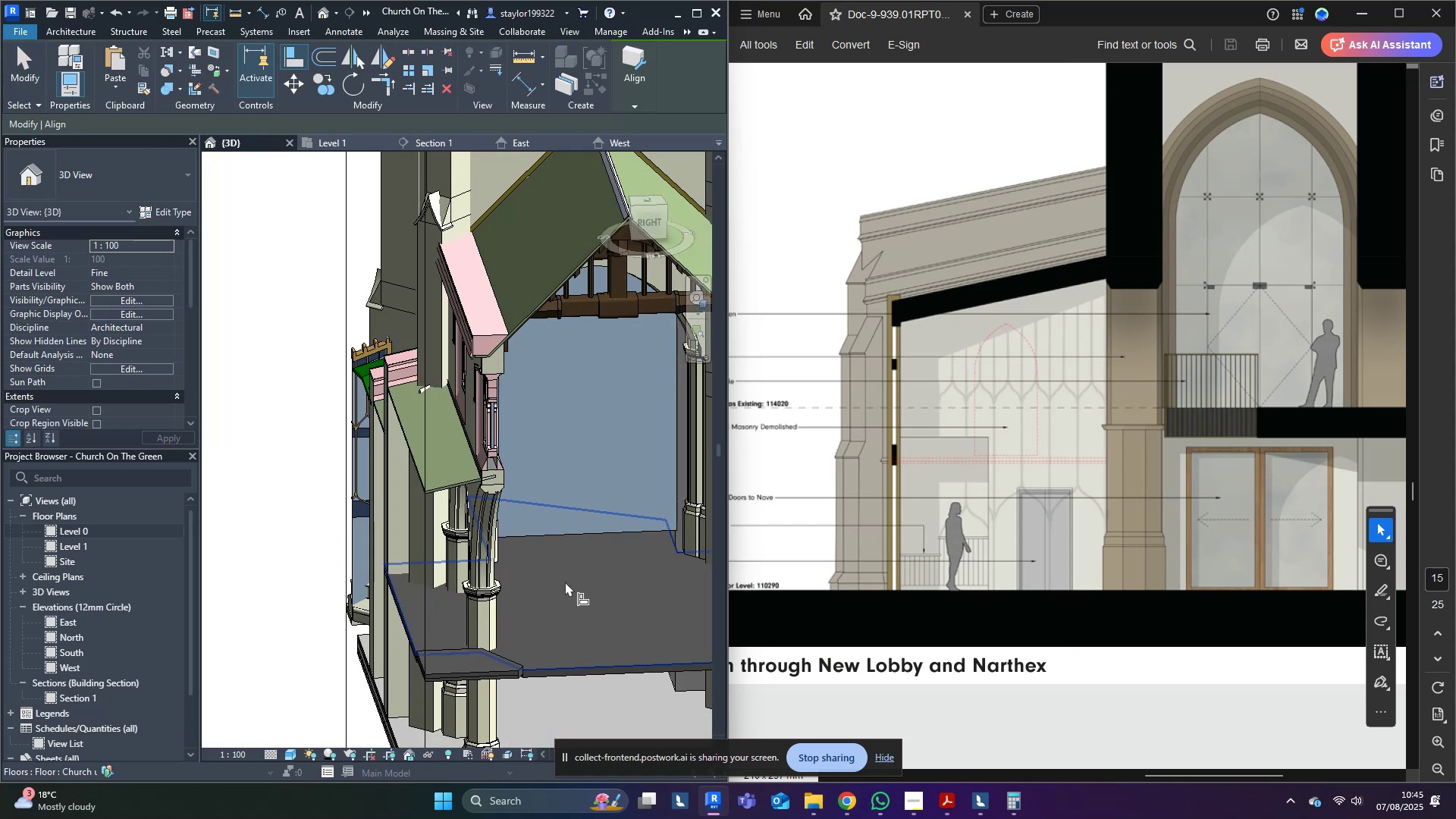 
left_click([565, 582])
 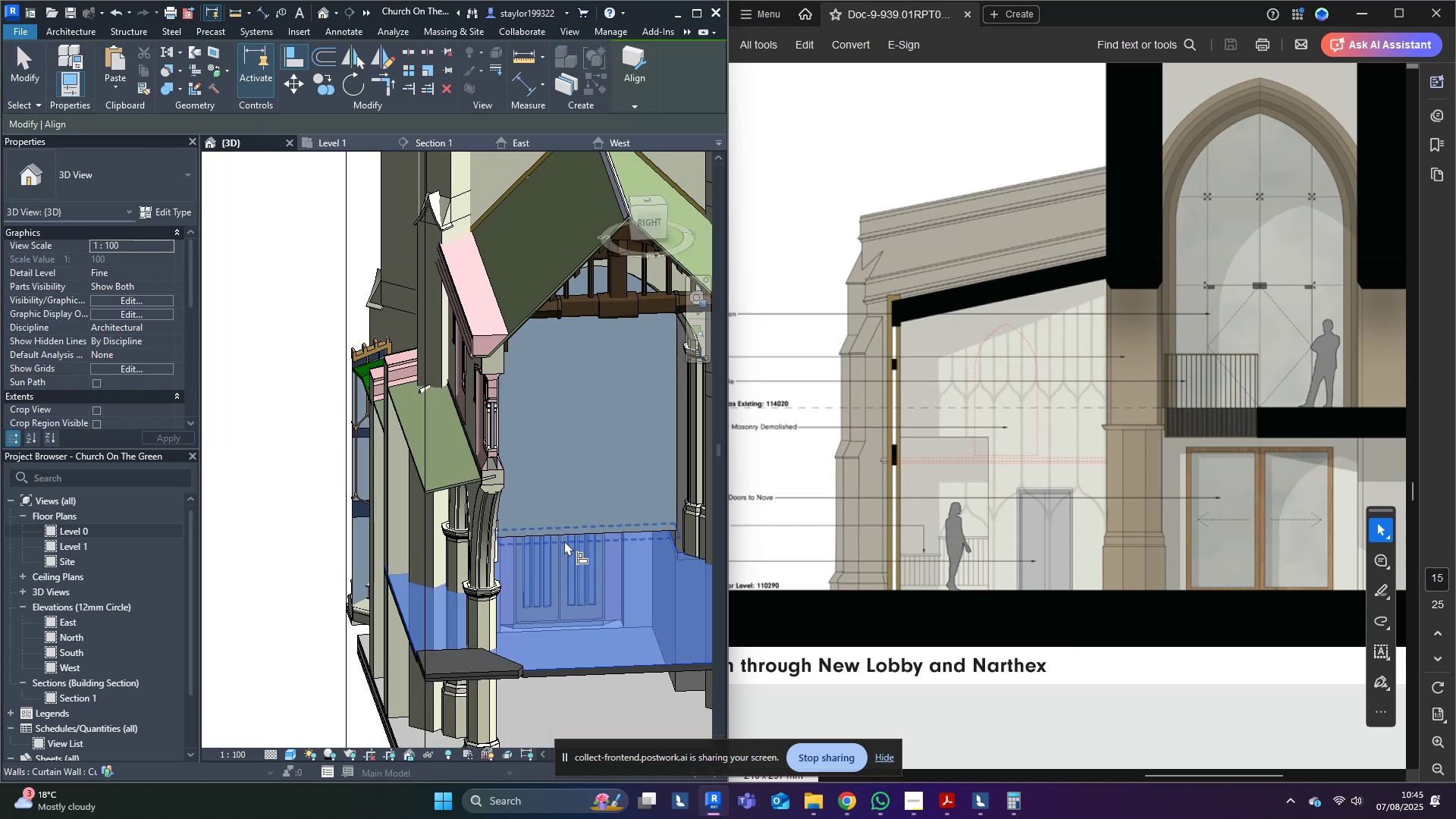 
key(Escape)
 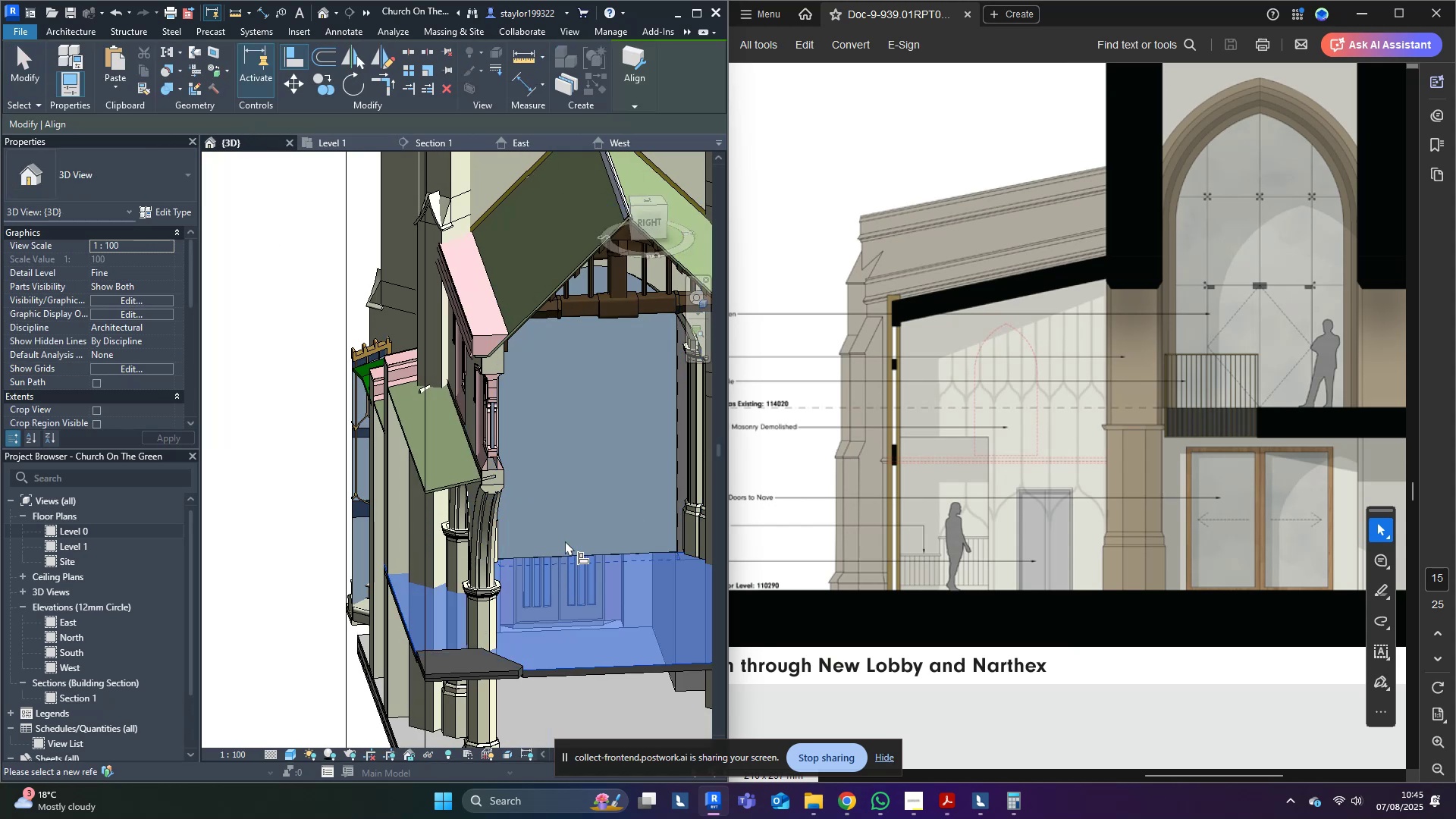 
key(Escape)
 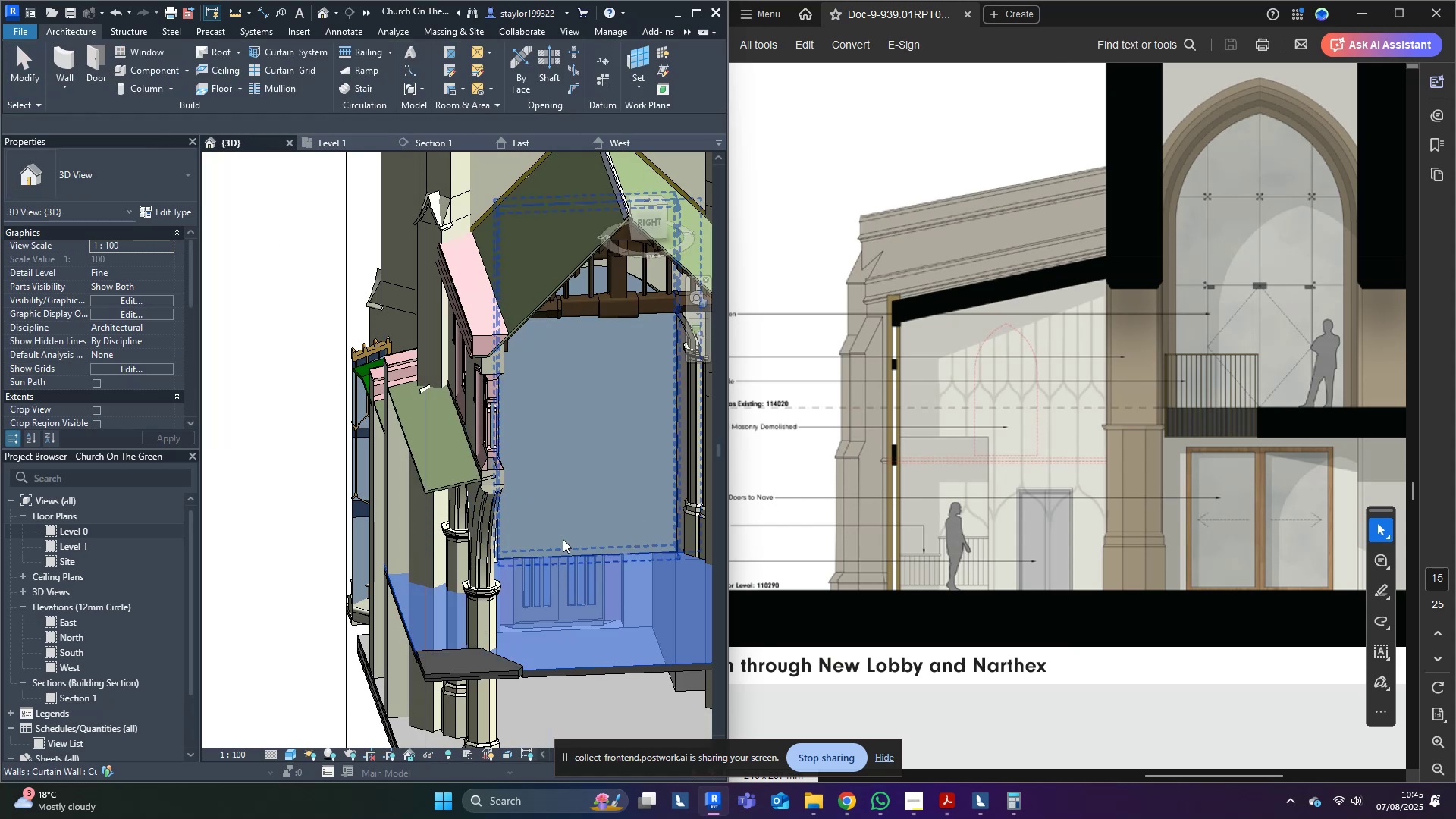 
key(Escape)
 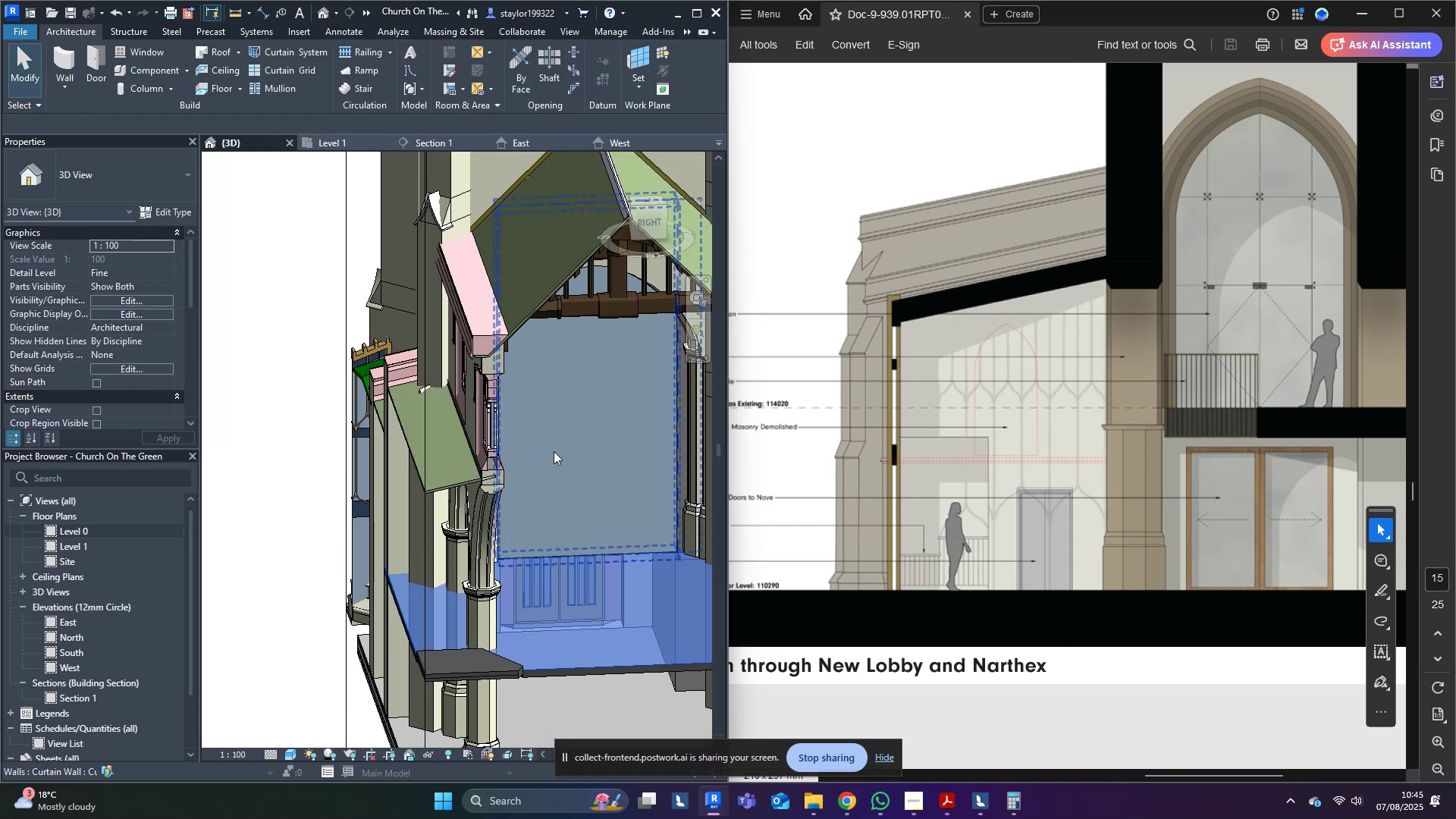 
left_click([554, 451])
 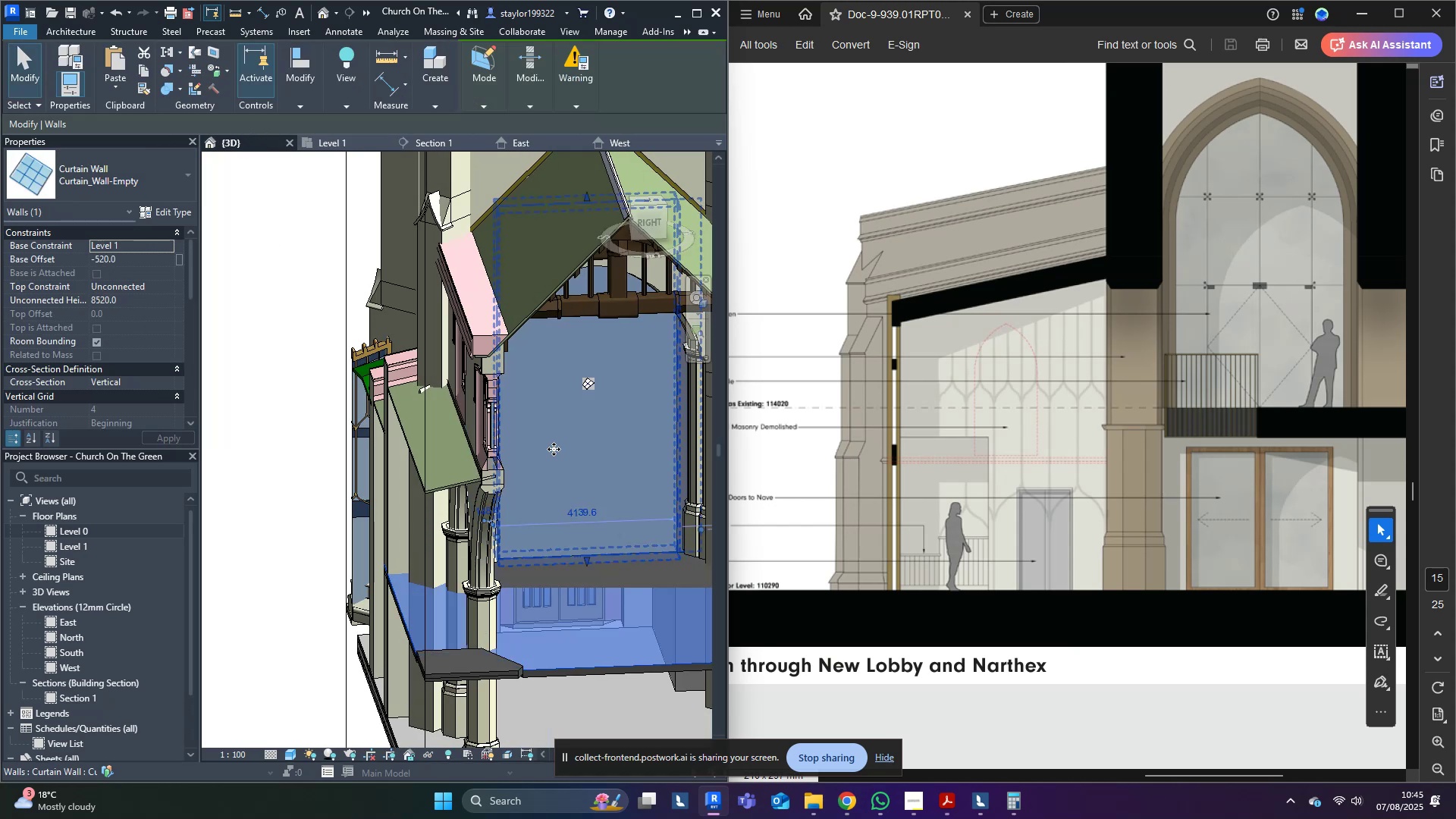 
scroll: coordinate [554, 449], scroll_direction: down, amount: 3.0
 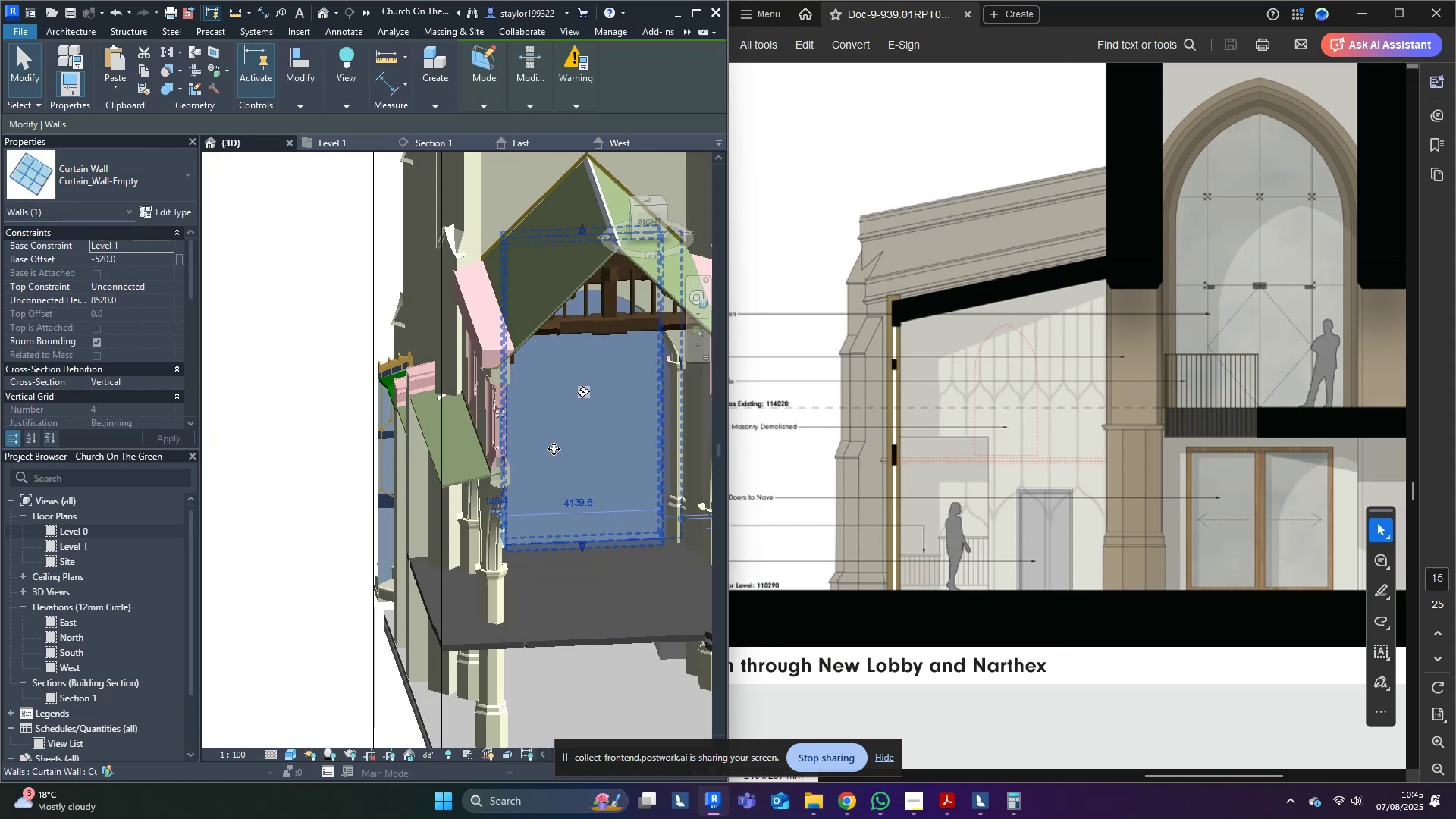 
hold_key(key=ShiftLeft, duration=0.92)
 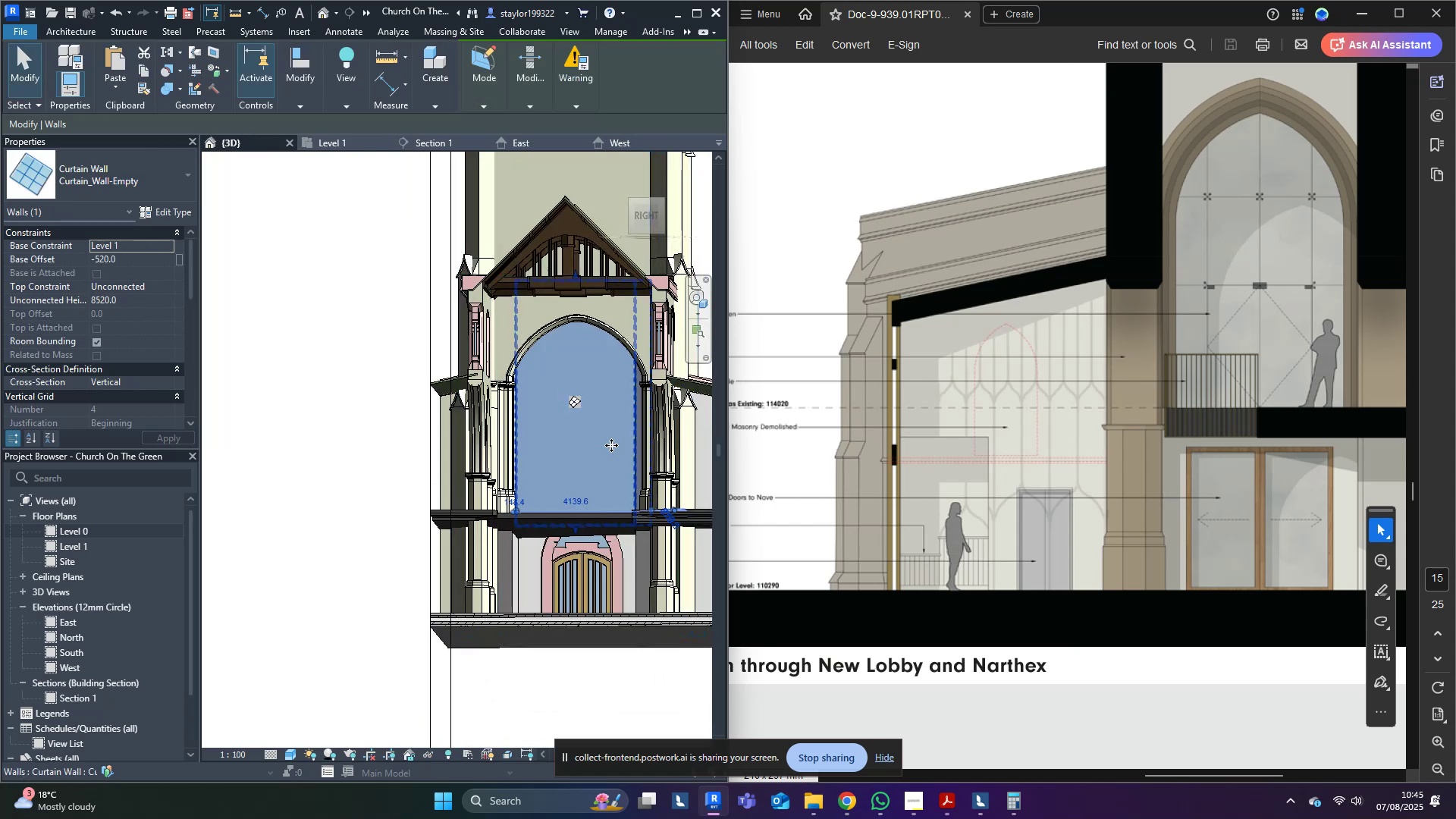 
hold_key(key=ShiftLeft, duration=0.33)
 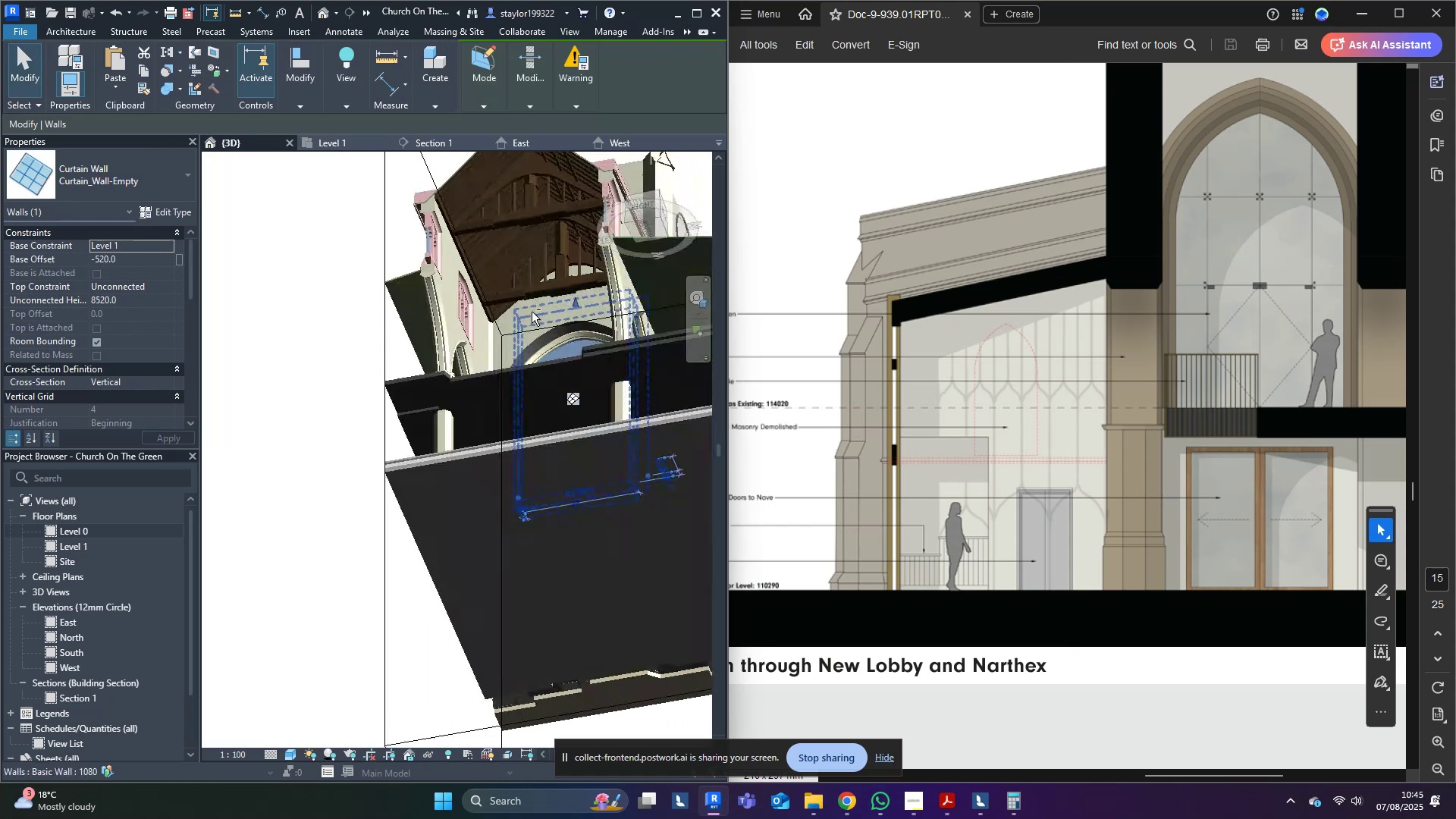 
scroll: coordinate [527, 332], scroll_direction: up, amount: 7.0
 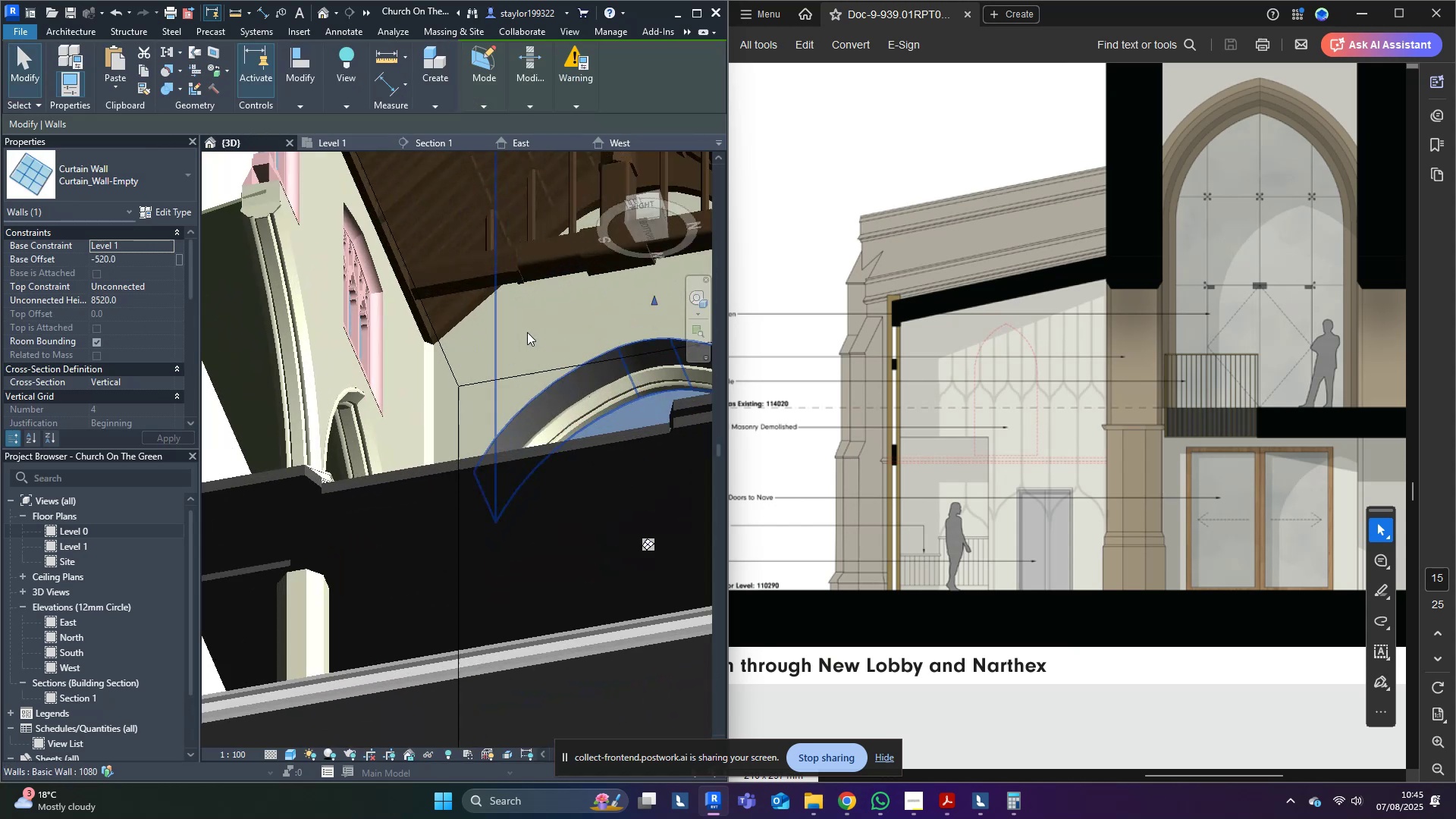 
hold_key(key=ShiftLeft, duration=0.34)
 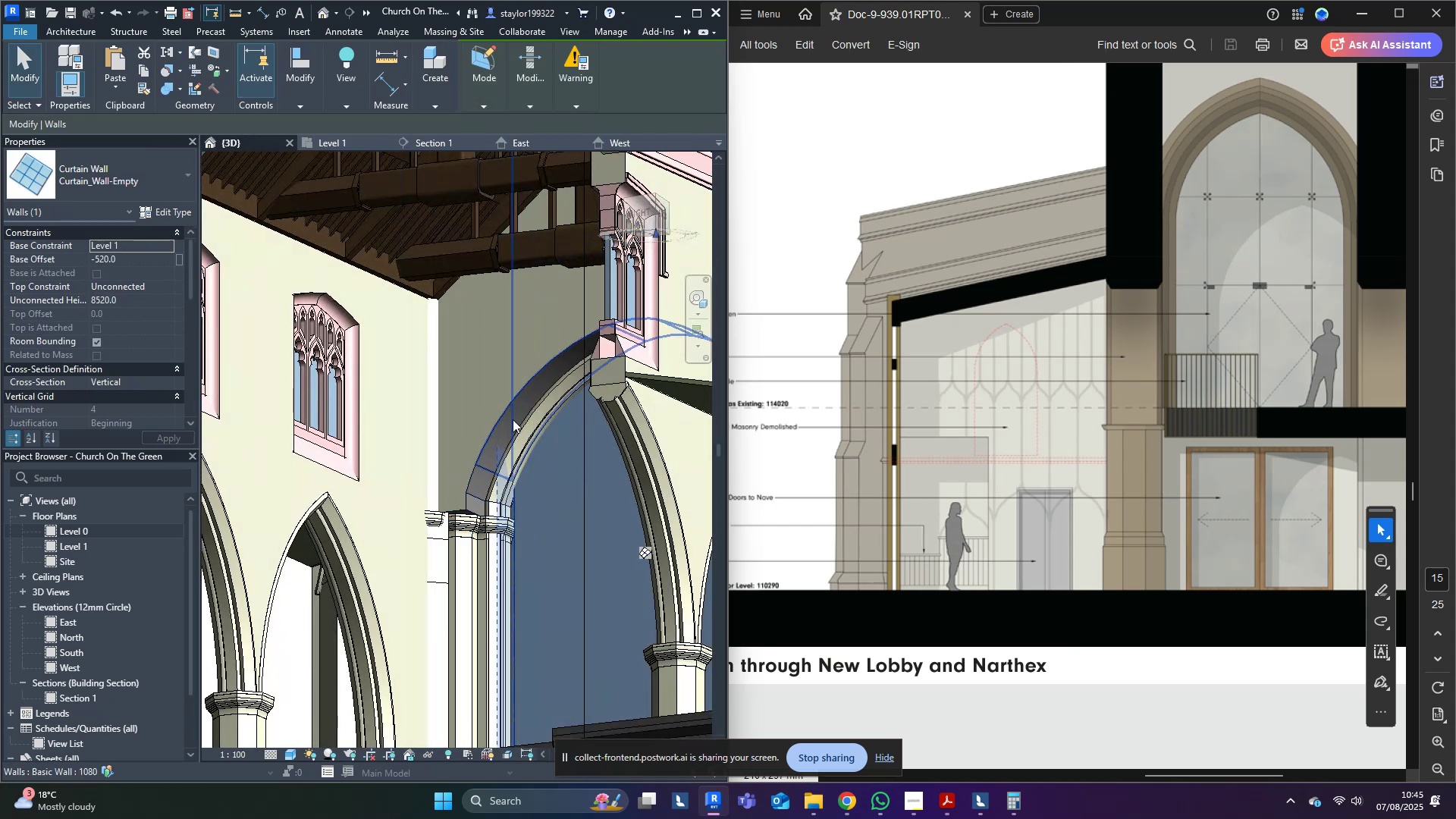 
mouse_move([513, 422])
 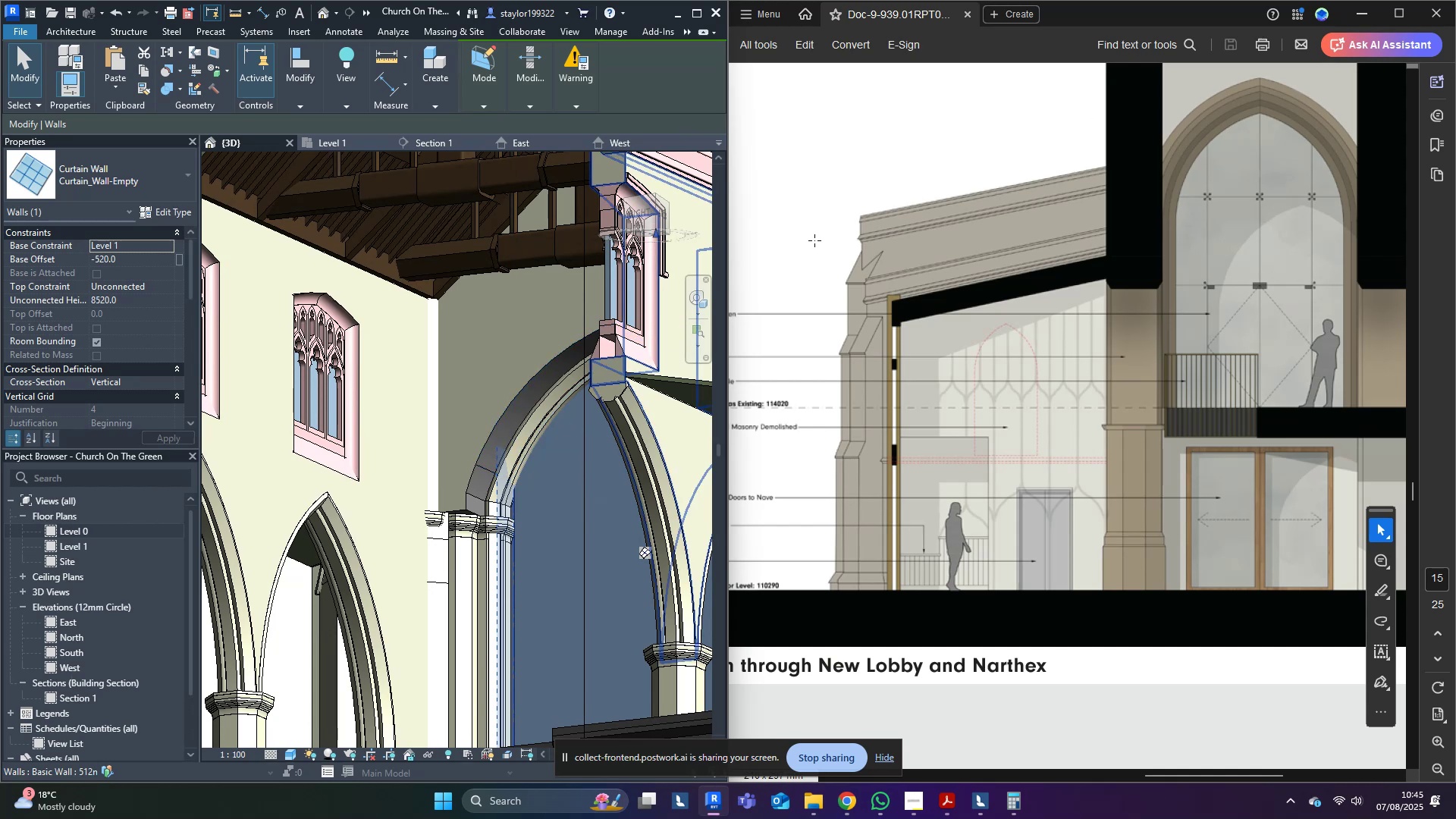 
hold_key(key=ShiftLeft, duration=0.42)
 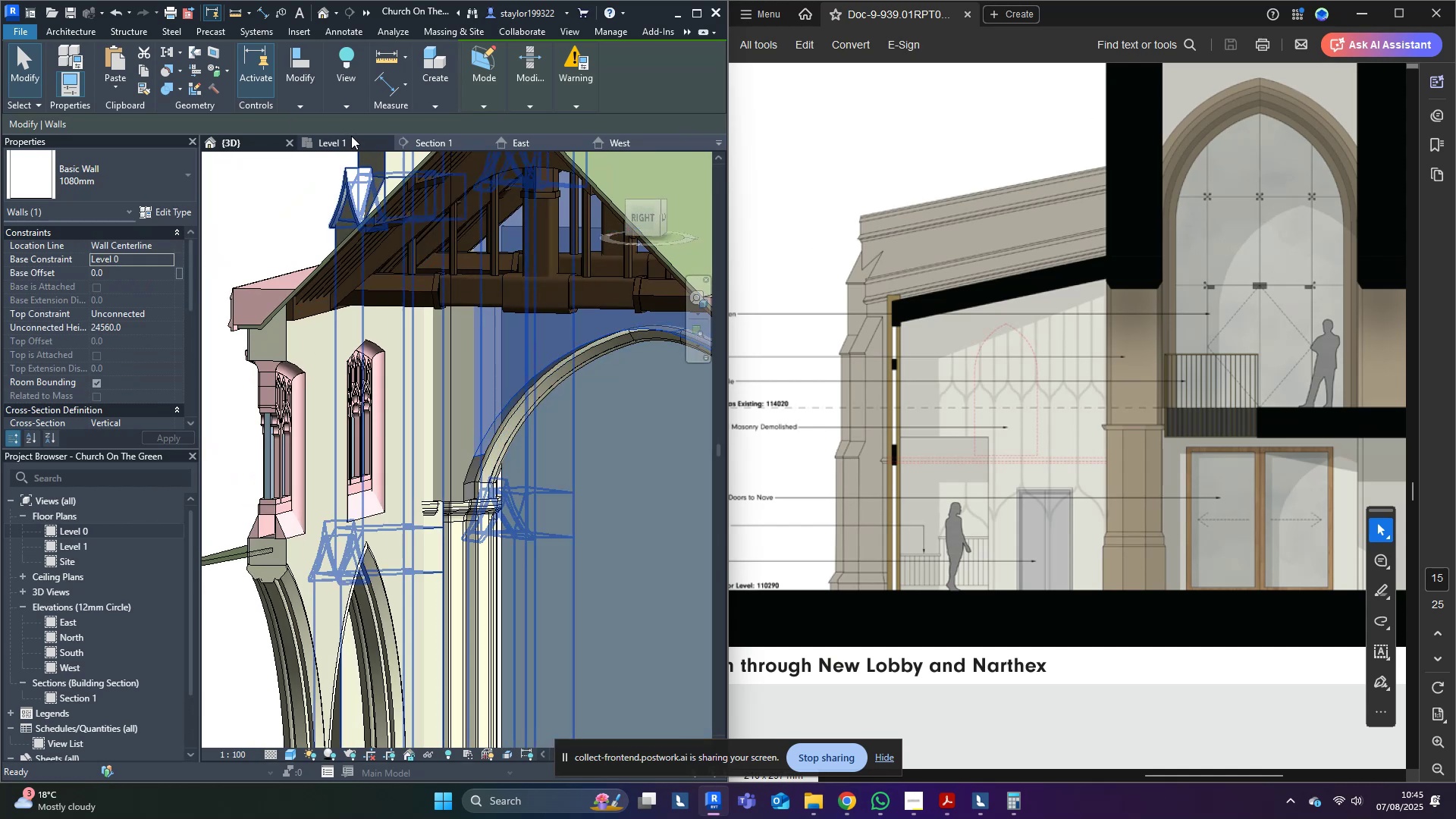 
scroll: coordinate [540, 491], scroll_direction: down, amount: 10.0
 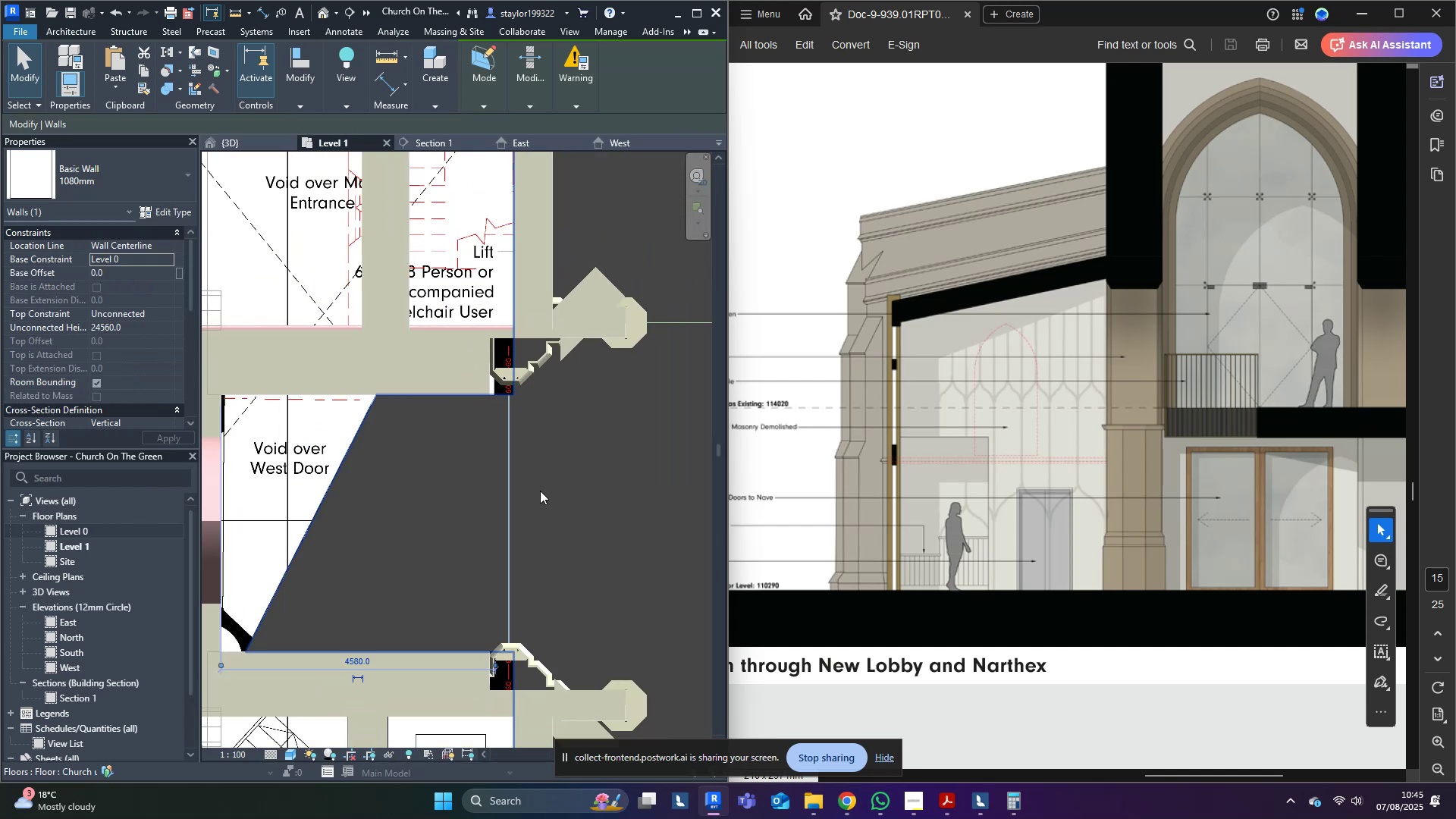 
type(wfsd)
 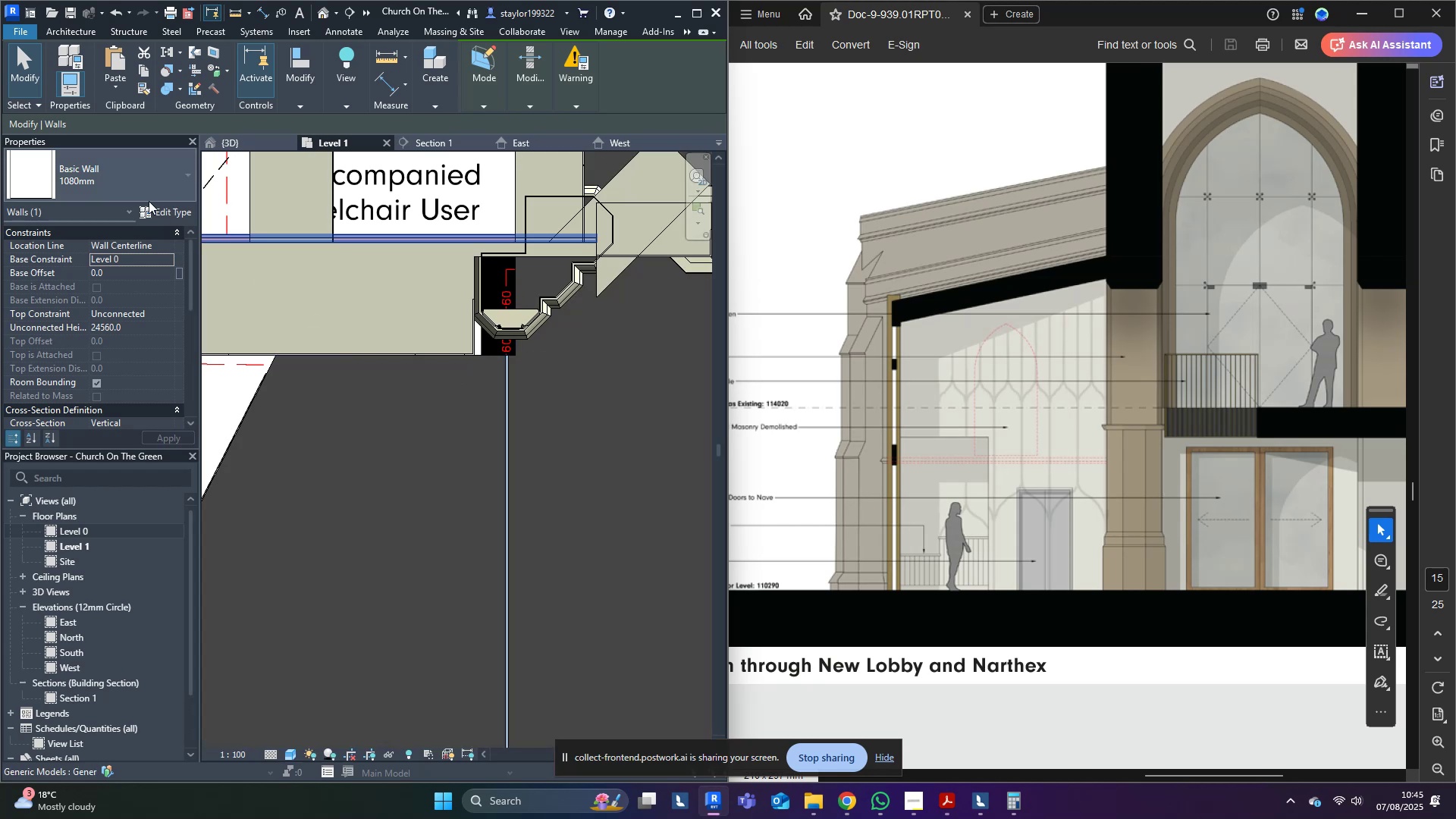 
scroll: coordinate [555, 411], scroll_direction: up, amount: 7.0
 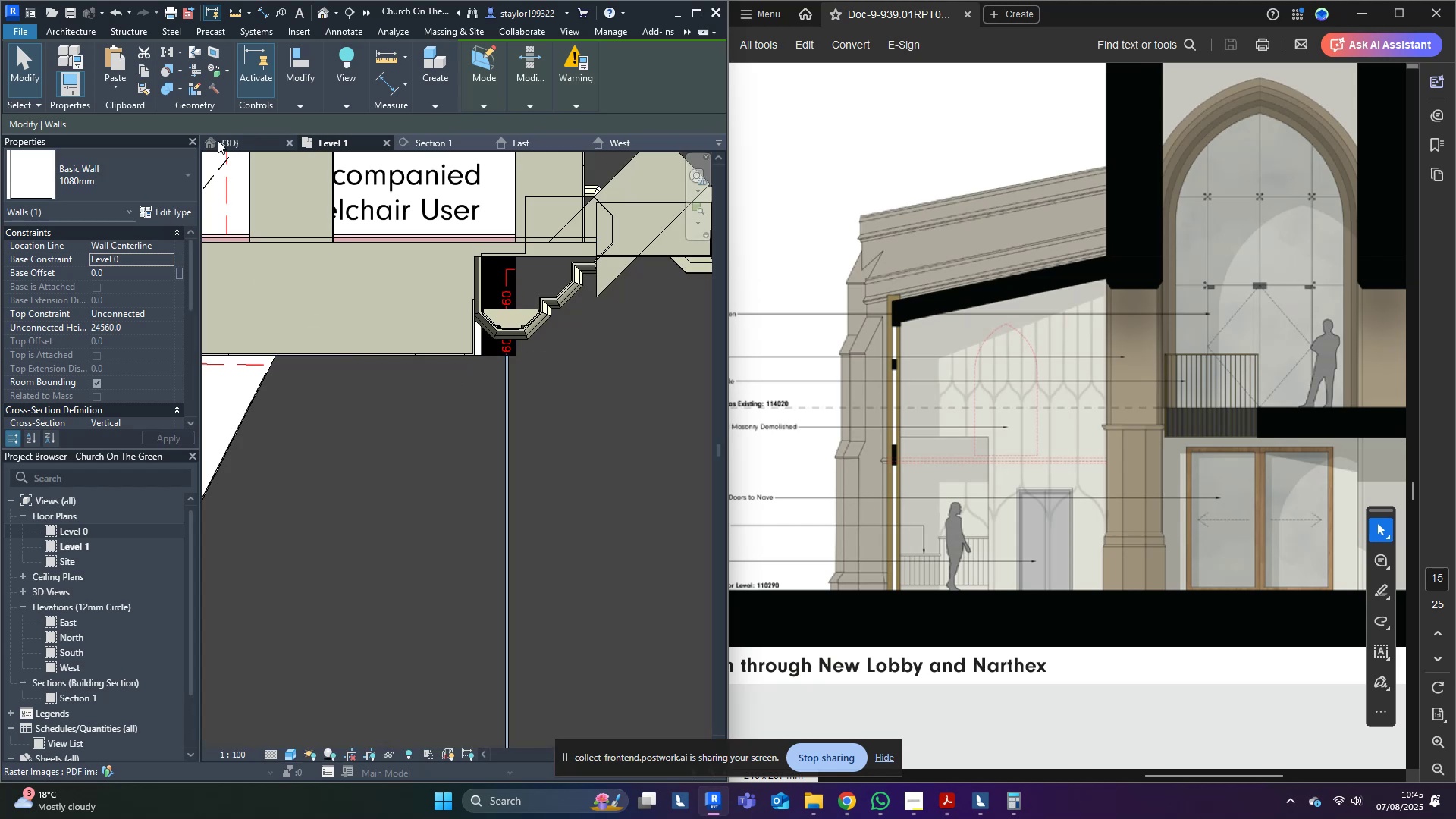 
left_click([218, 140])
 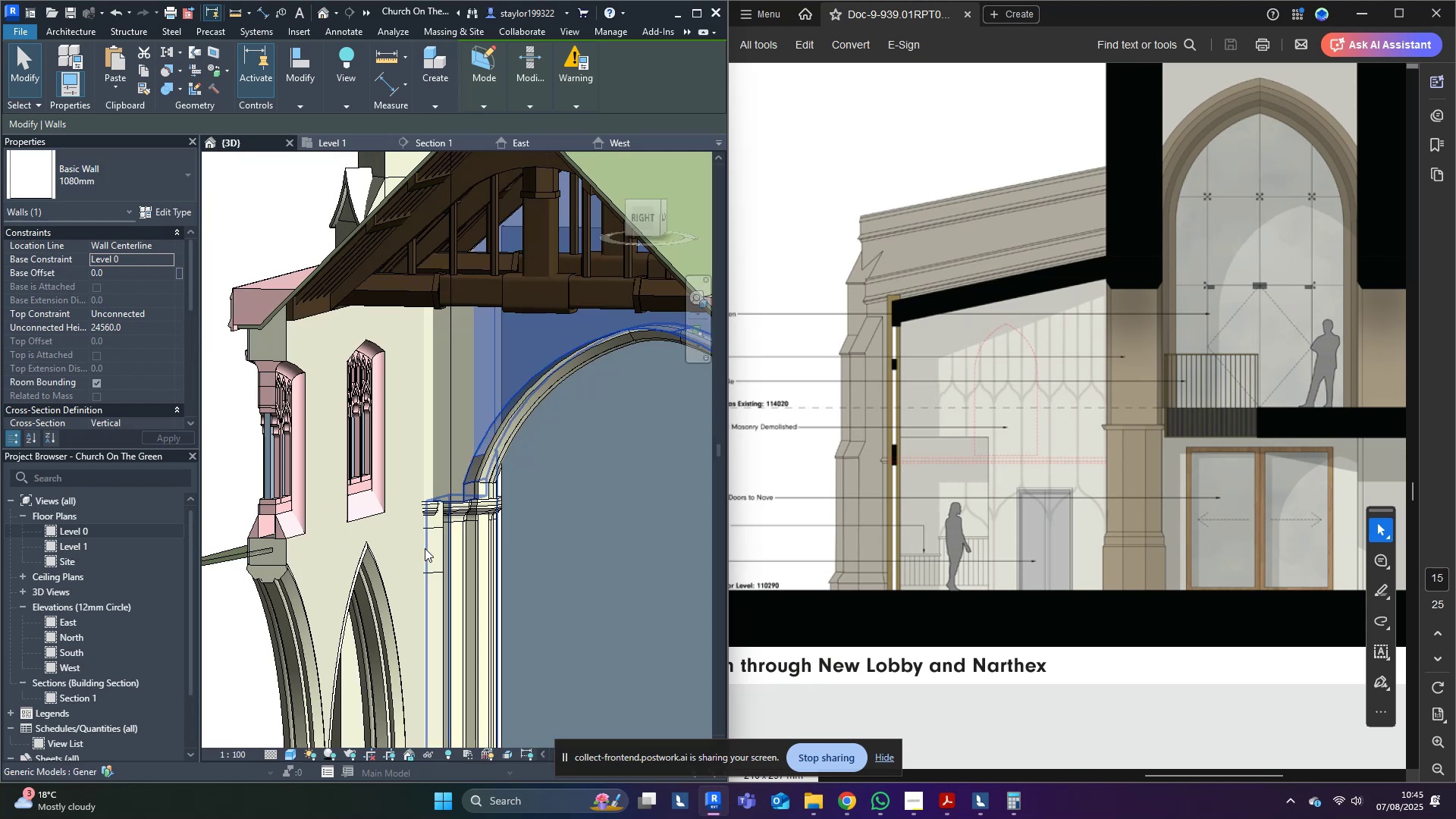 
hold_key(key=ShiftLeft, duration=0.6)
 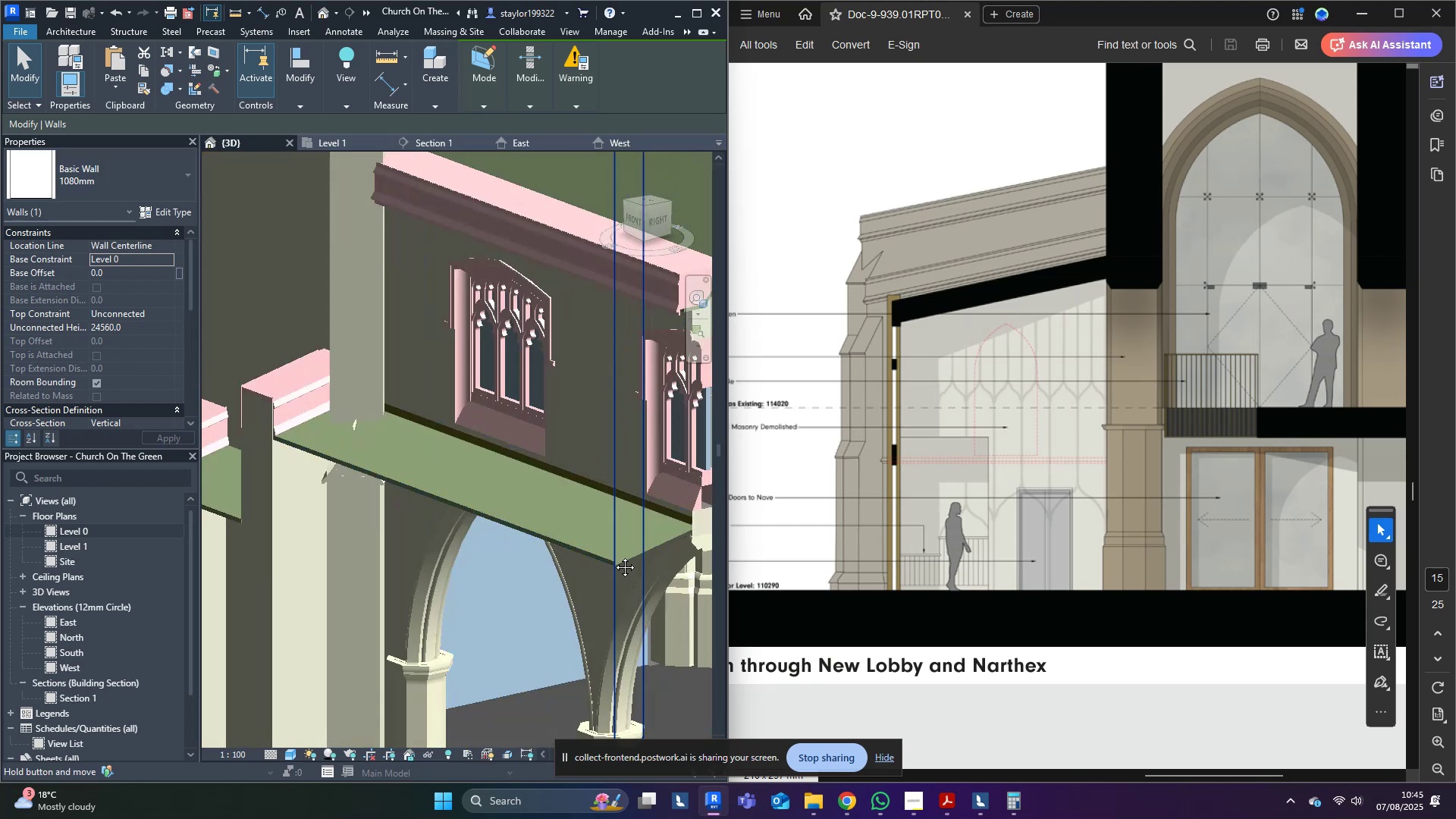 
hold_key(key=ShiftLeft, duration=0.47)
 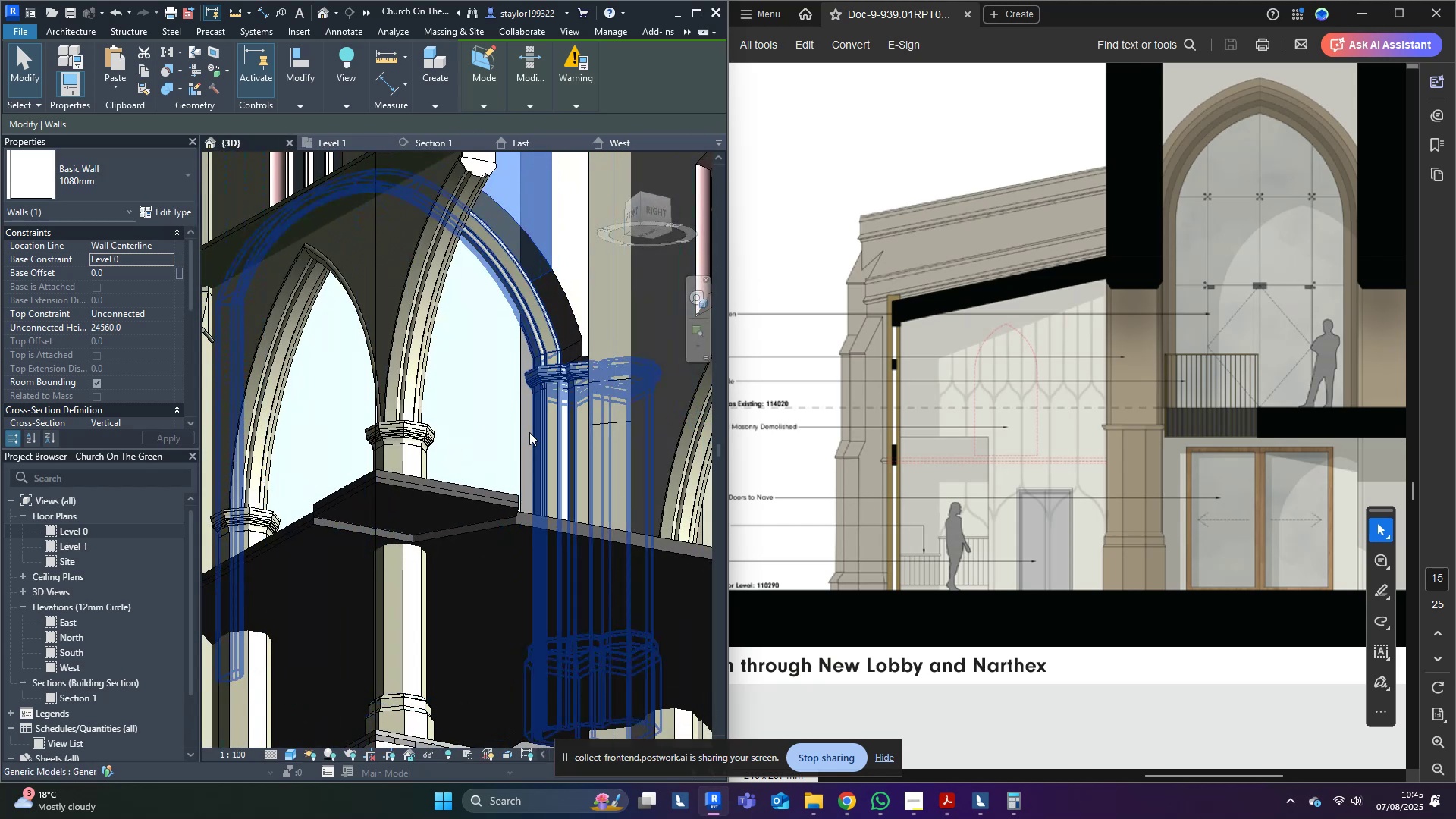 
left_click([539, 428])
 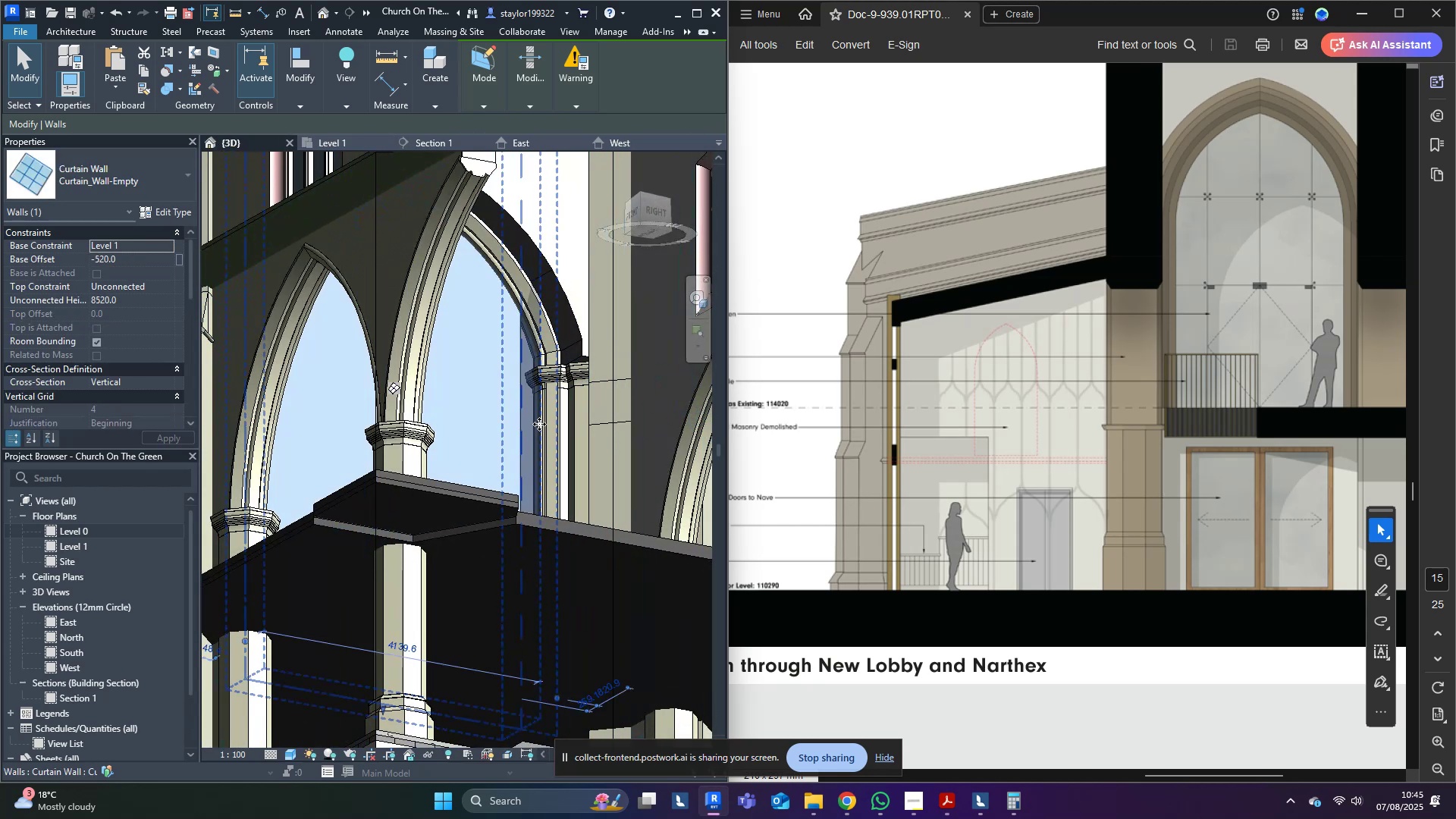 
key(Escape)
 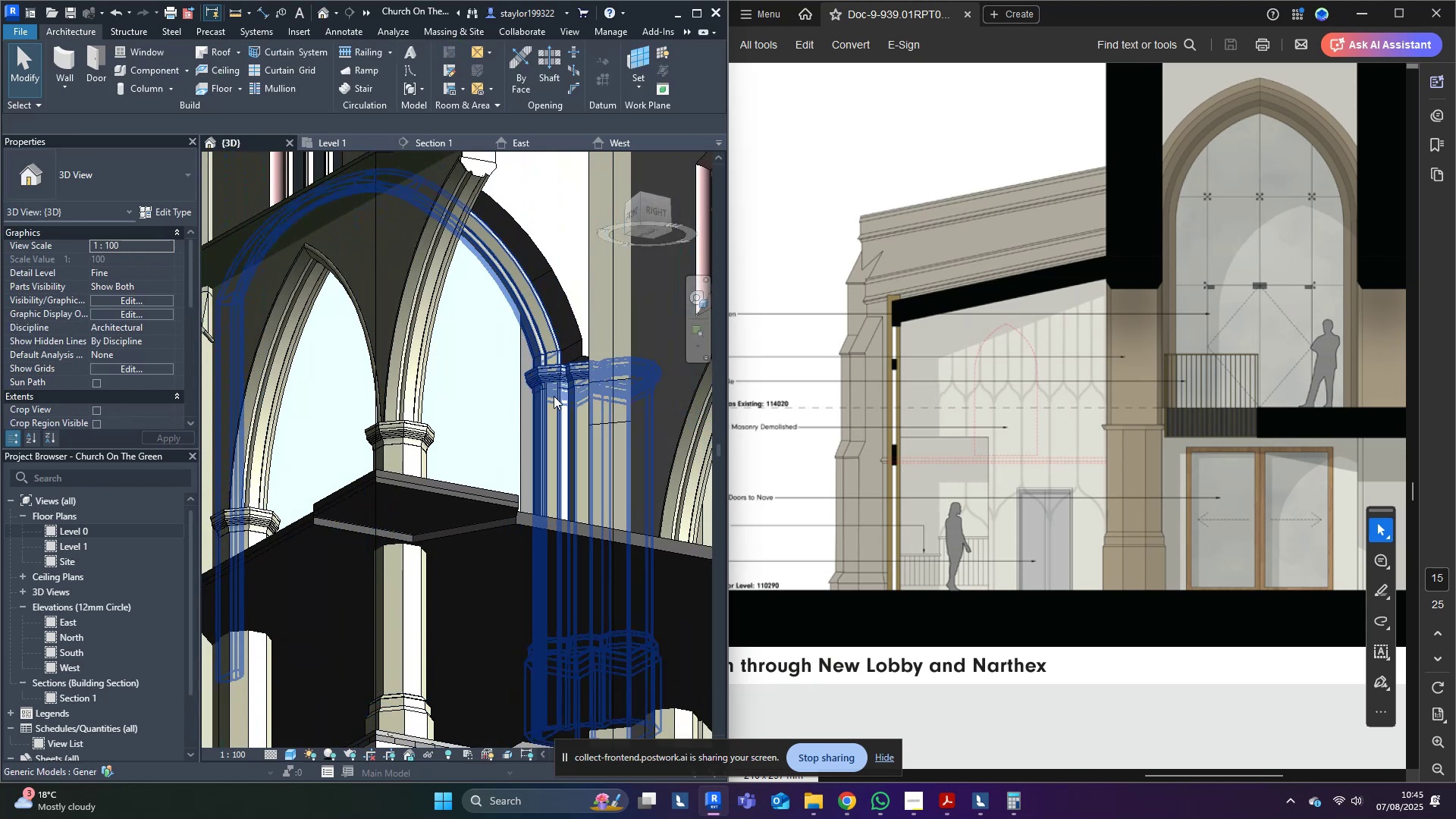 
left_click([557, 394])
 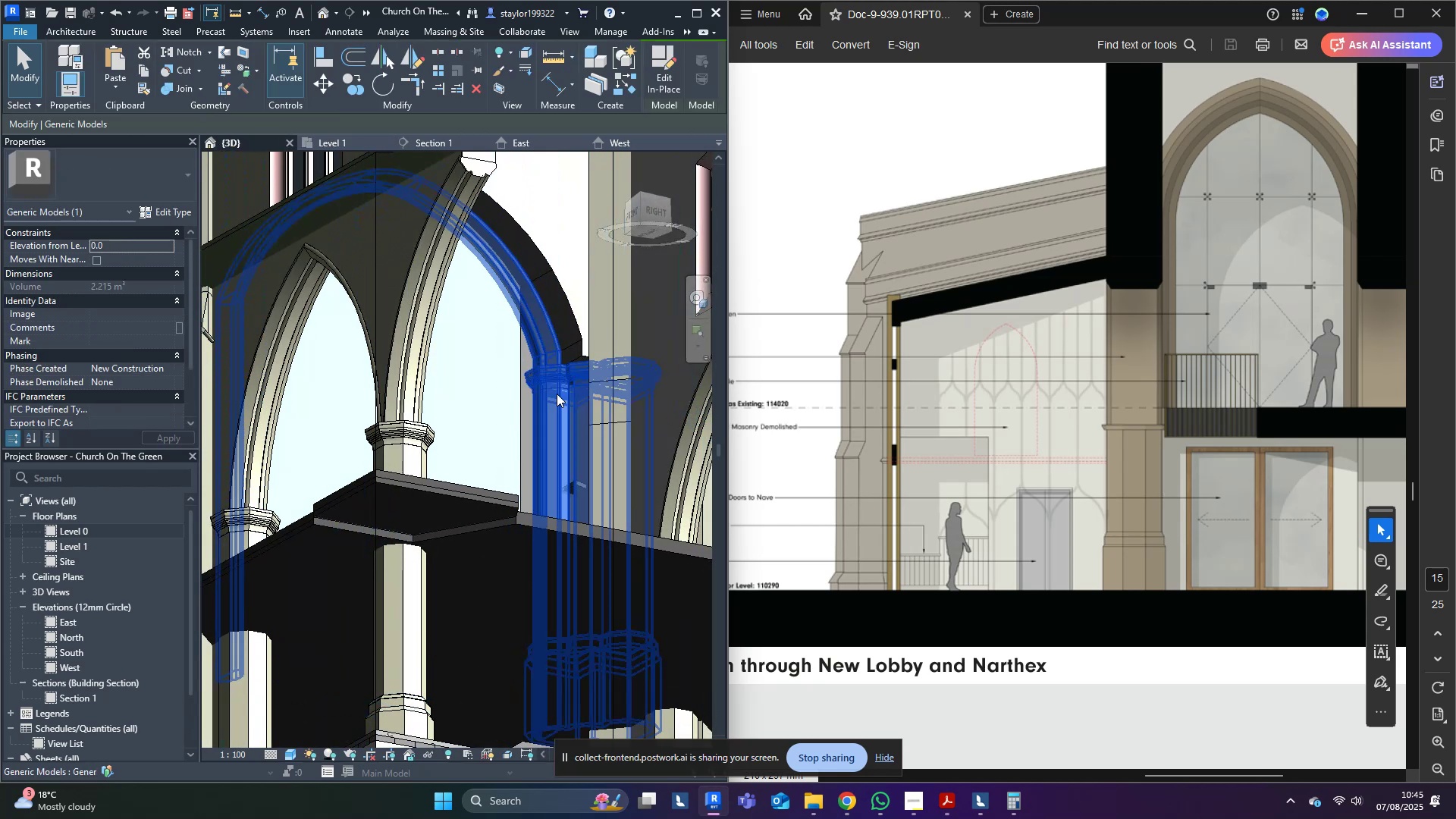 
hold_key(key=ControlLeft, duration=0.45)
double_click([563, 263])
 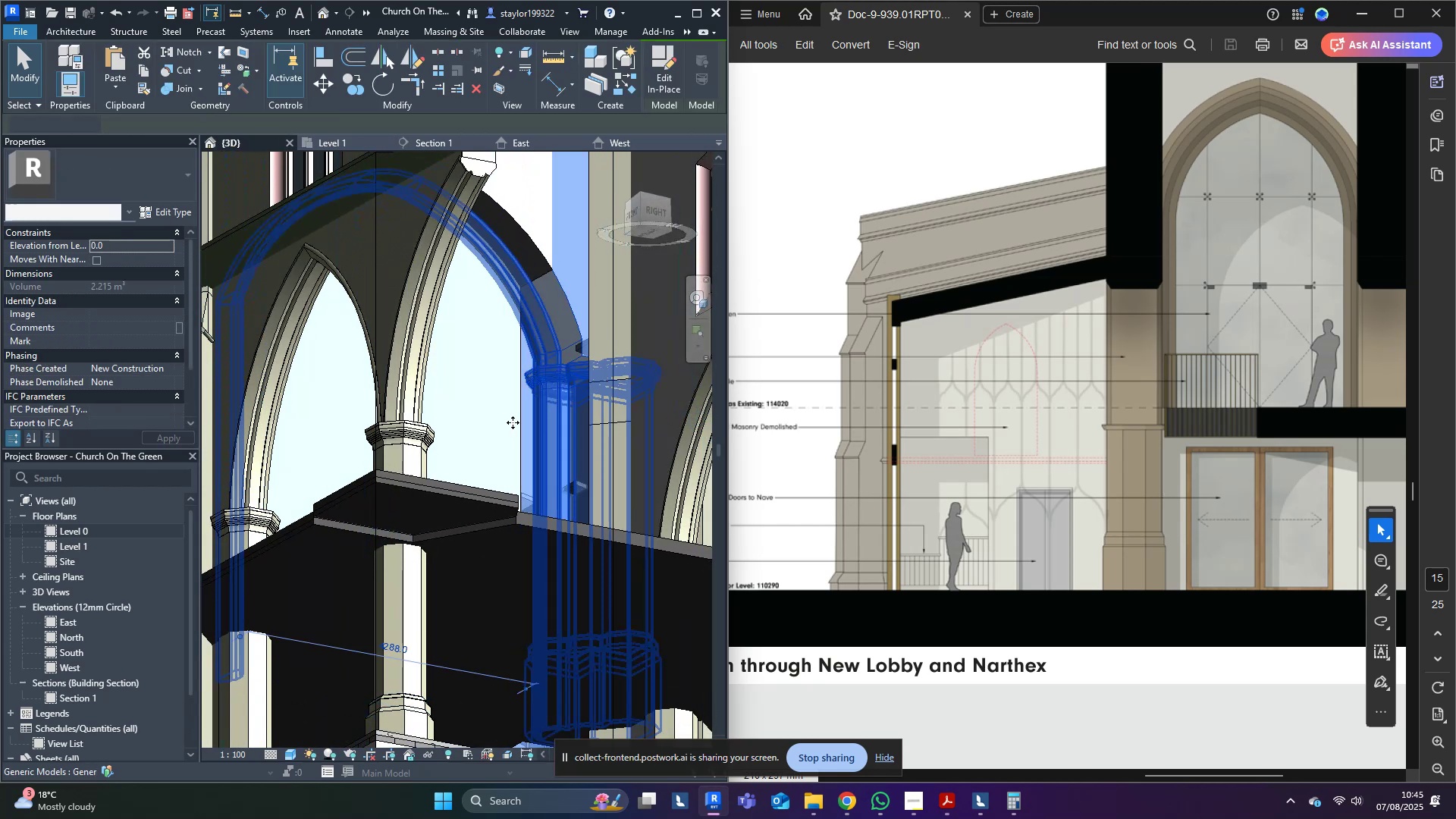 
hold_key(key=ShiftLeft, duration=0.38)
 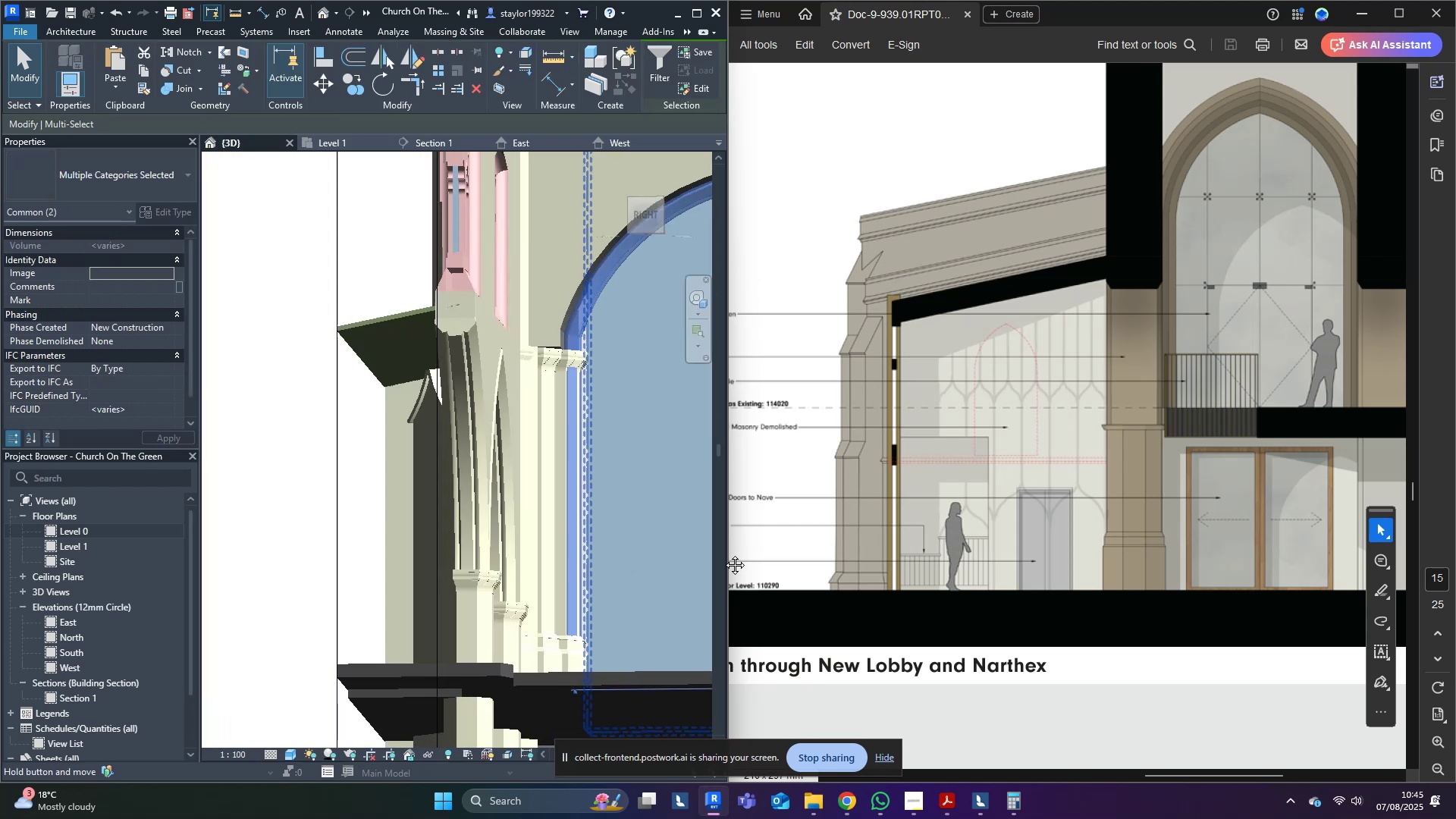 
hold_key(key=ShiftLeft, duration=0.51)
 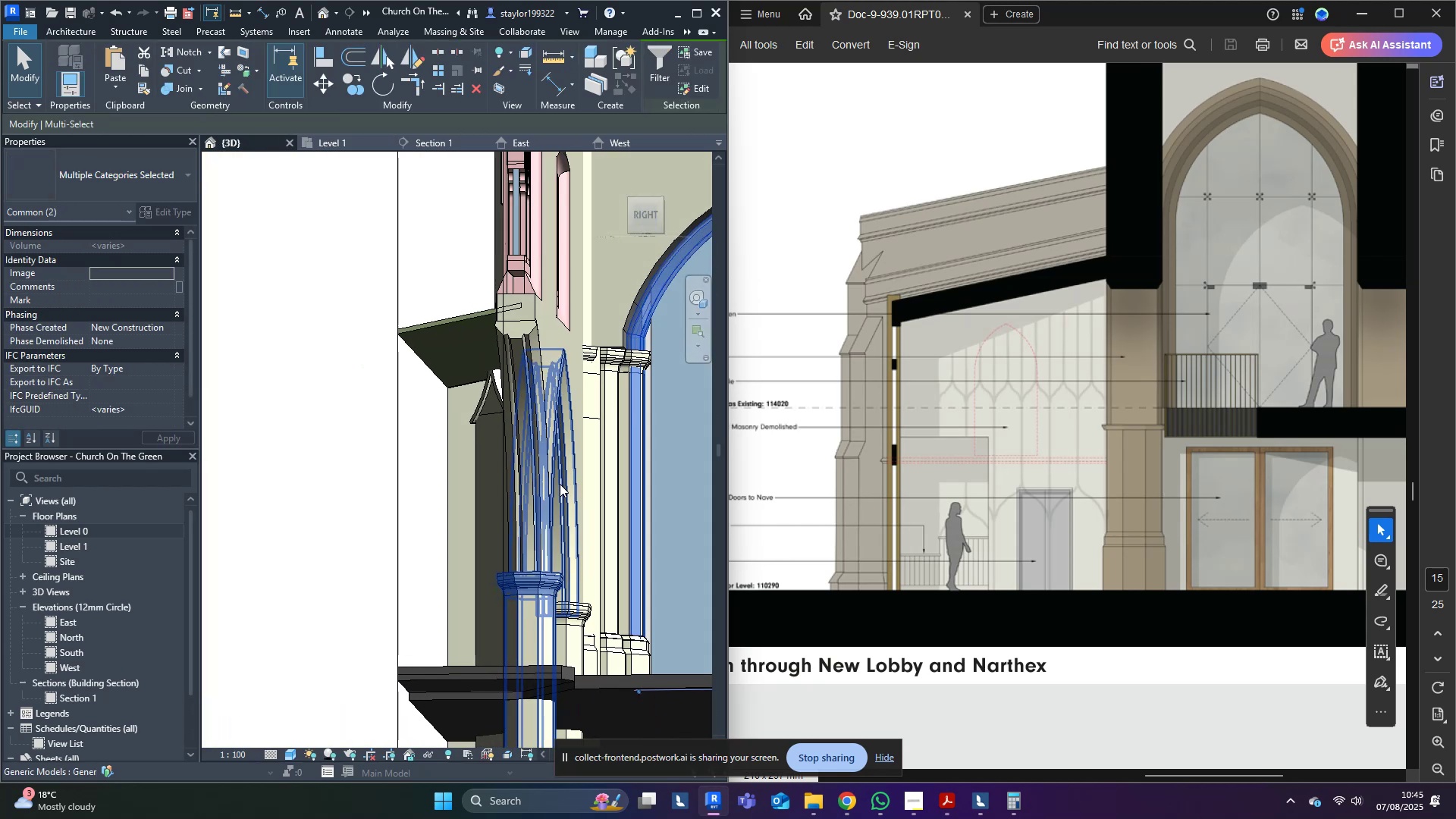 
hold_key(key=ControlLeft, duration=1.53)
left_click([619, 374])
 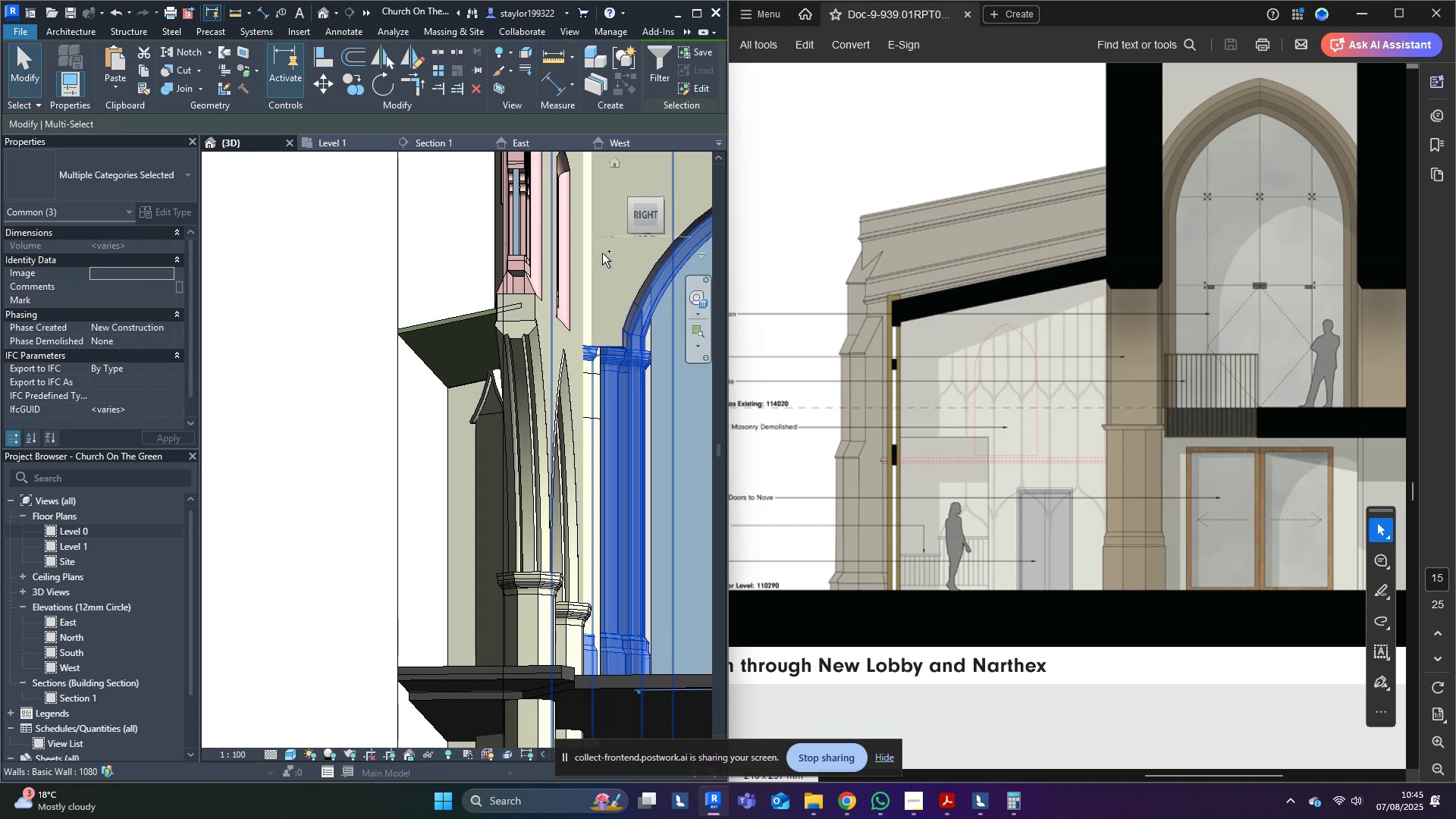 
double_click([602, 253])
 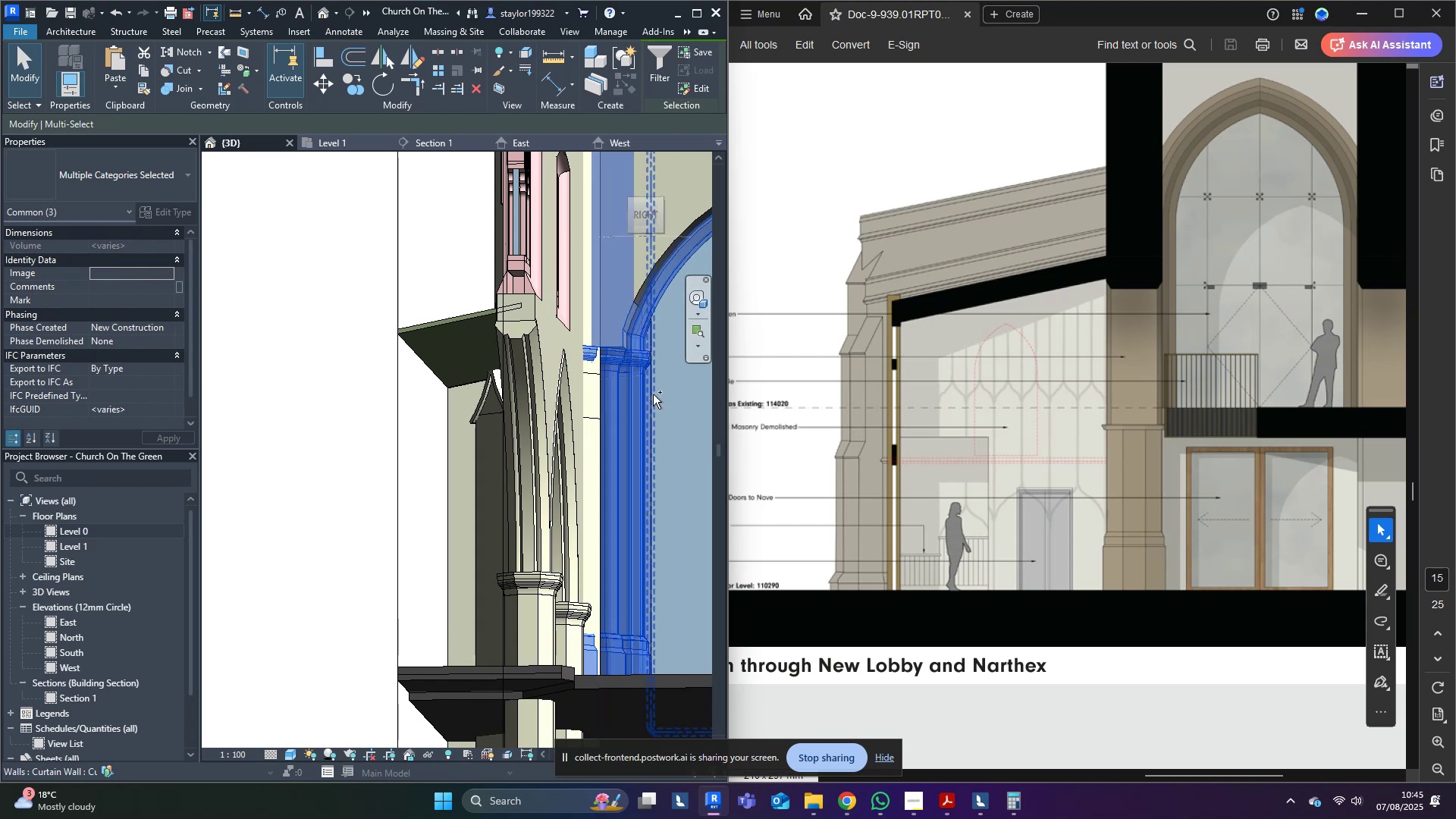 
key(Control+ControlLeft)
 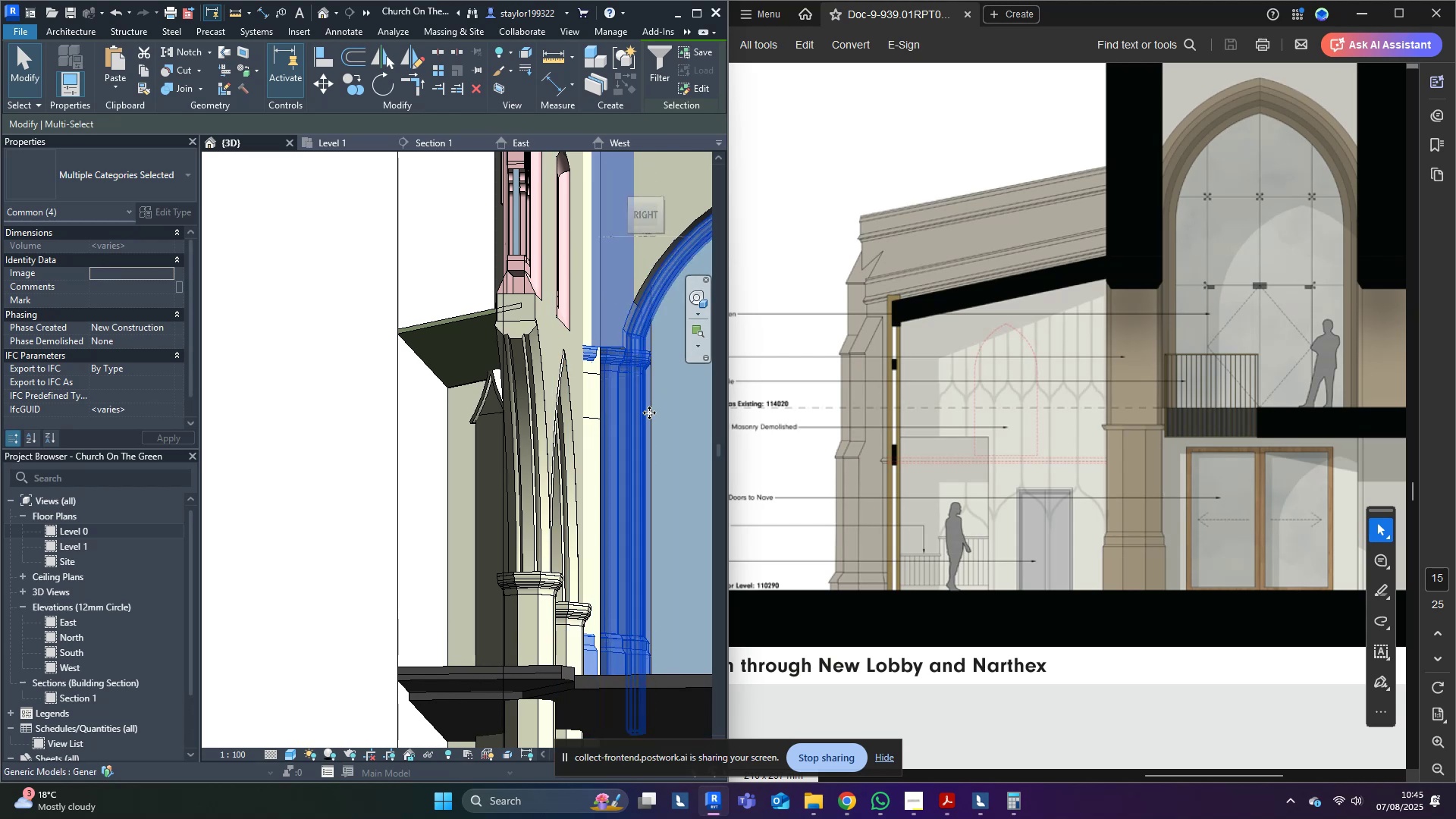 
key(Control+ControlLeft)
 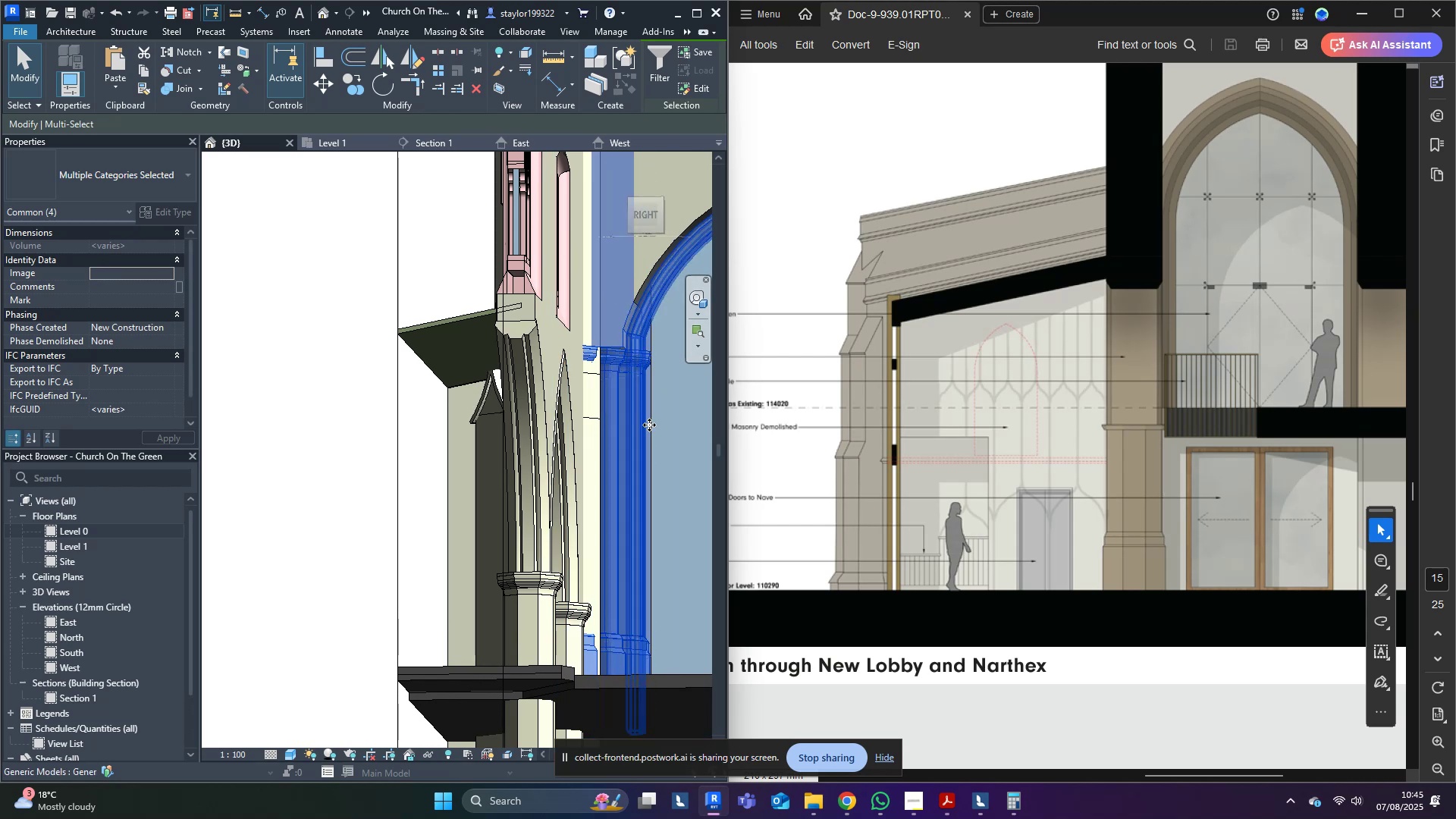 
key(Control+ControlLeft)
 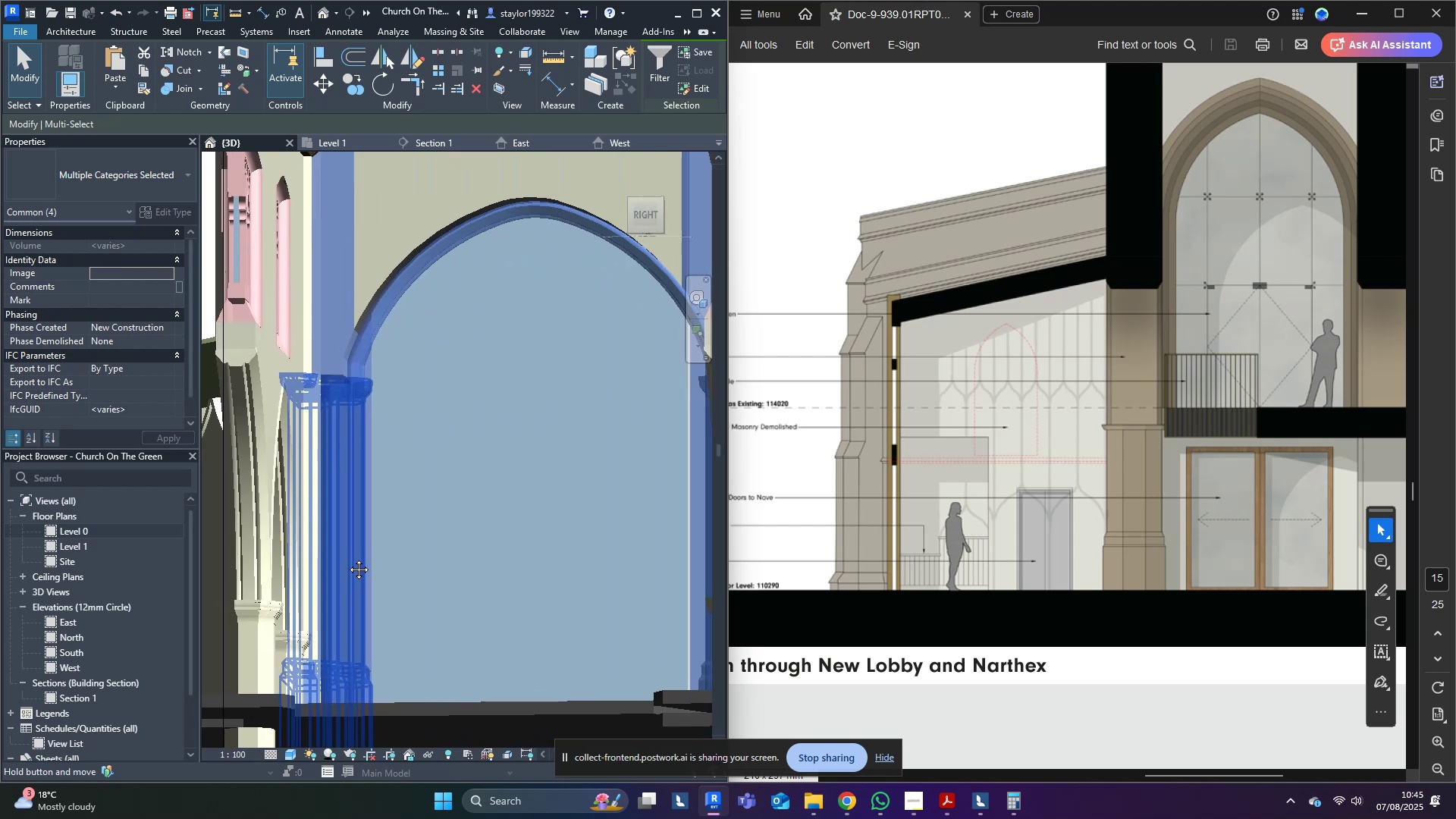 
hold_key(key=ShiftLeft, duration=0.64)
 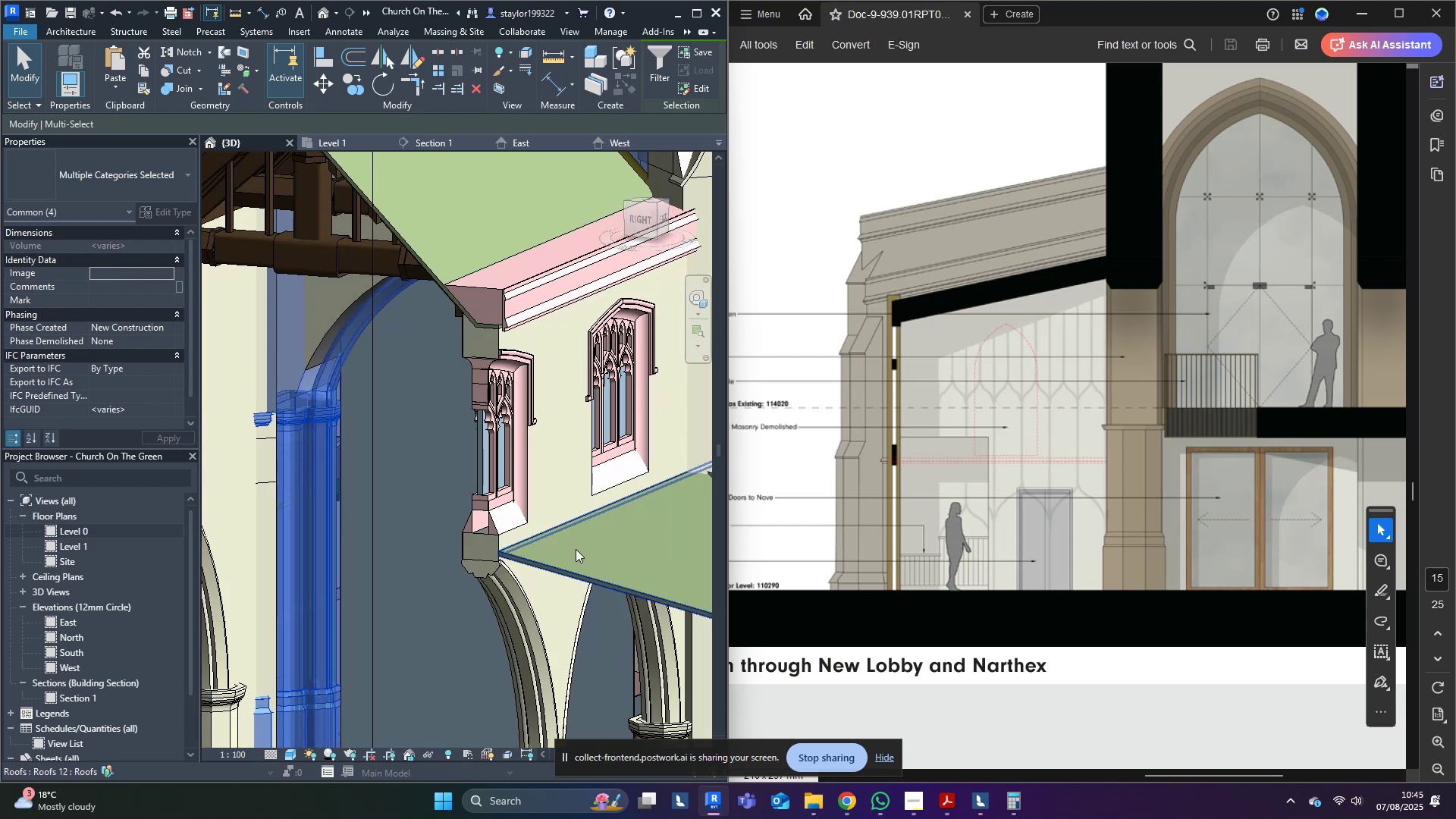 
type(hi)
key(Escape)
 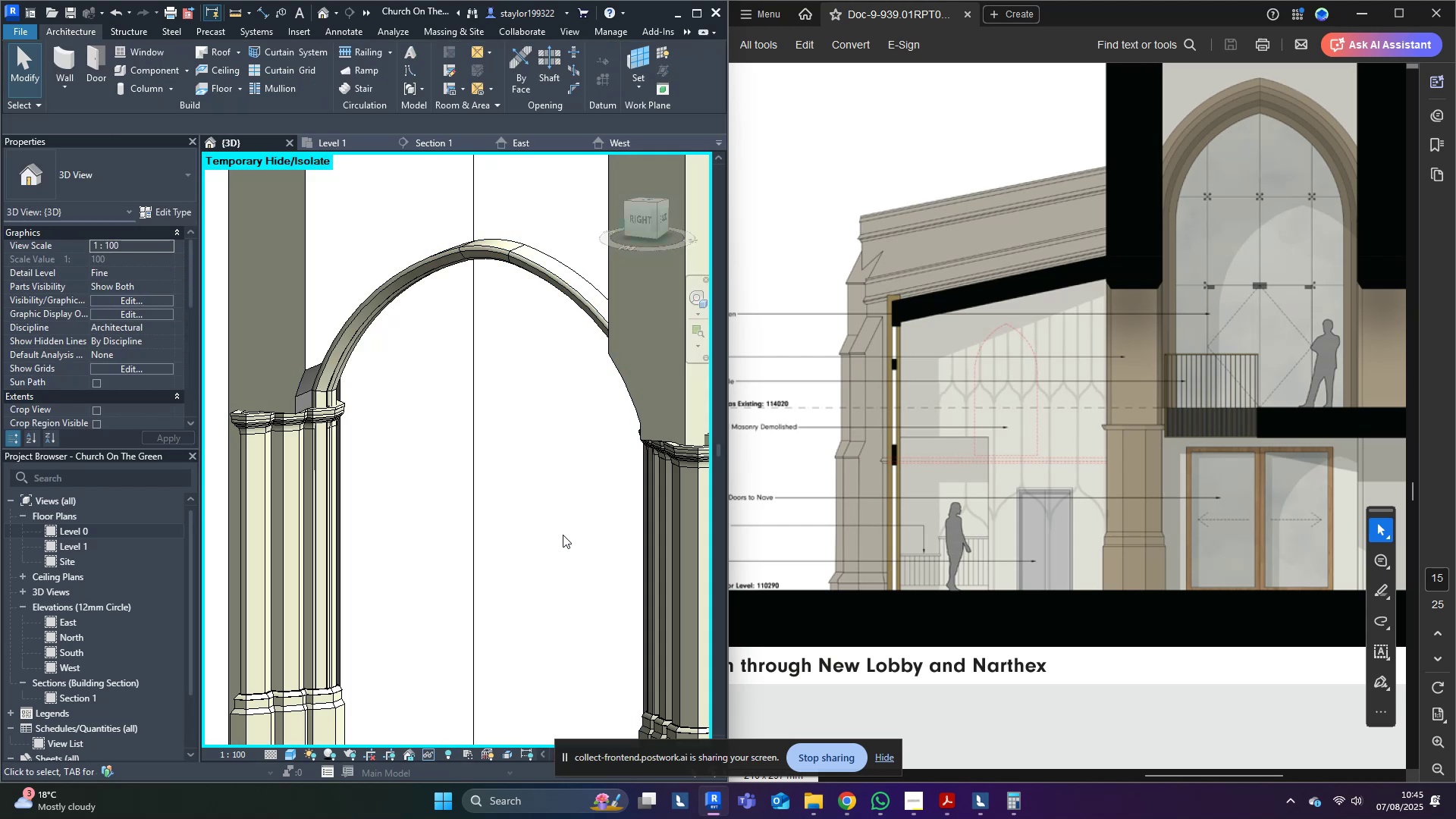 
scroll: coordinate [543, 558], scroll_direction: down, amount: 5.0
 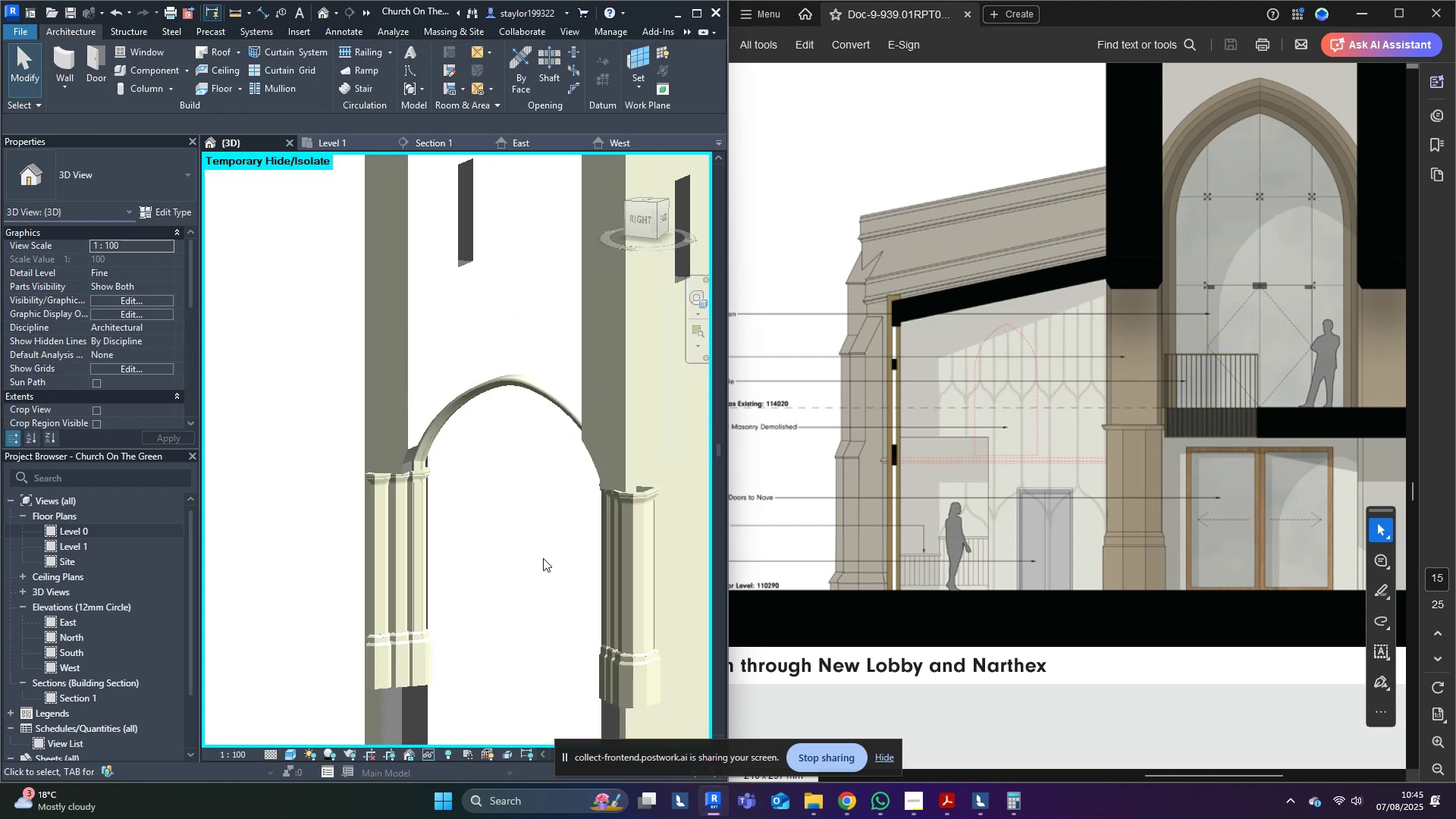 
hold_key(key=ShiftLeft, duration=0.89)
 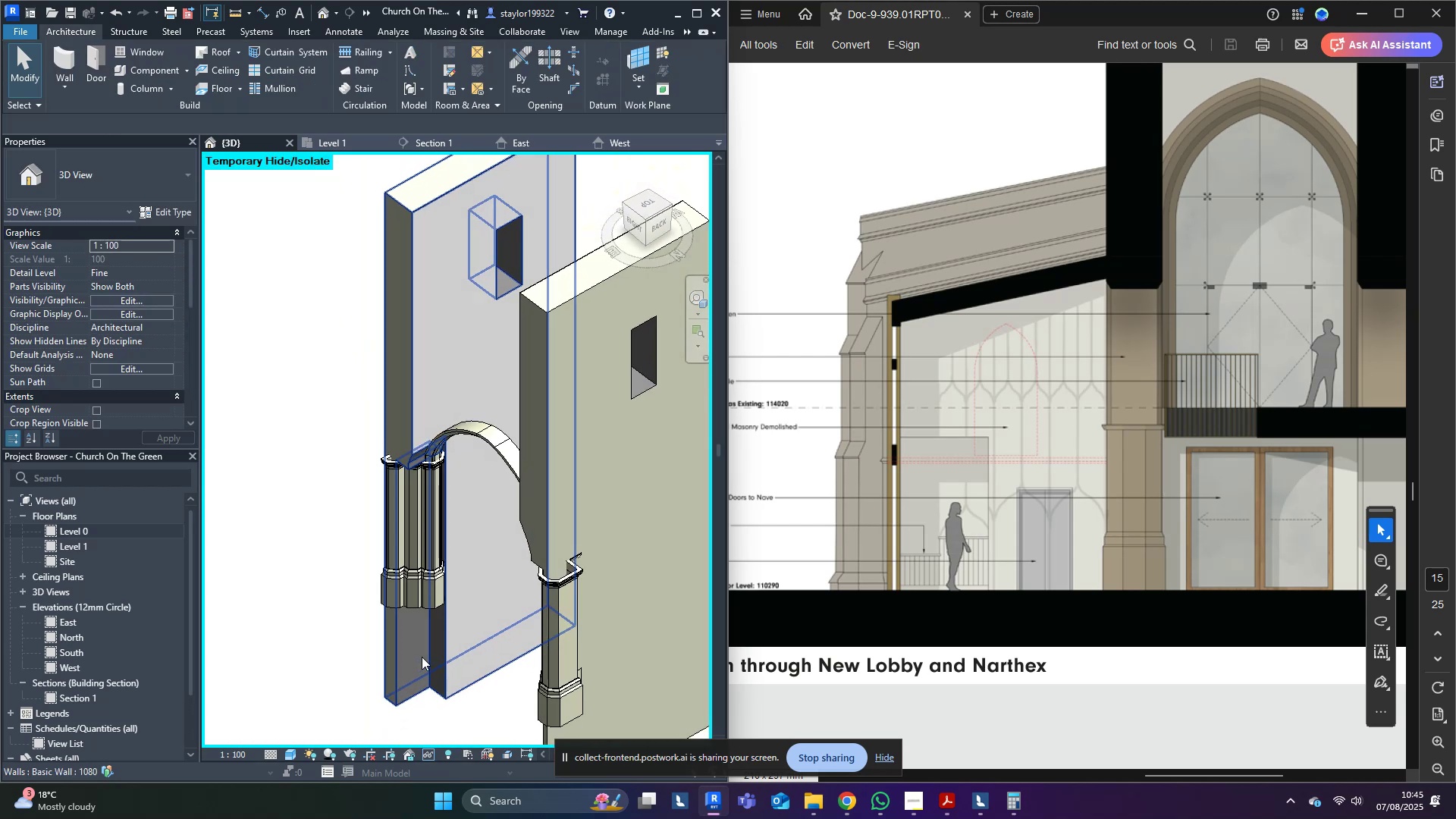 
hold_key(key=ShiftLeft, duration=0.49)
 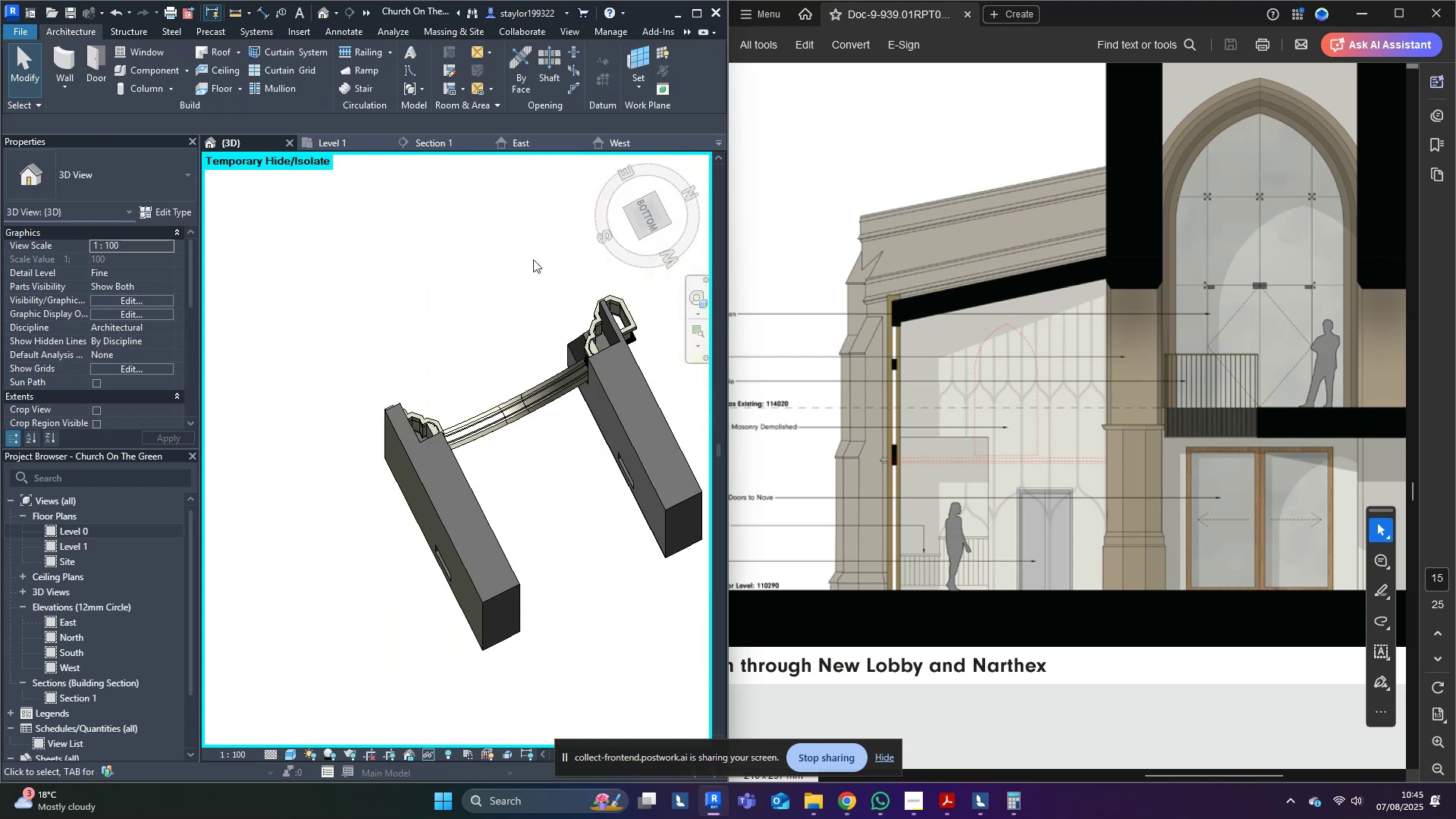 
hold_key(key=ShiftLeft, duration=0.97)
 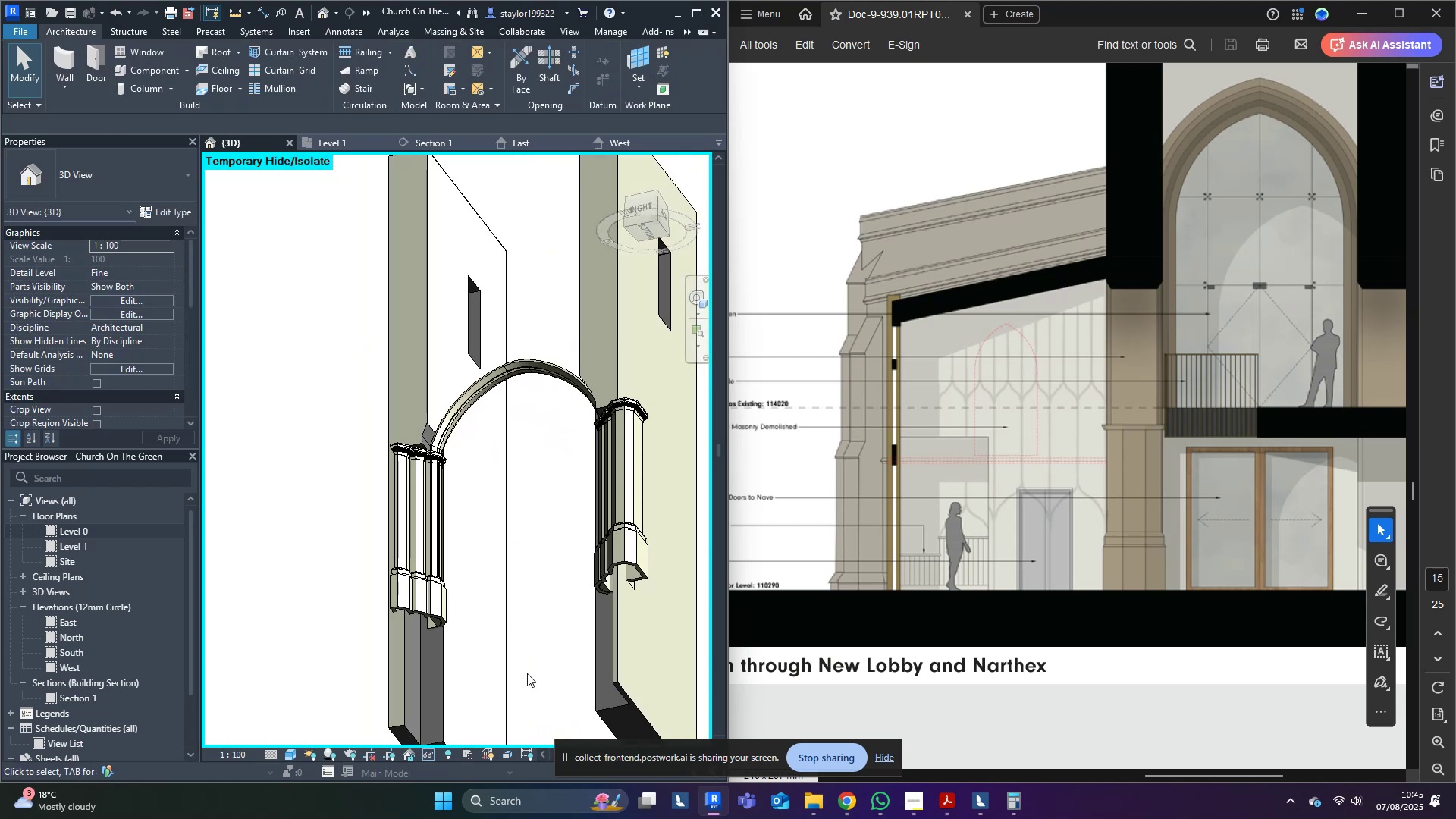 
hold_key(key=ShiftLeft, duration=0.55)
 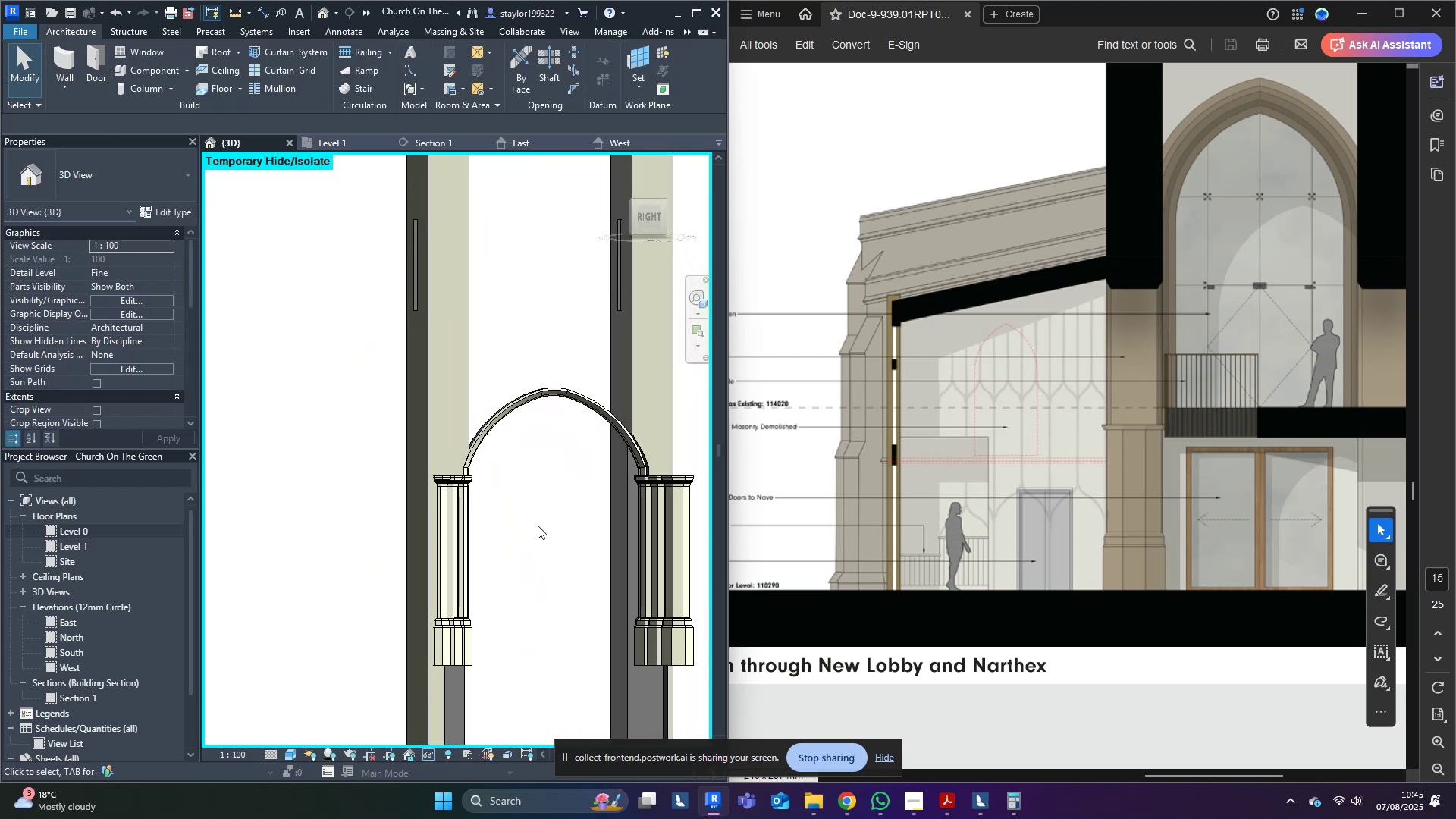 
hold_key(key=ShiftLeft, duration=0.68)
 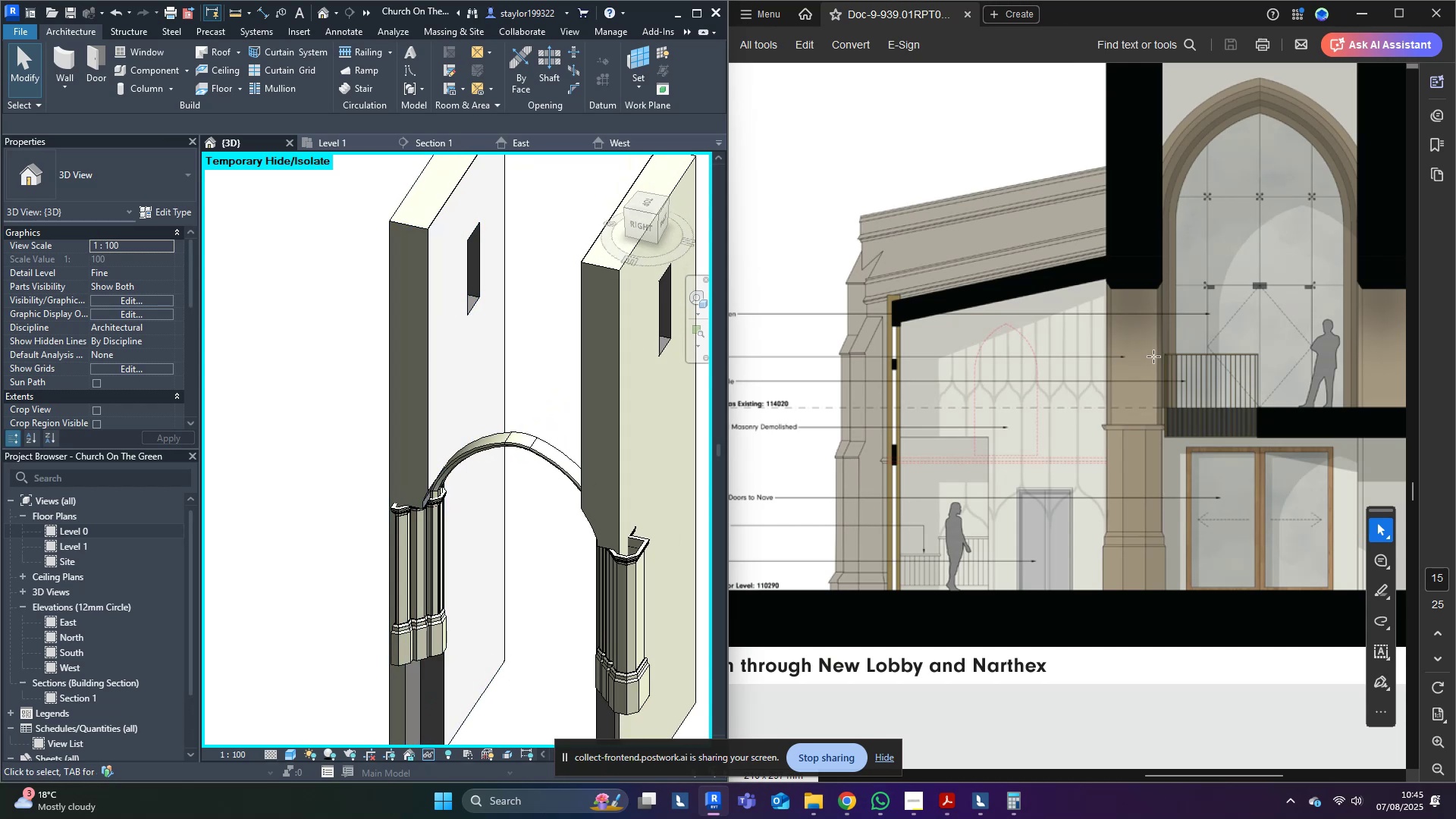 
hold_key(key=ShiftLeft, duration=0.7)
 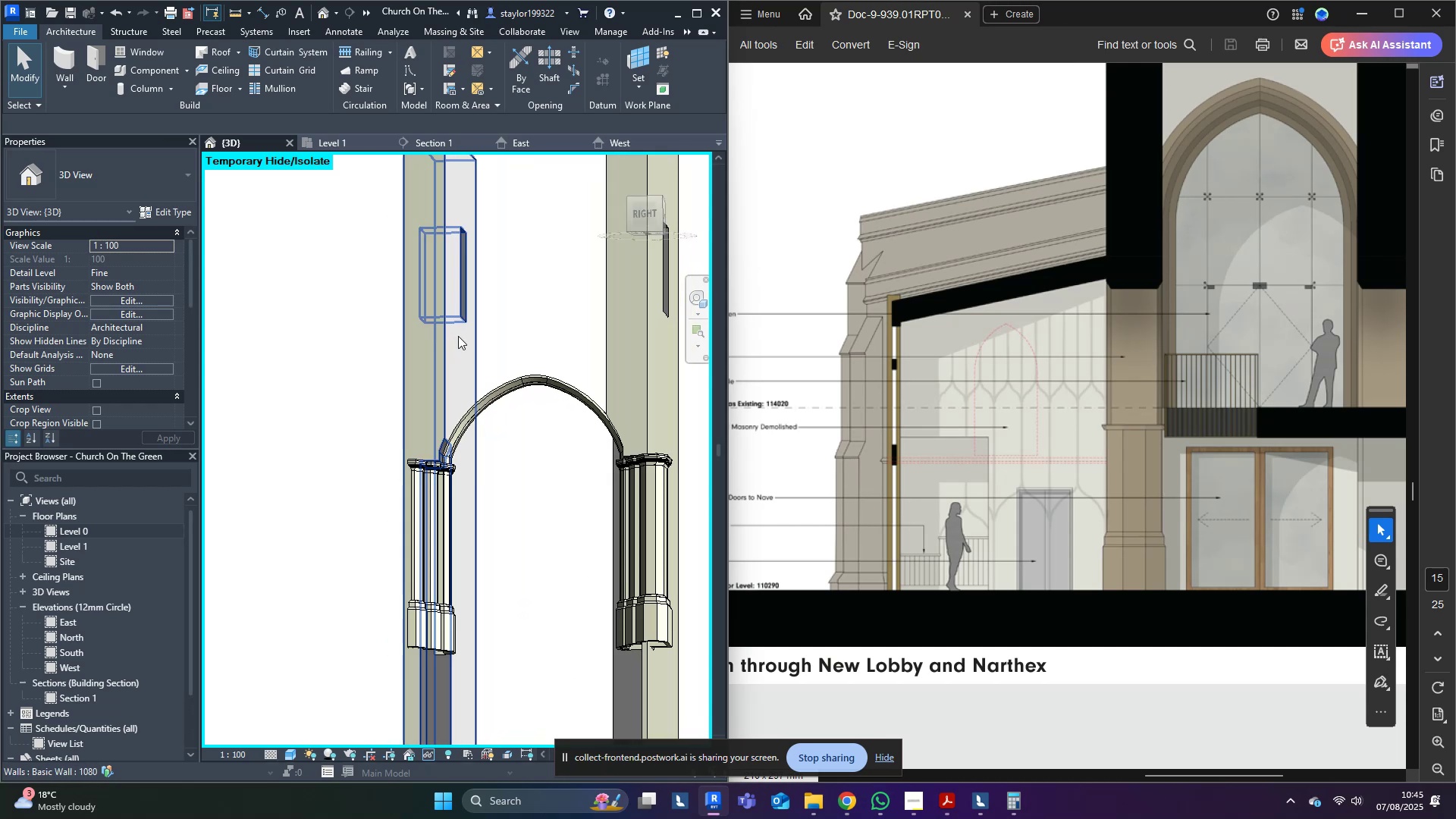 
scroll: coordinate [491, 466], scroll_direction: up, amount: 4.0
 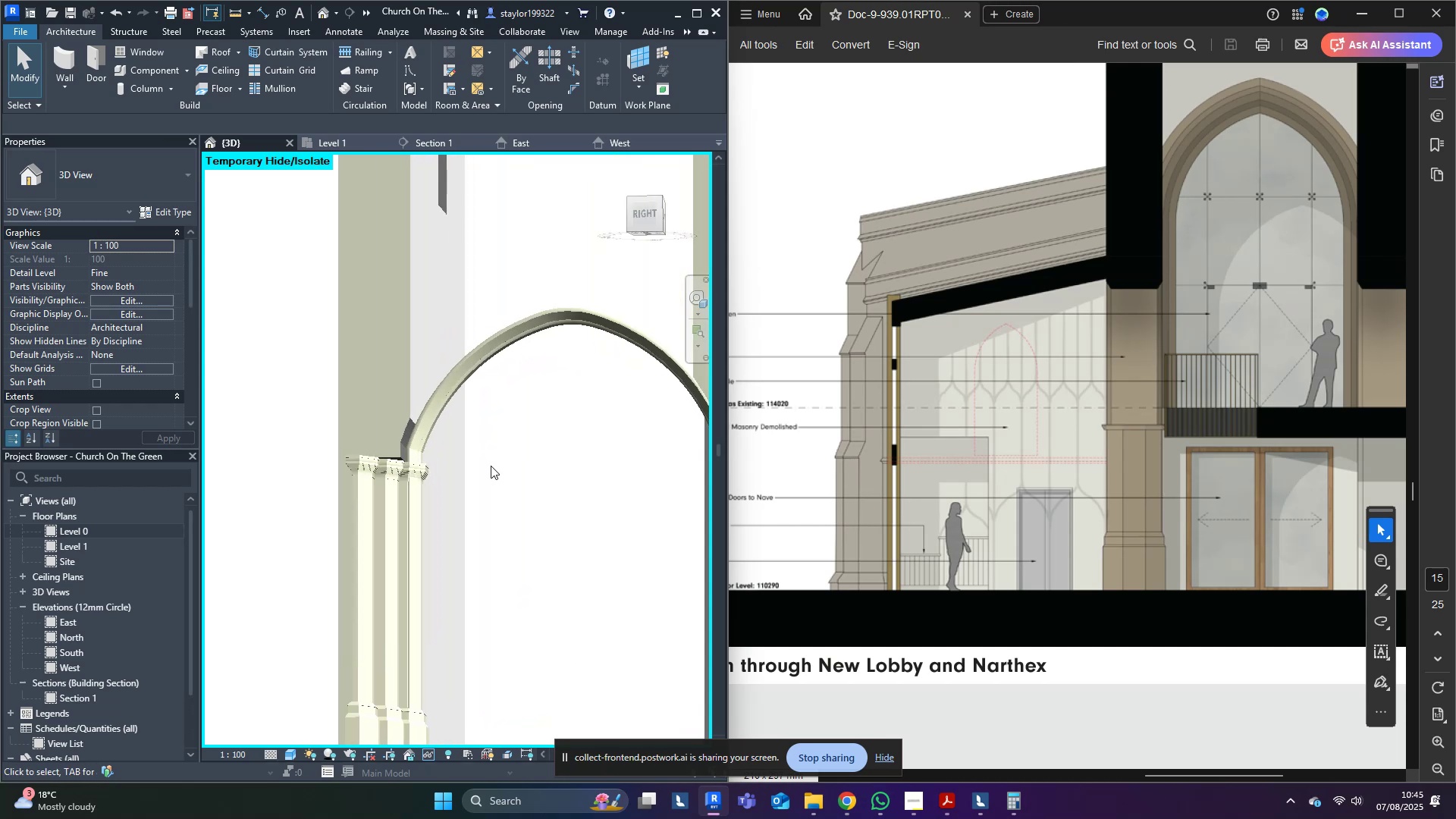 
hold_key(key=ShiftLeft, duration=1.12)
 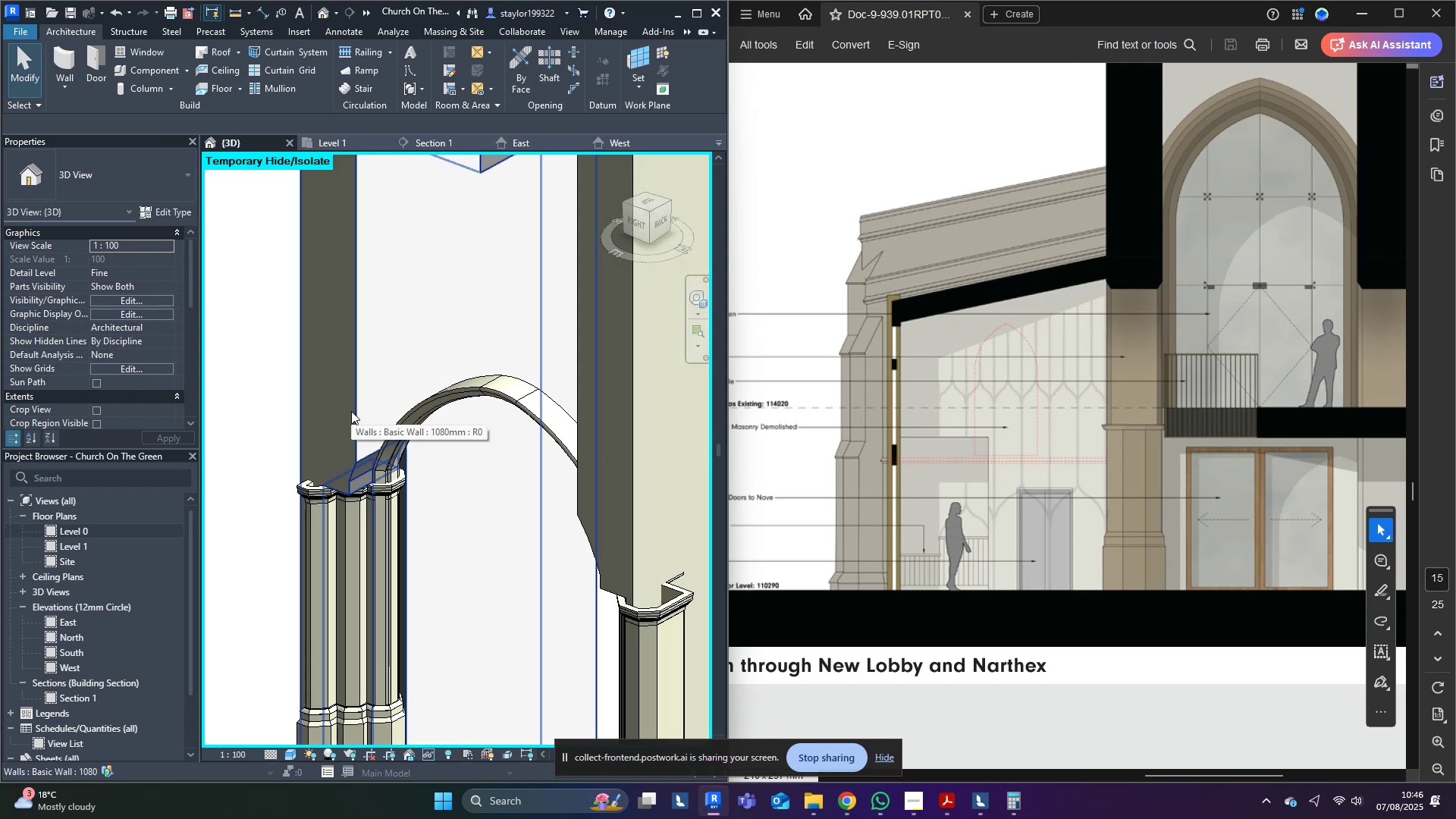 
hold_key(key=ShiftLeft, duration=1.52)
 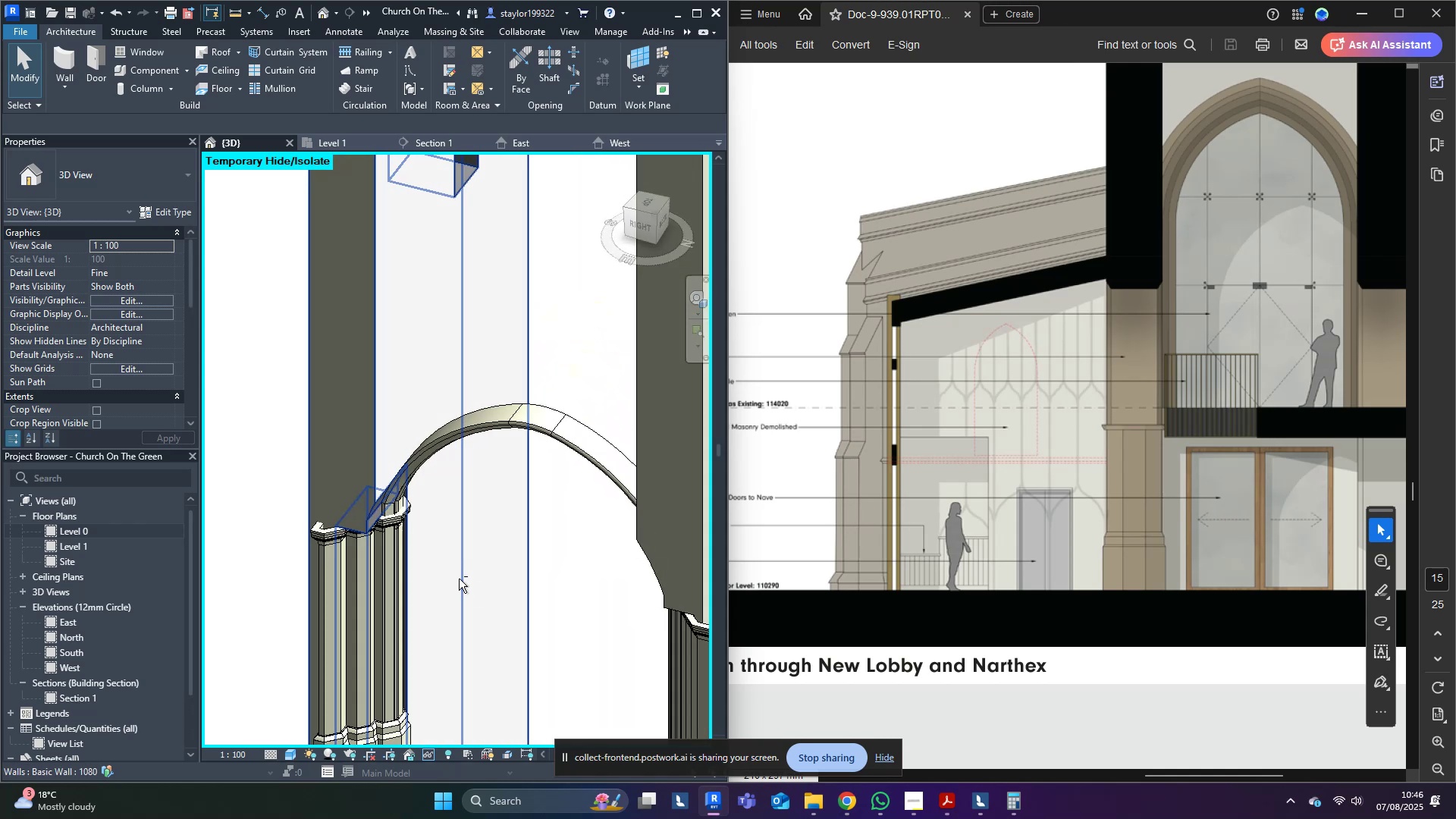 
hold_key(key=ShiftLeft, duration=0.44)
 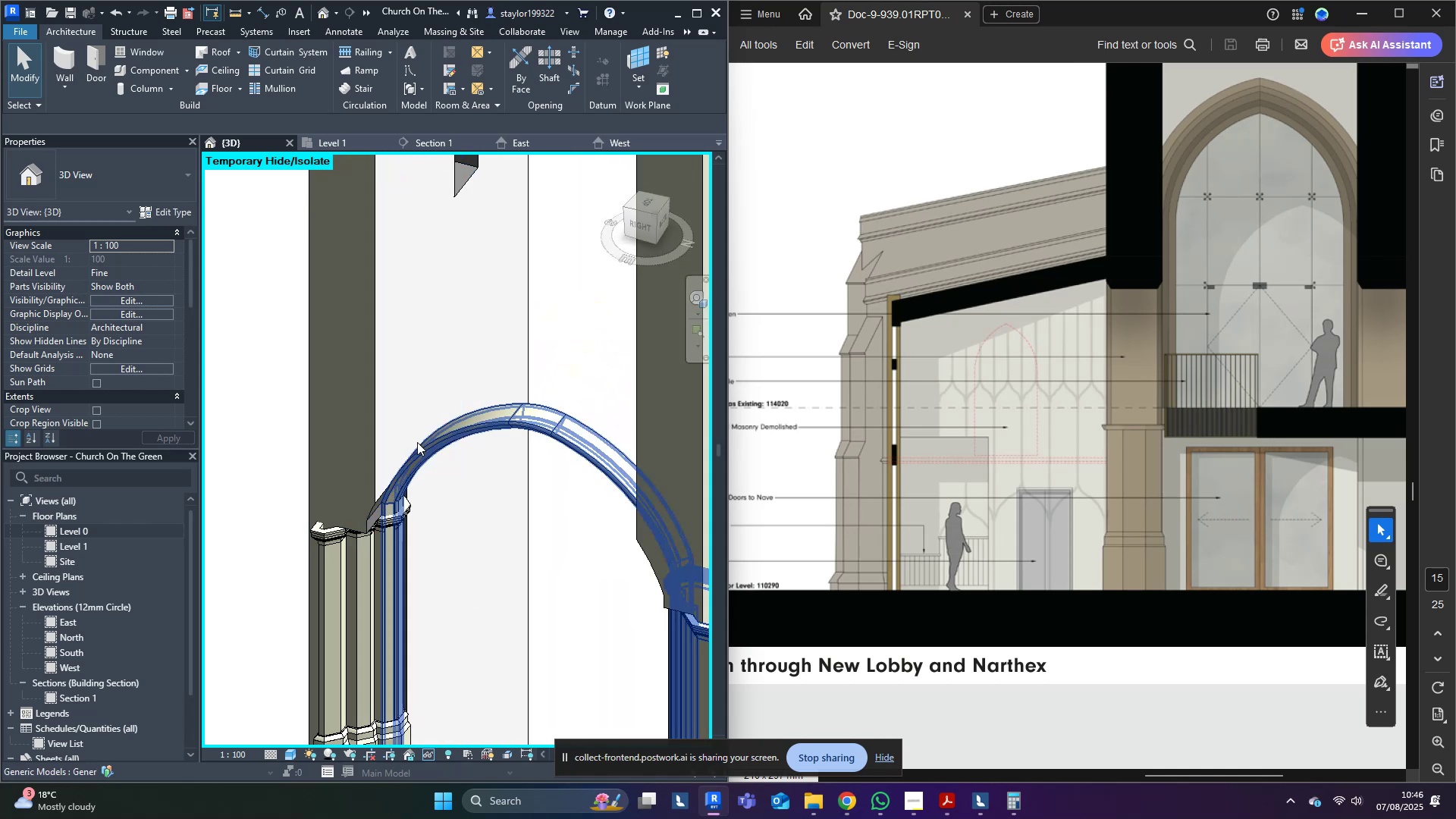 
type(hr)
 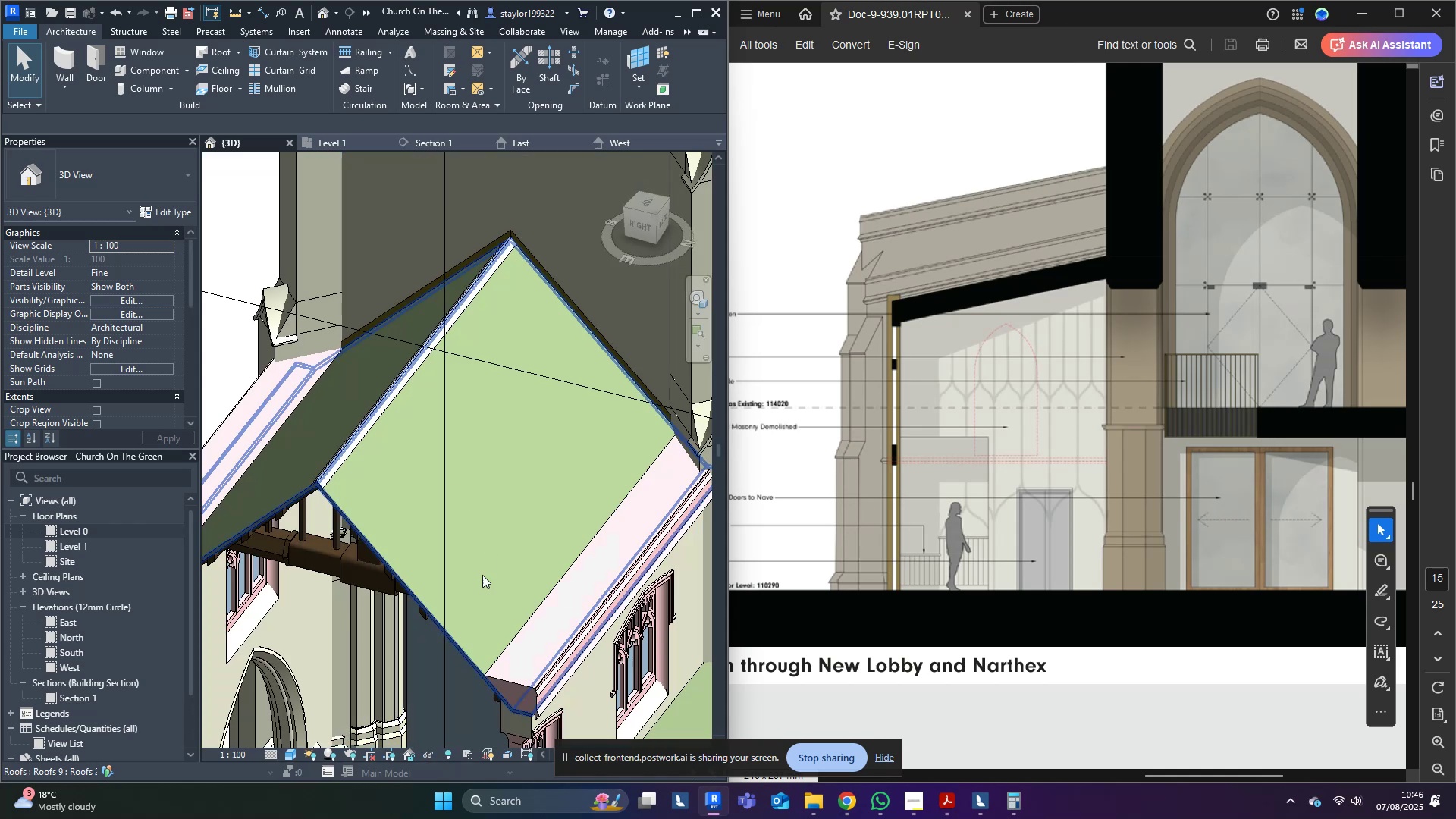 
left_click([438, 430])
 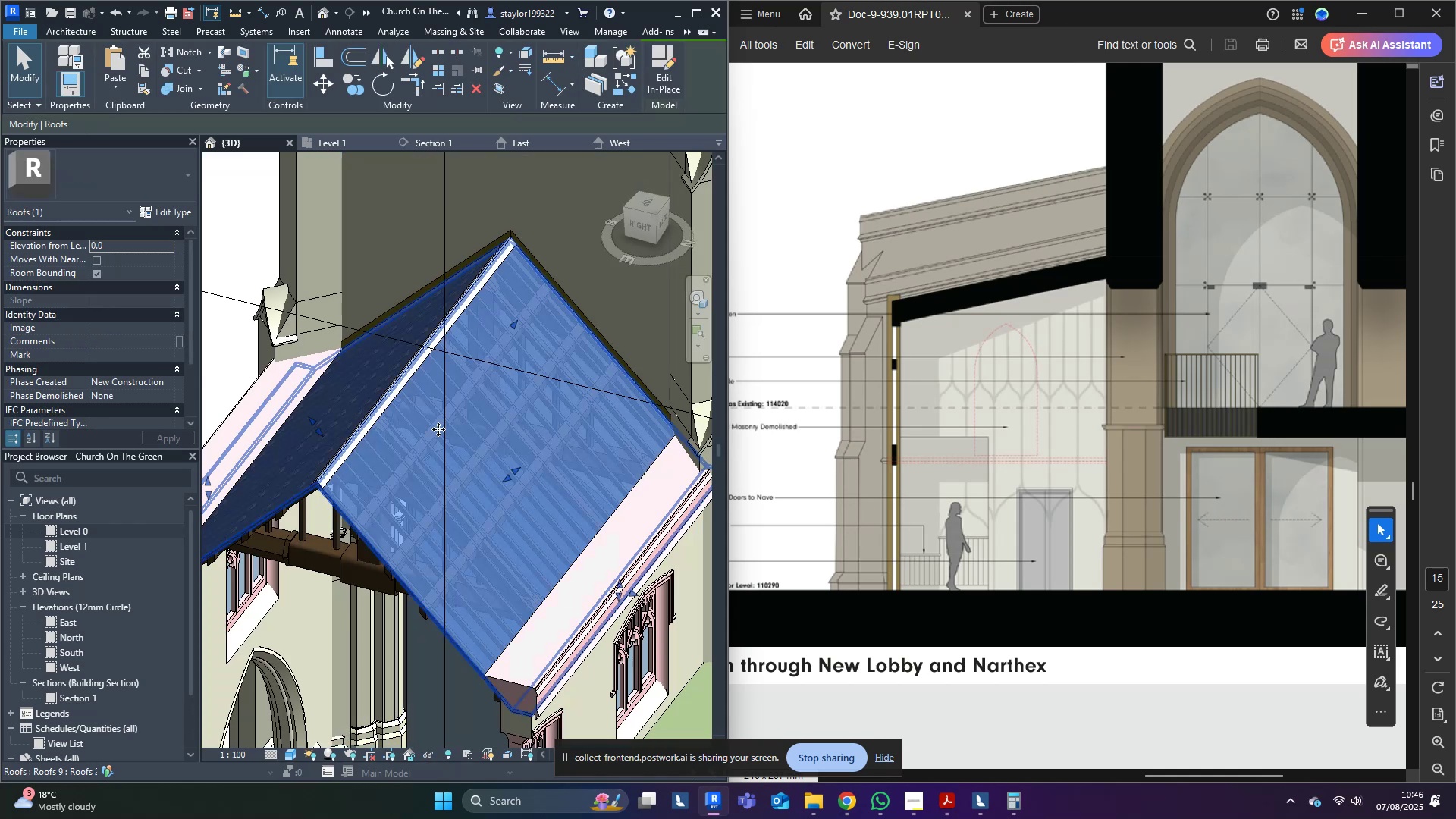 
type(hh)
 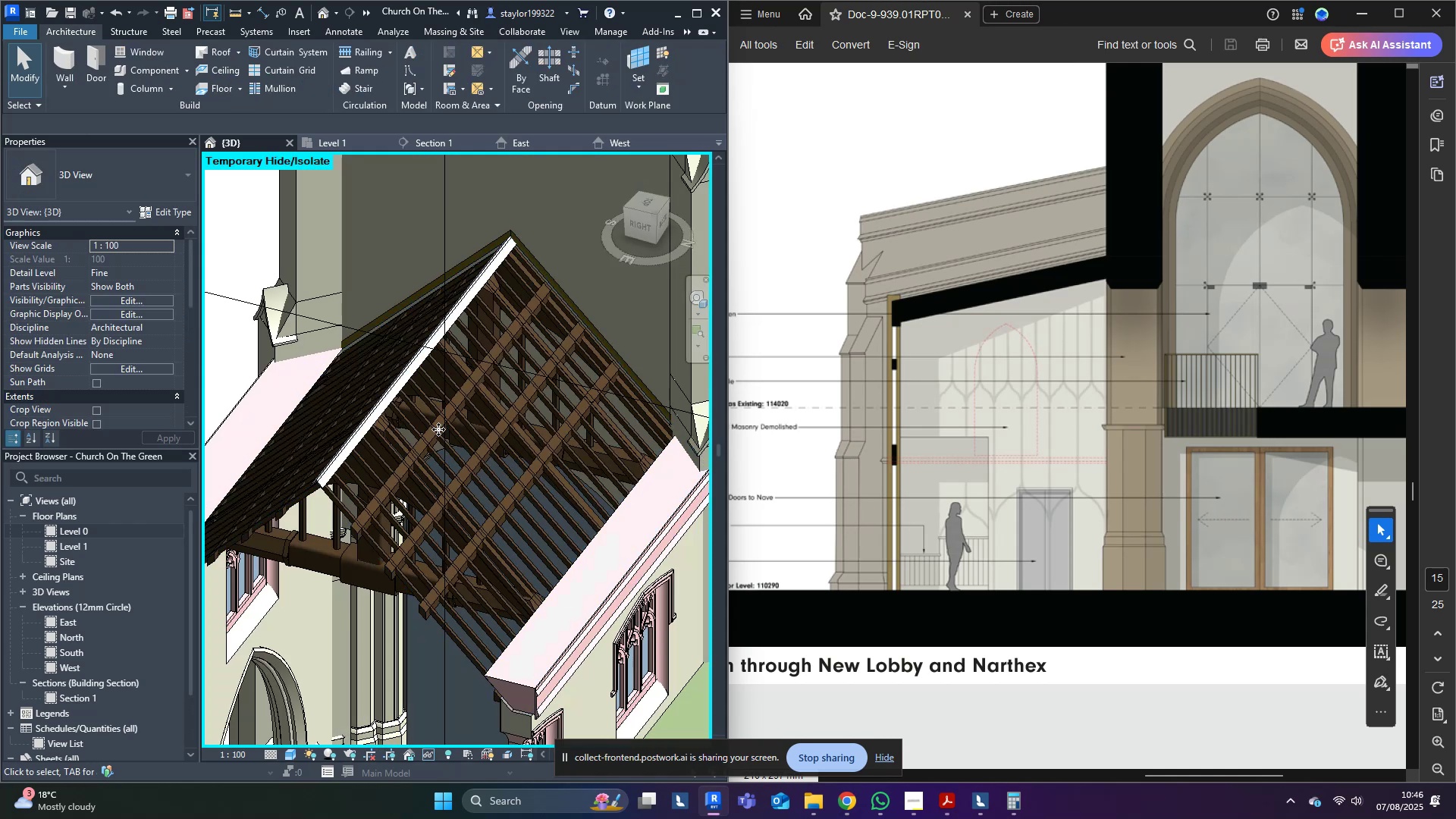 
left_click([438, 429])
 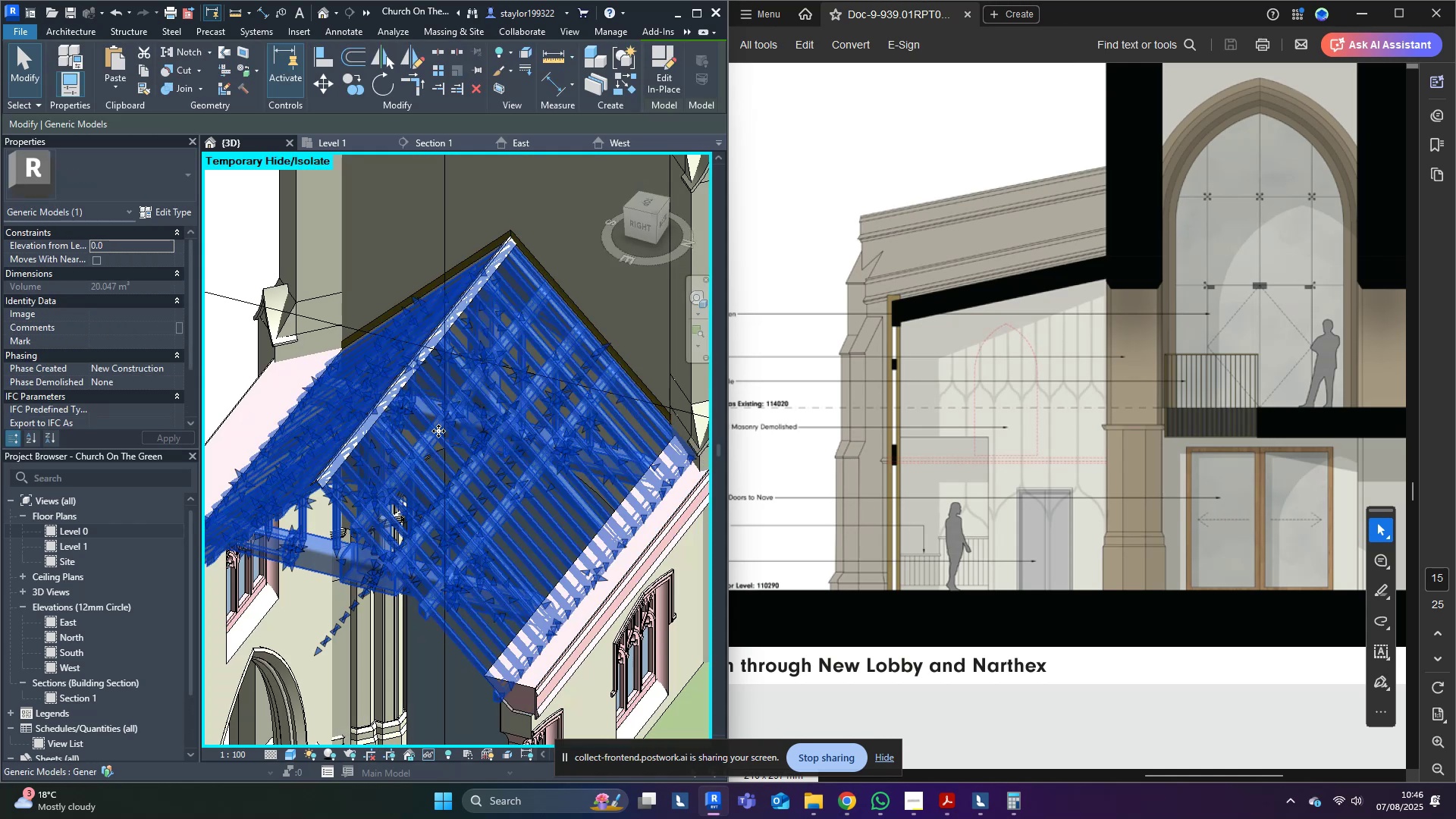 
type(hh)
 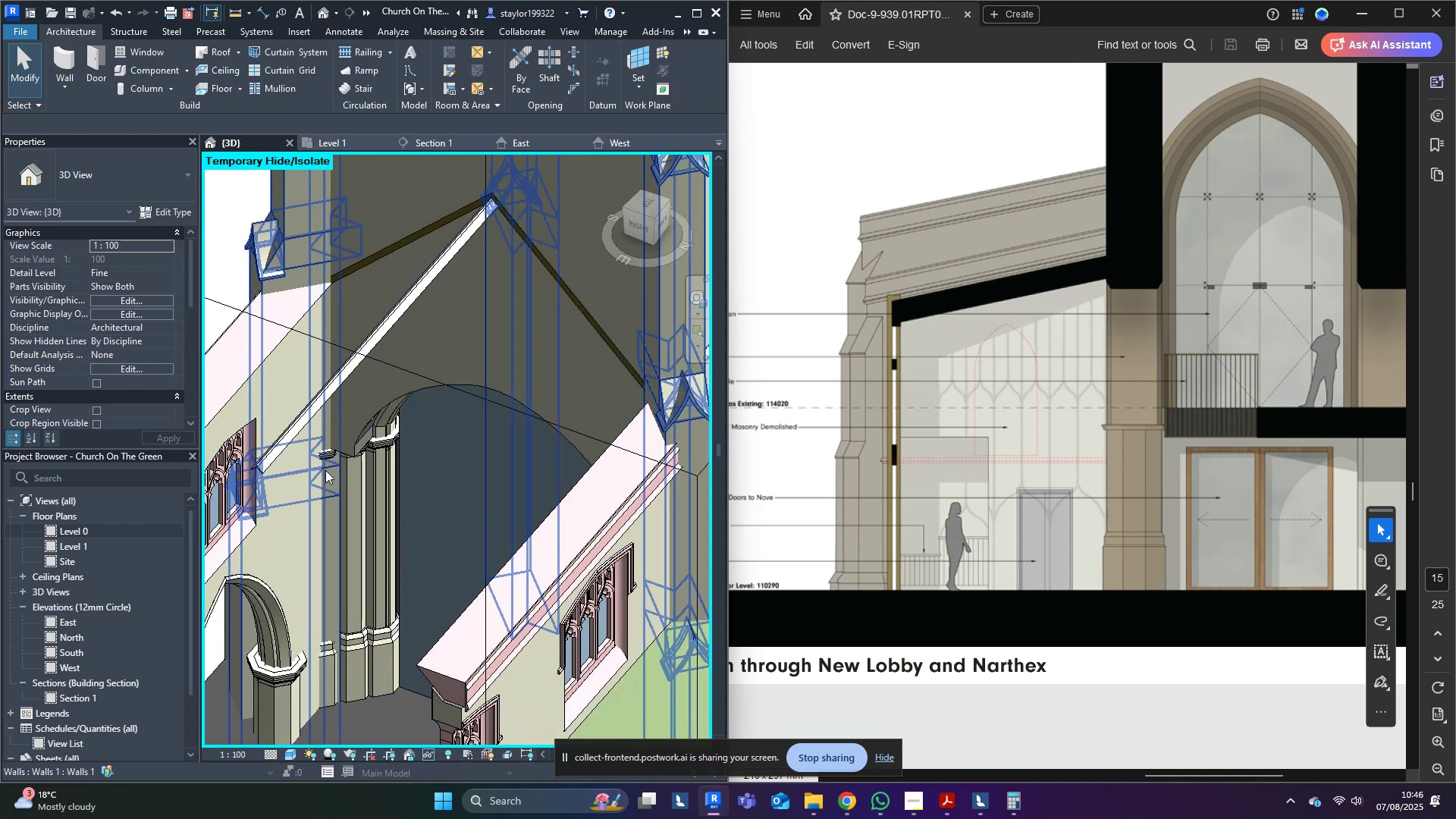 
left_click([331, 484])
 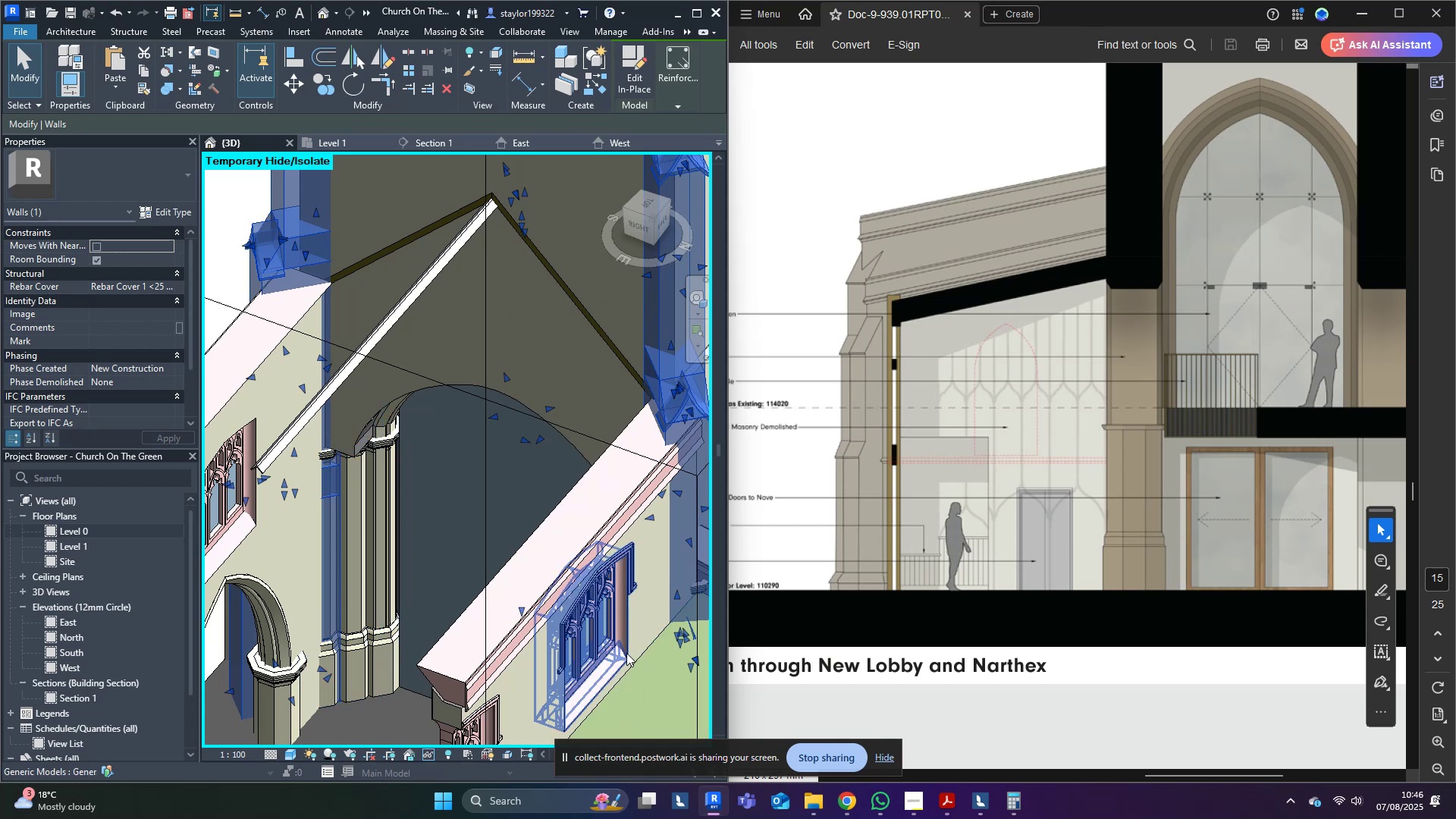 
hold_key(key=ShiftLeft, duration=0.57)
 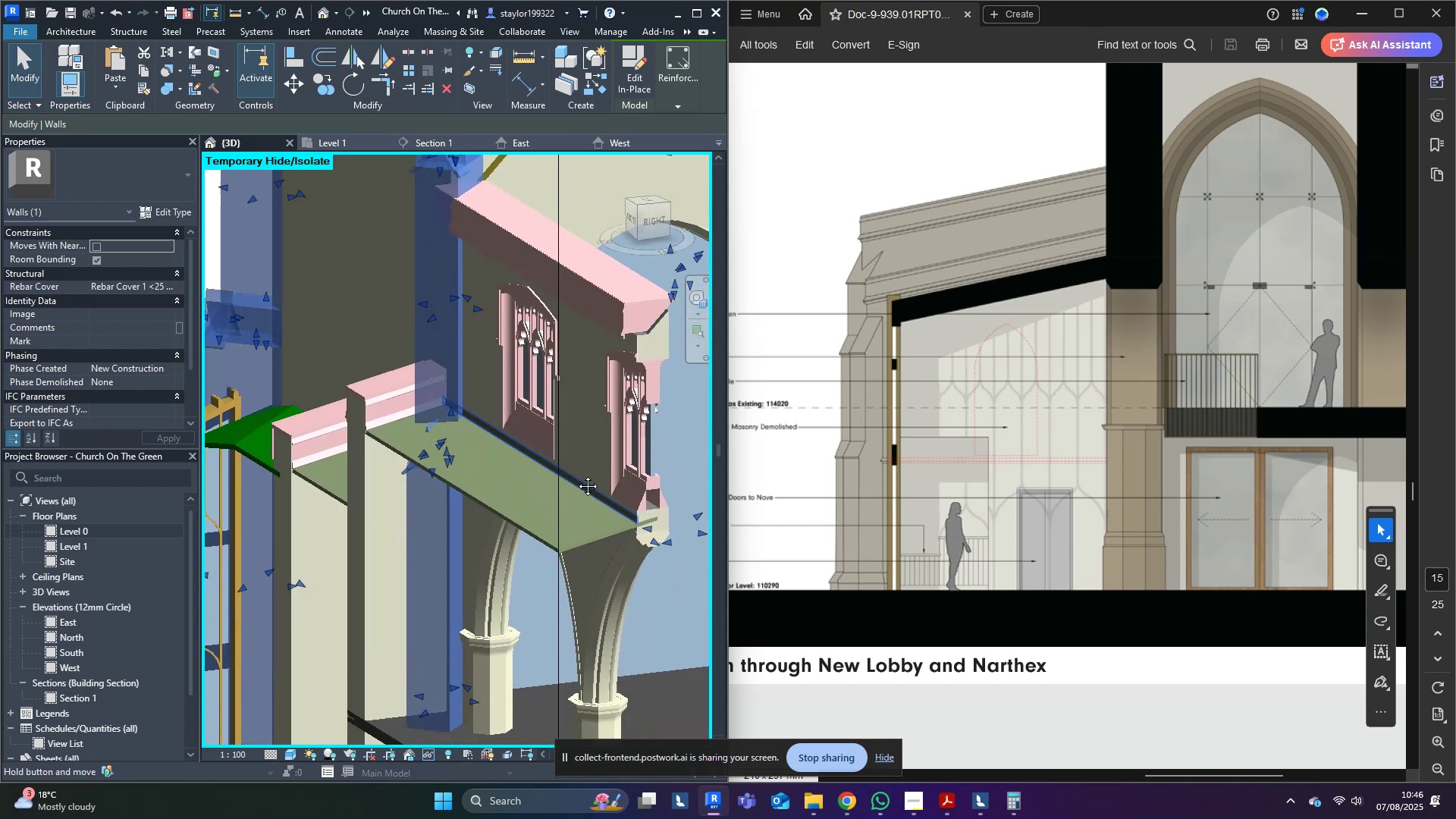 
scroll: coordinate [548, 470], scroll_direction: down, amount: 3.0
 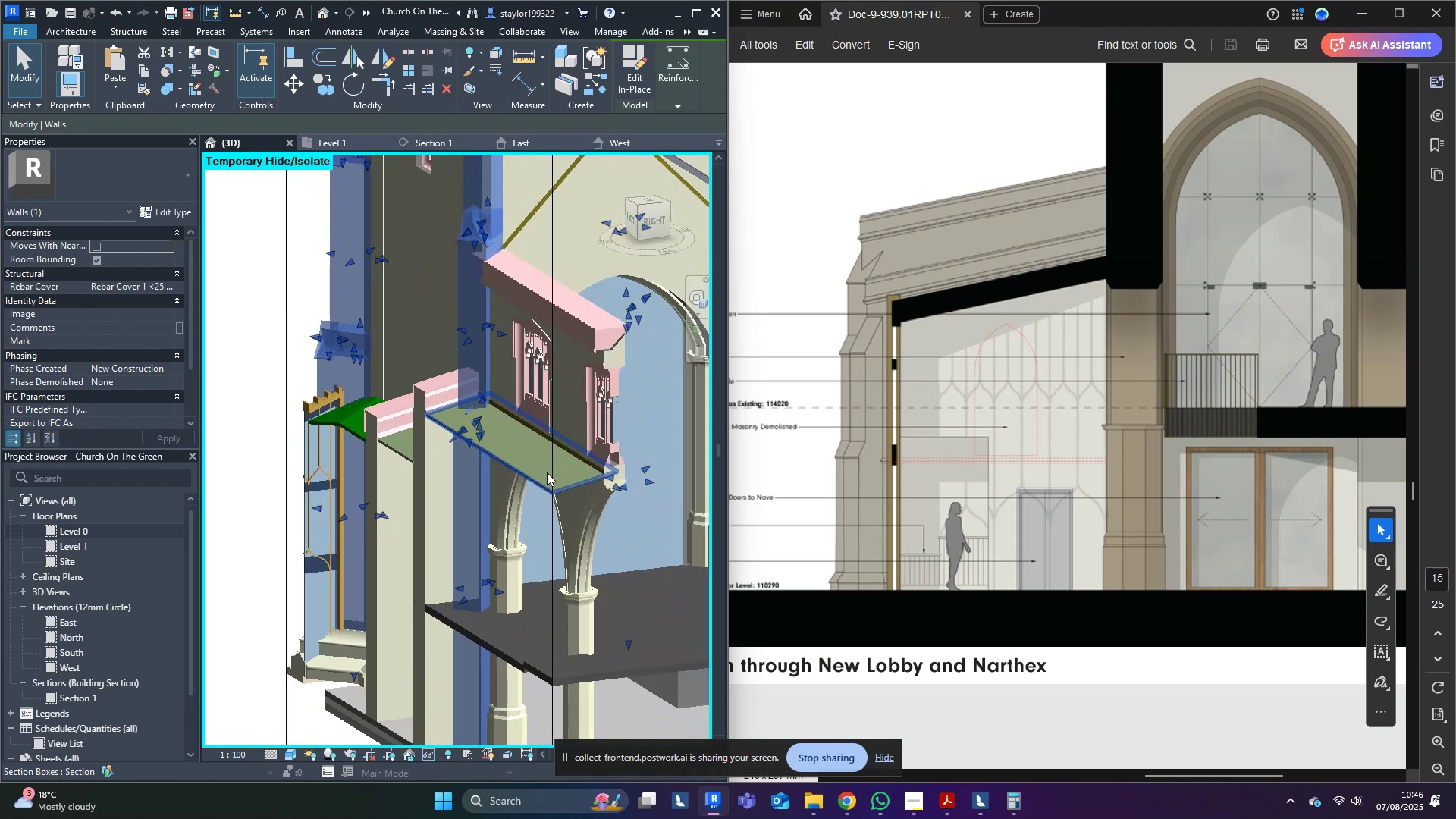 
hold_key(key=ShiftLeft, duration=0.39)
 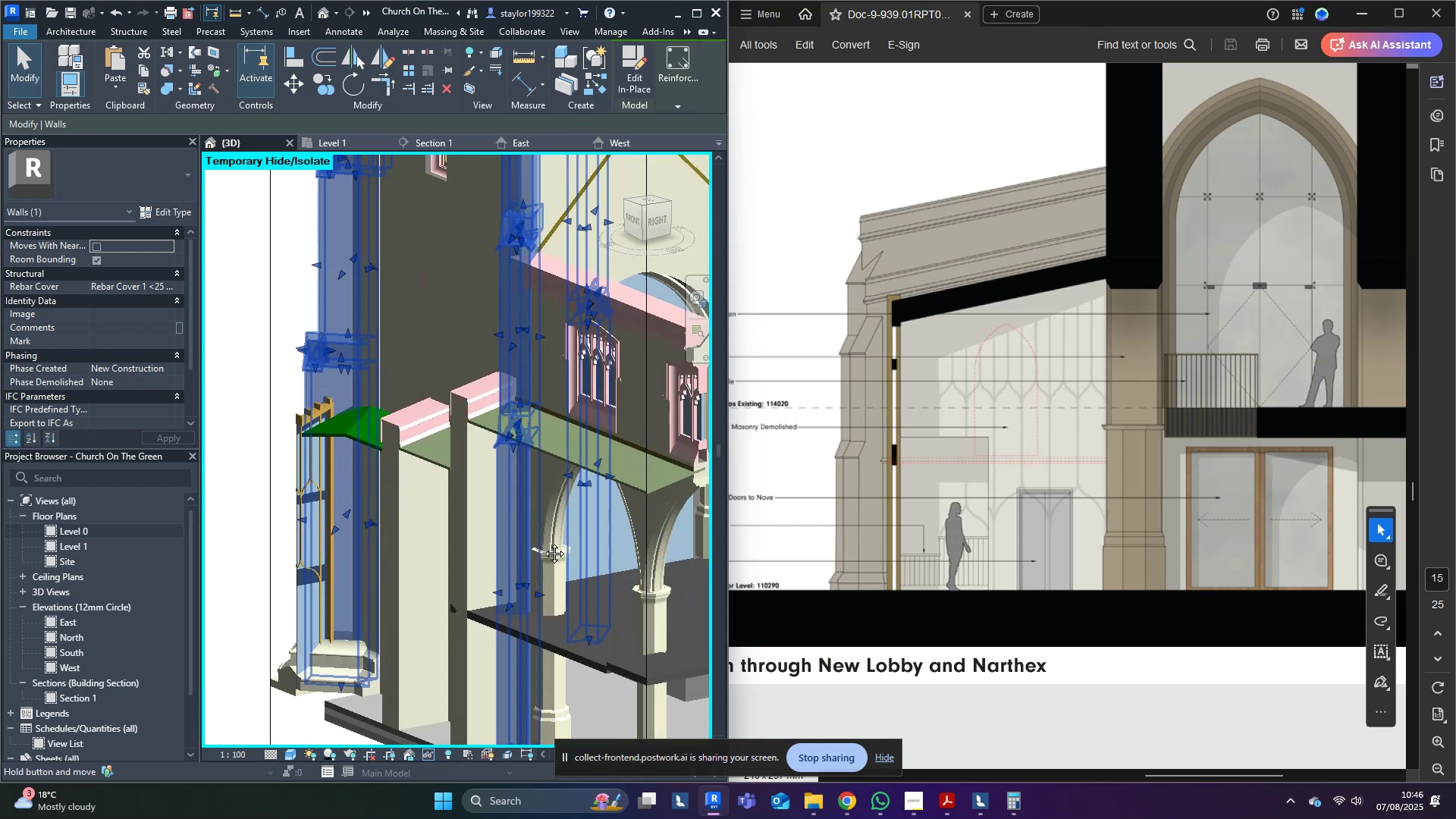 
scroll: coordinate [543, 542], scroll_direction: down, amount: 3.0
 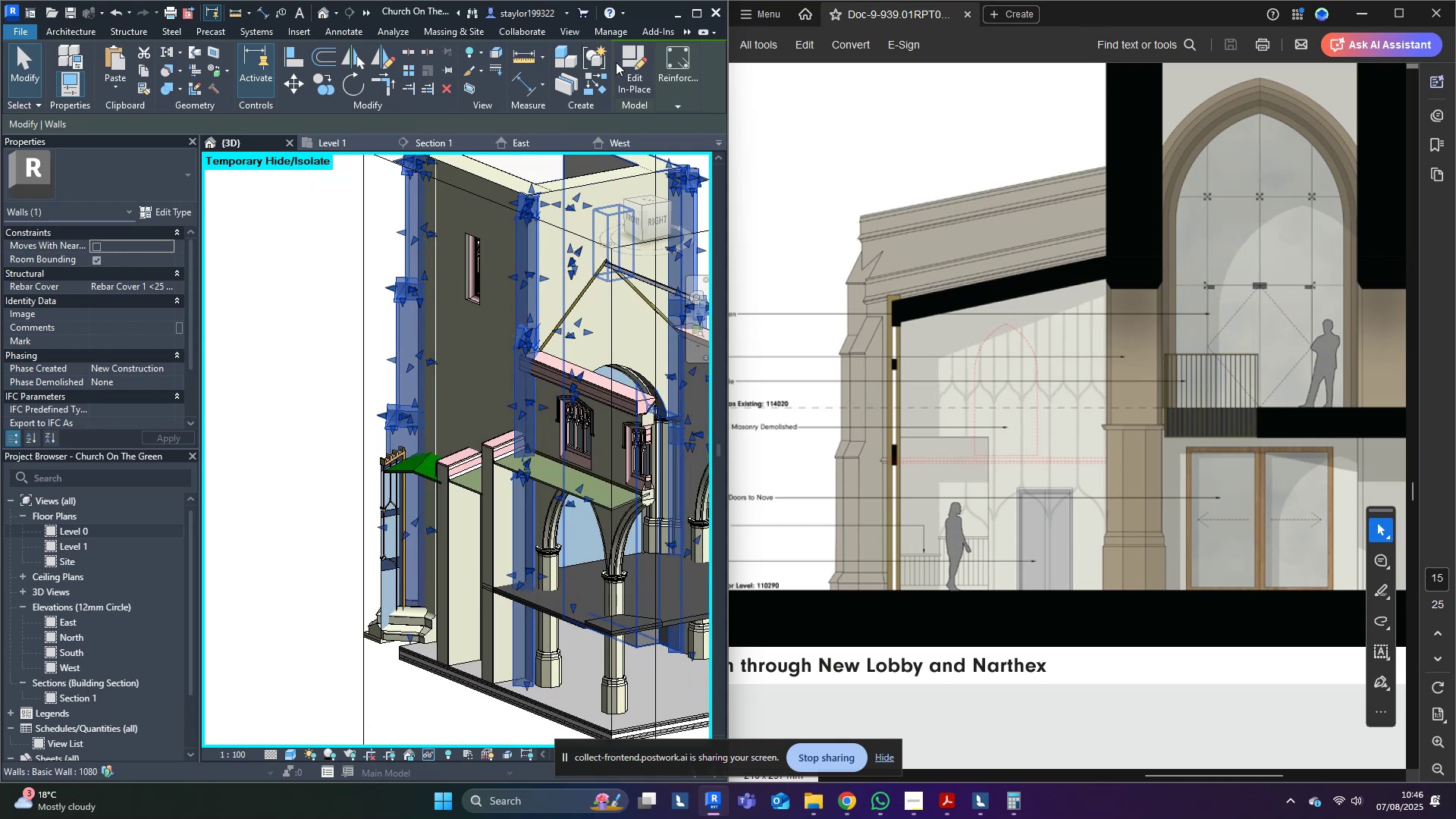 
left_click([627, 64])
 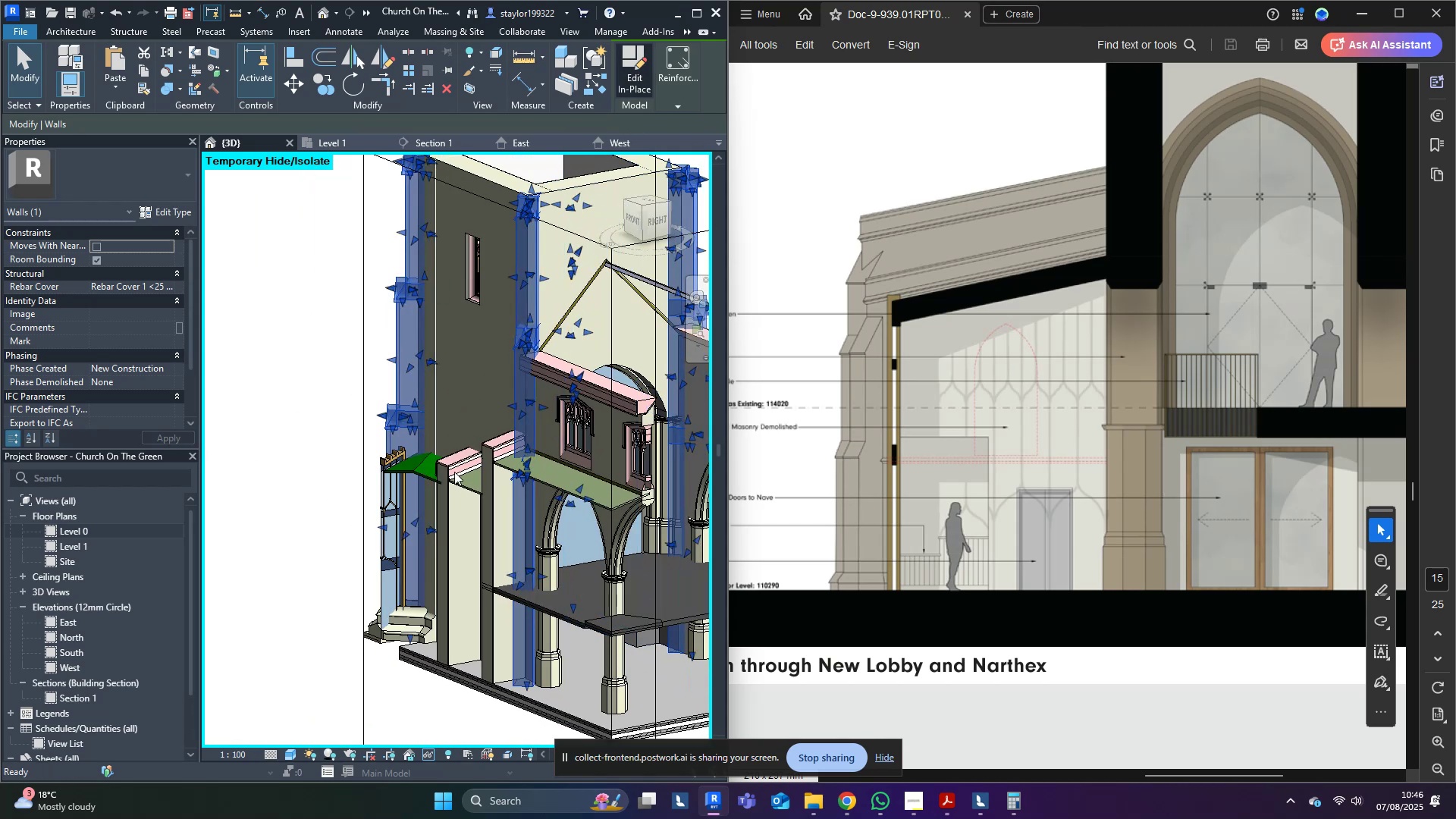 
middle_click([541, 531])
 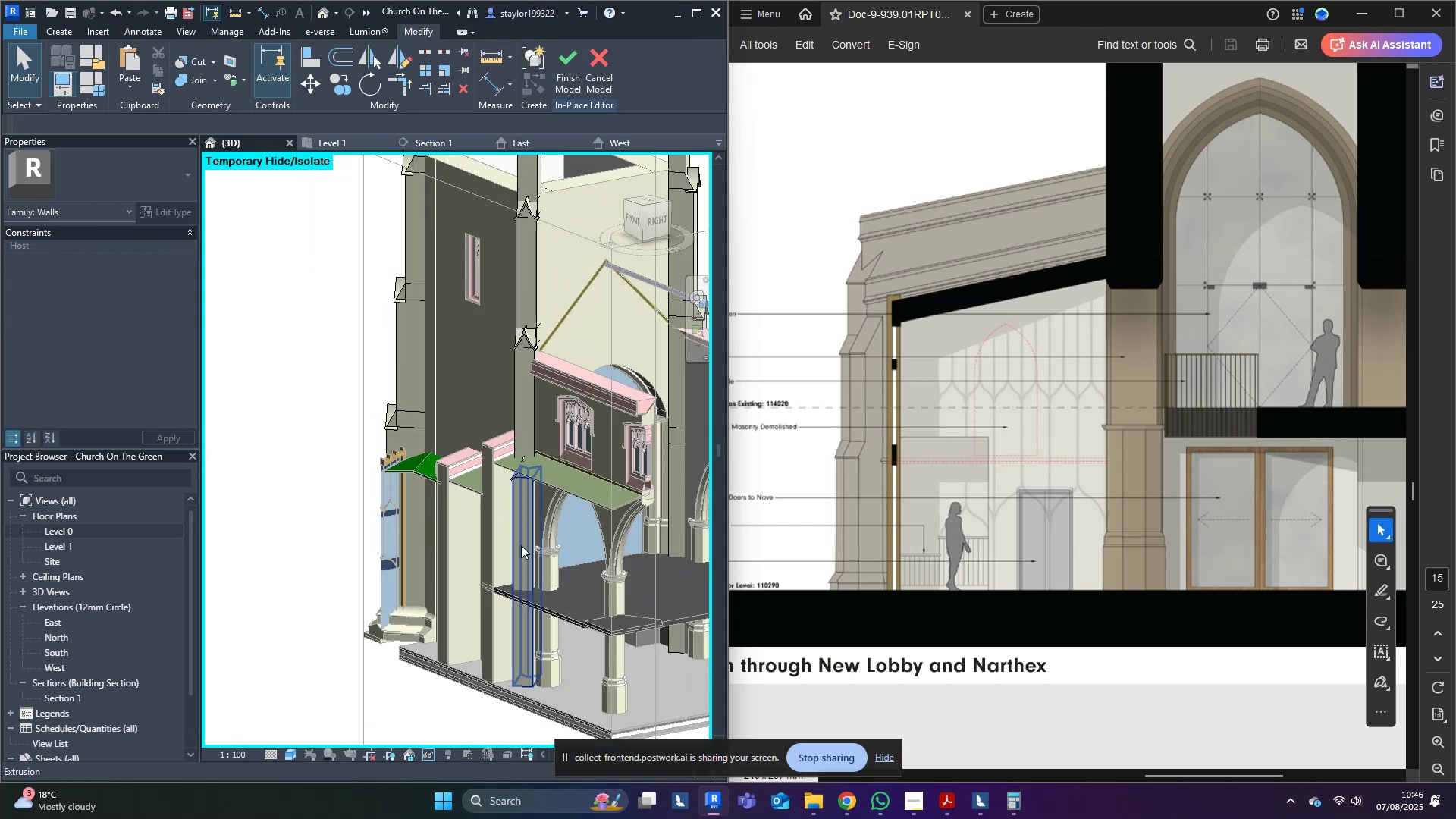 
left_click([521, 545])
 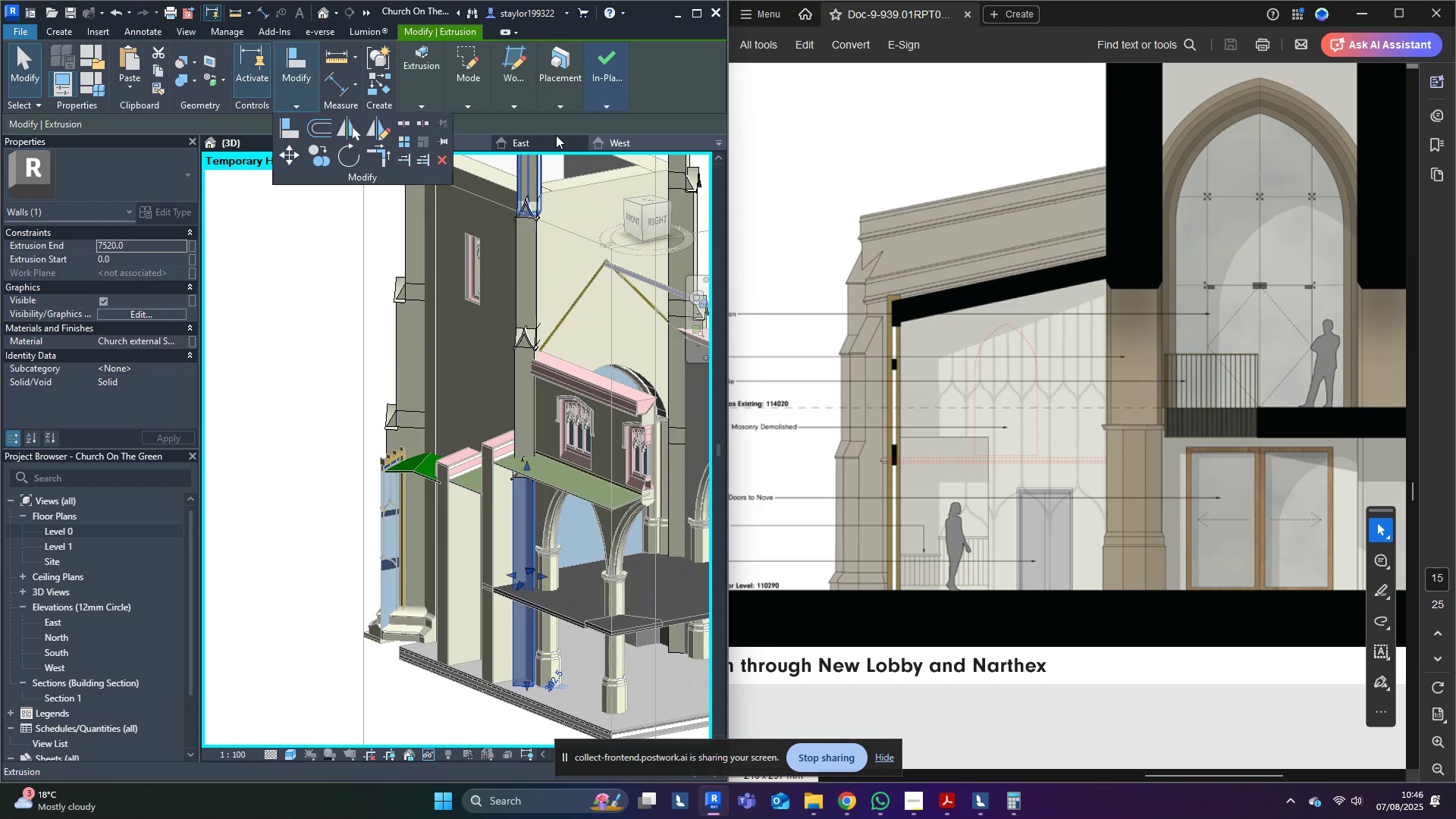 
middle_click([255, 571])
 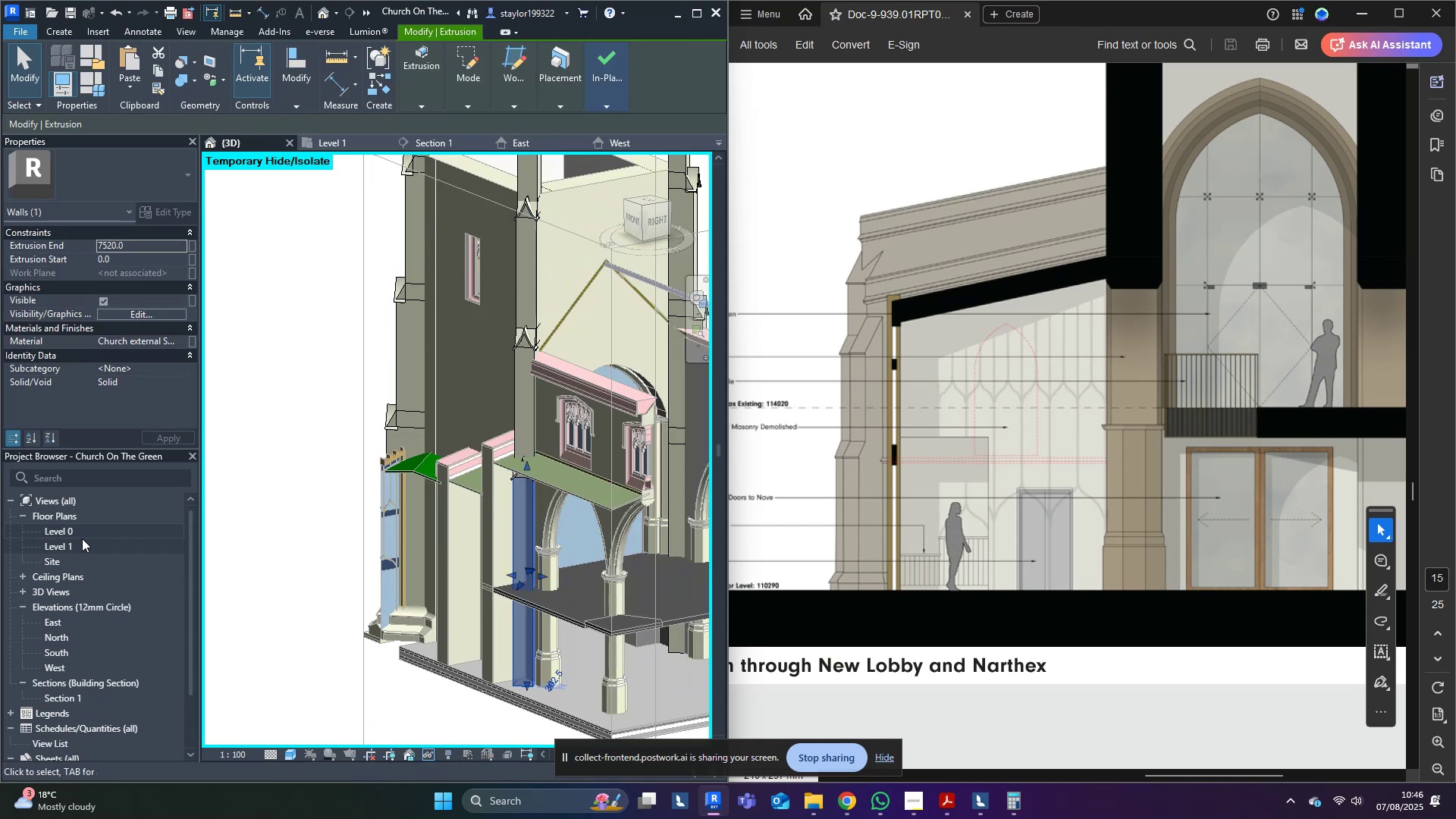 
double_click([81, 535])
 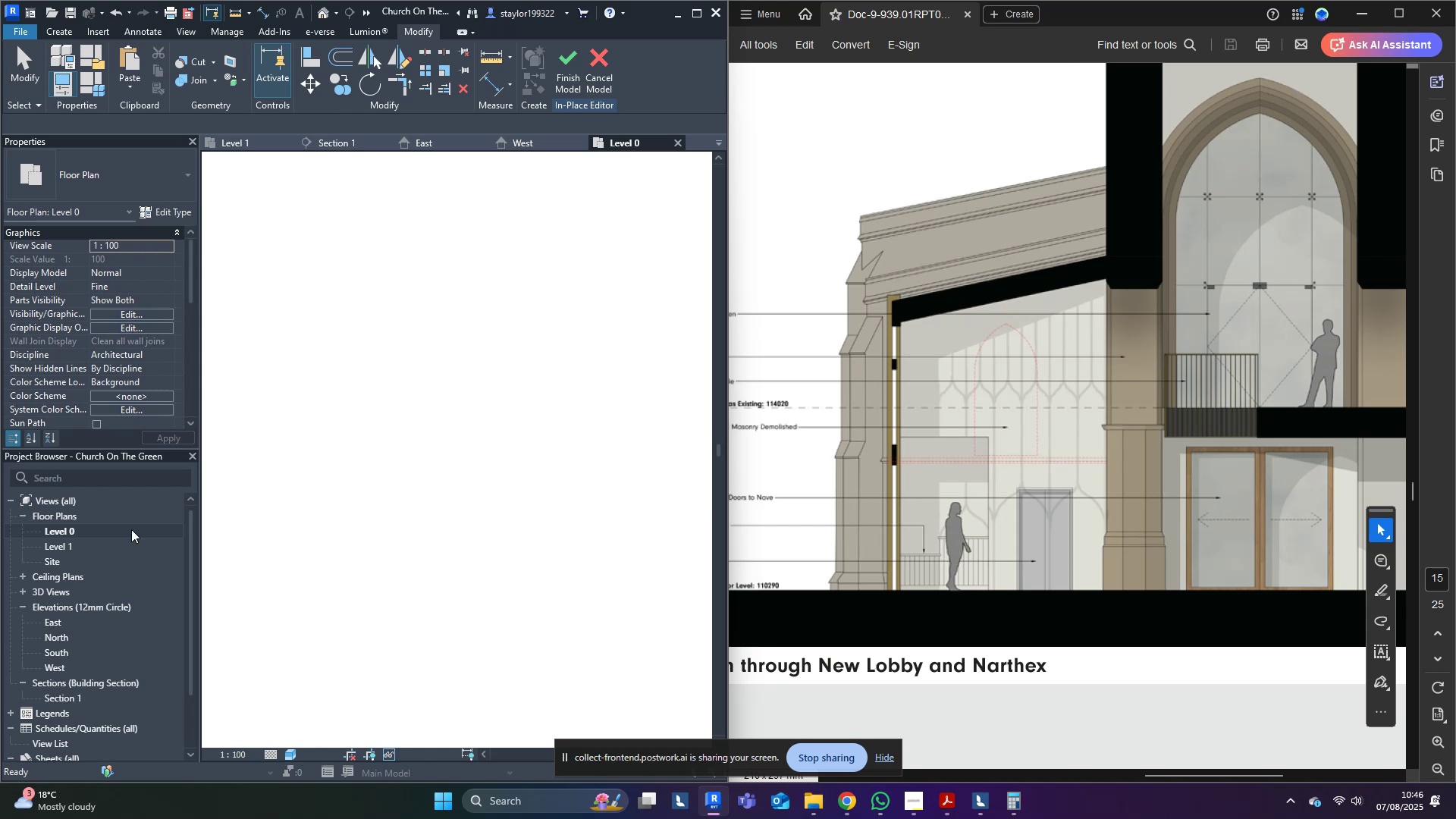 
middle_click([490, 557])
 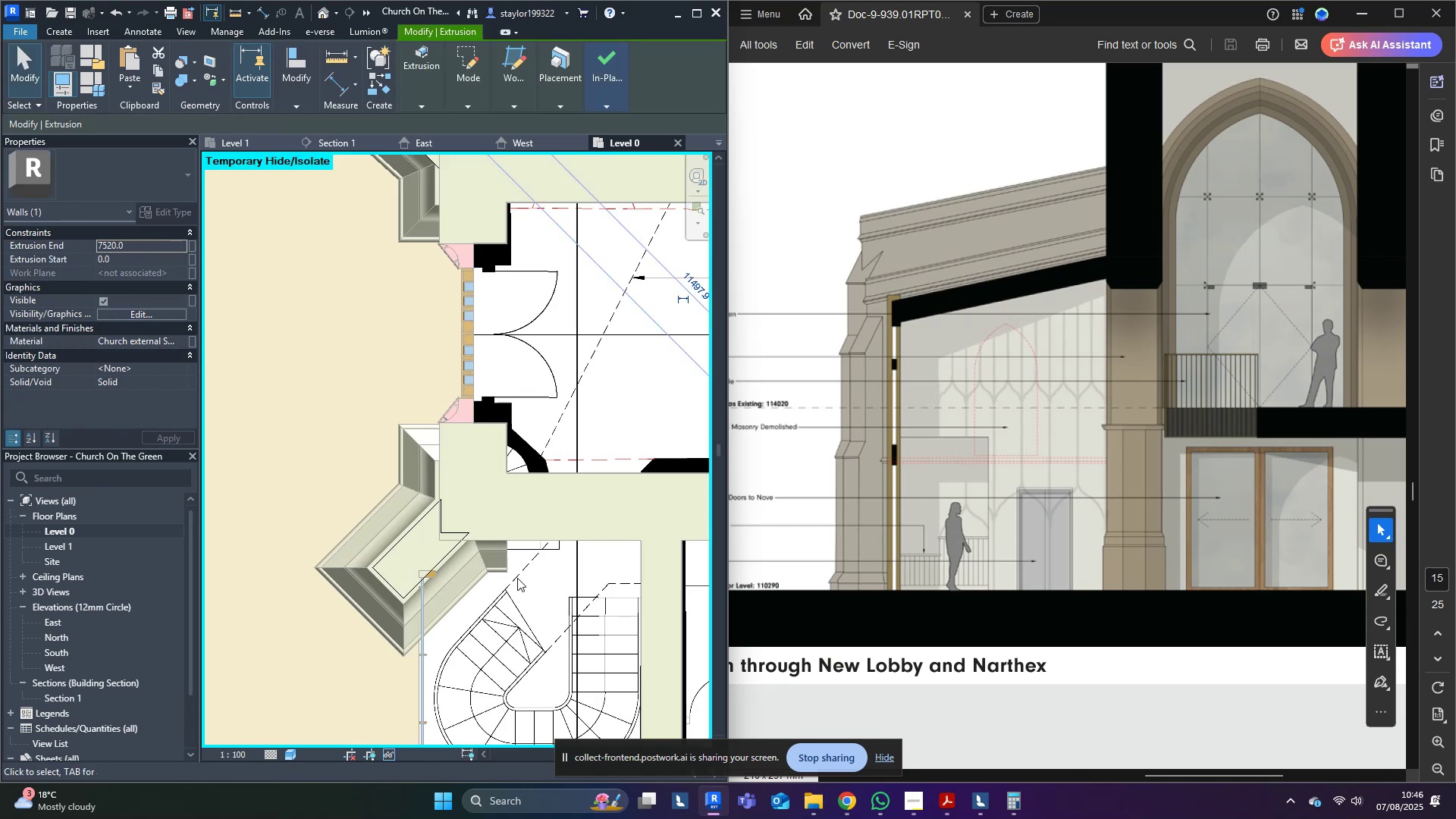 
scroll: coordinate [512, 592], scroll_direction: down, amount: 9.0
 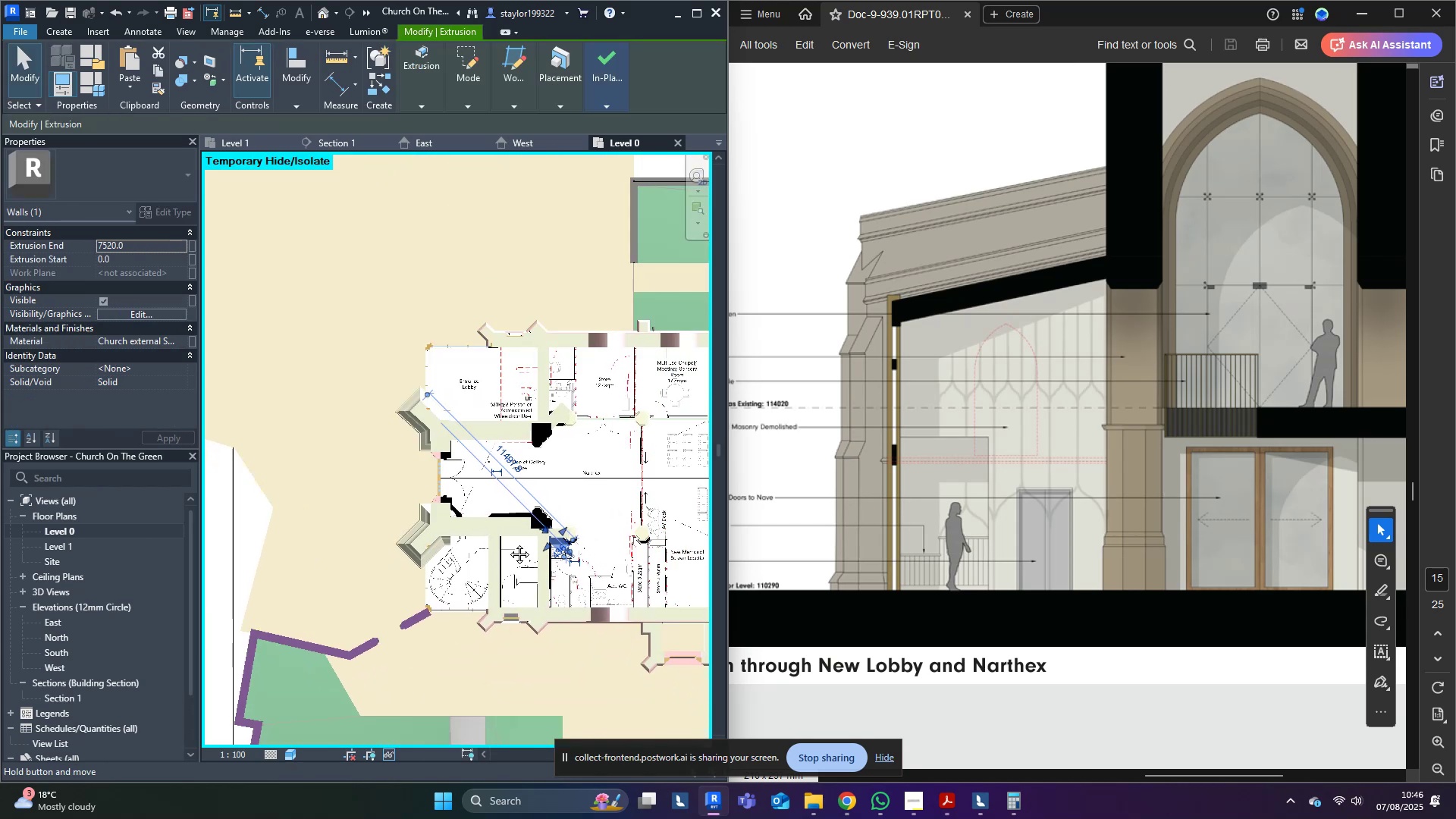 
scroll: coordinate [472, 519], scroll_direction: up, amount: 11.0
 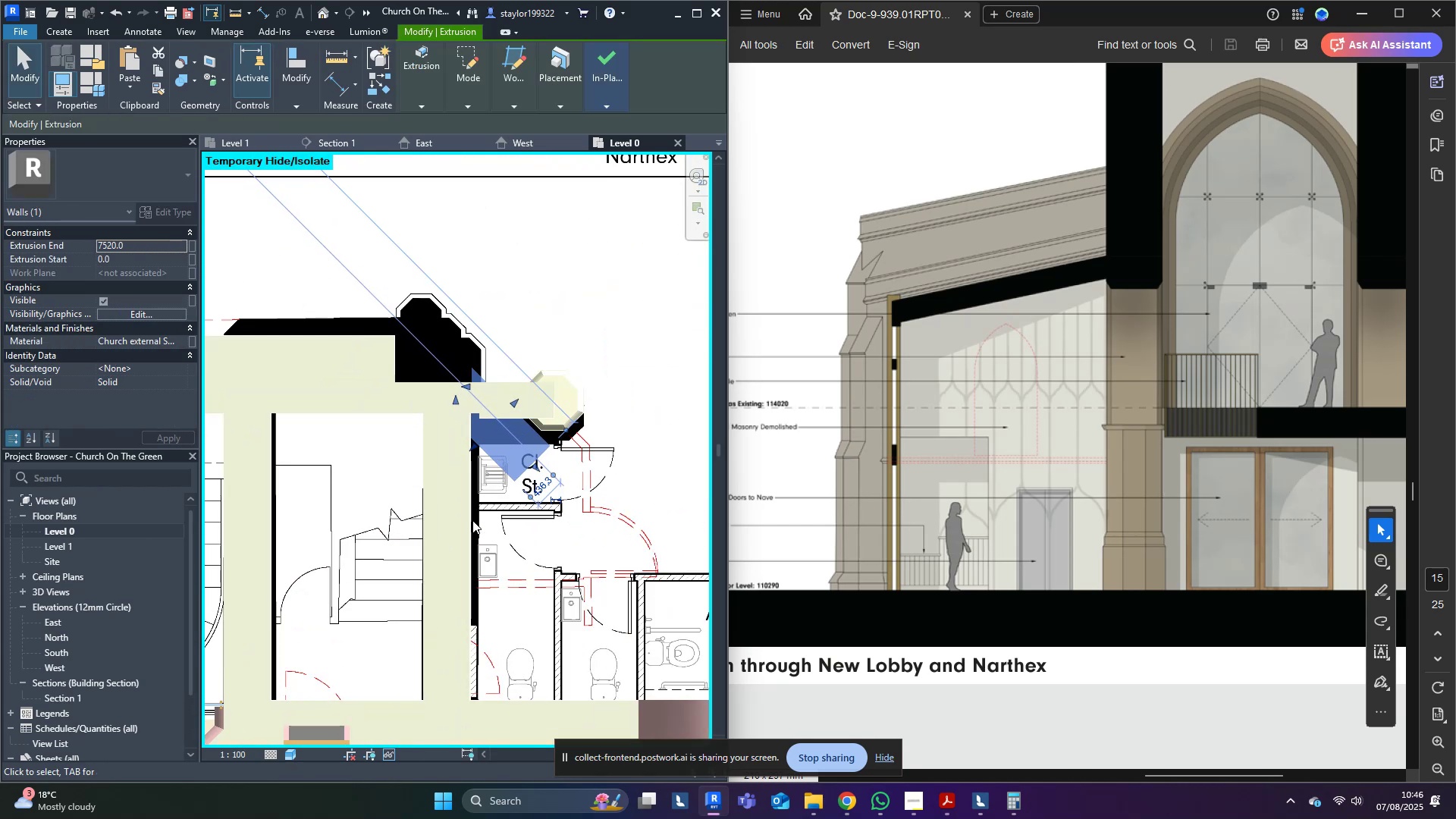 
type(wfsd)
 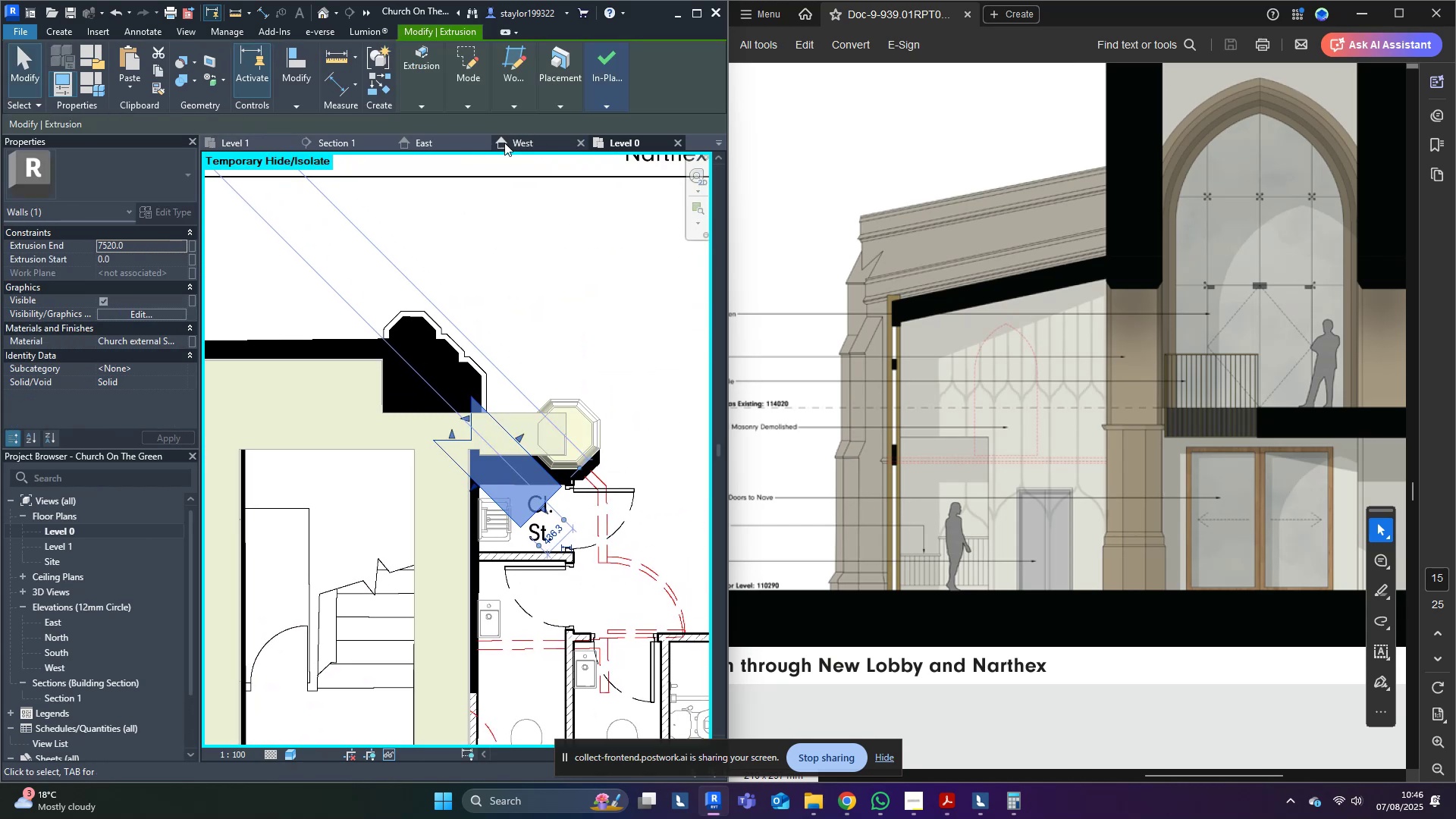 
left_click([431, 147])
 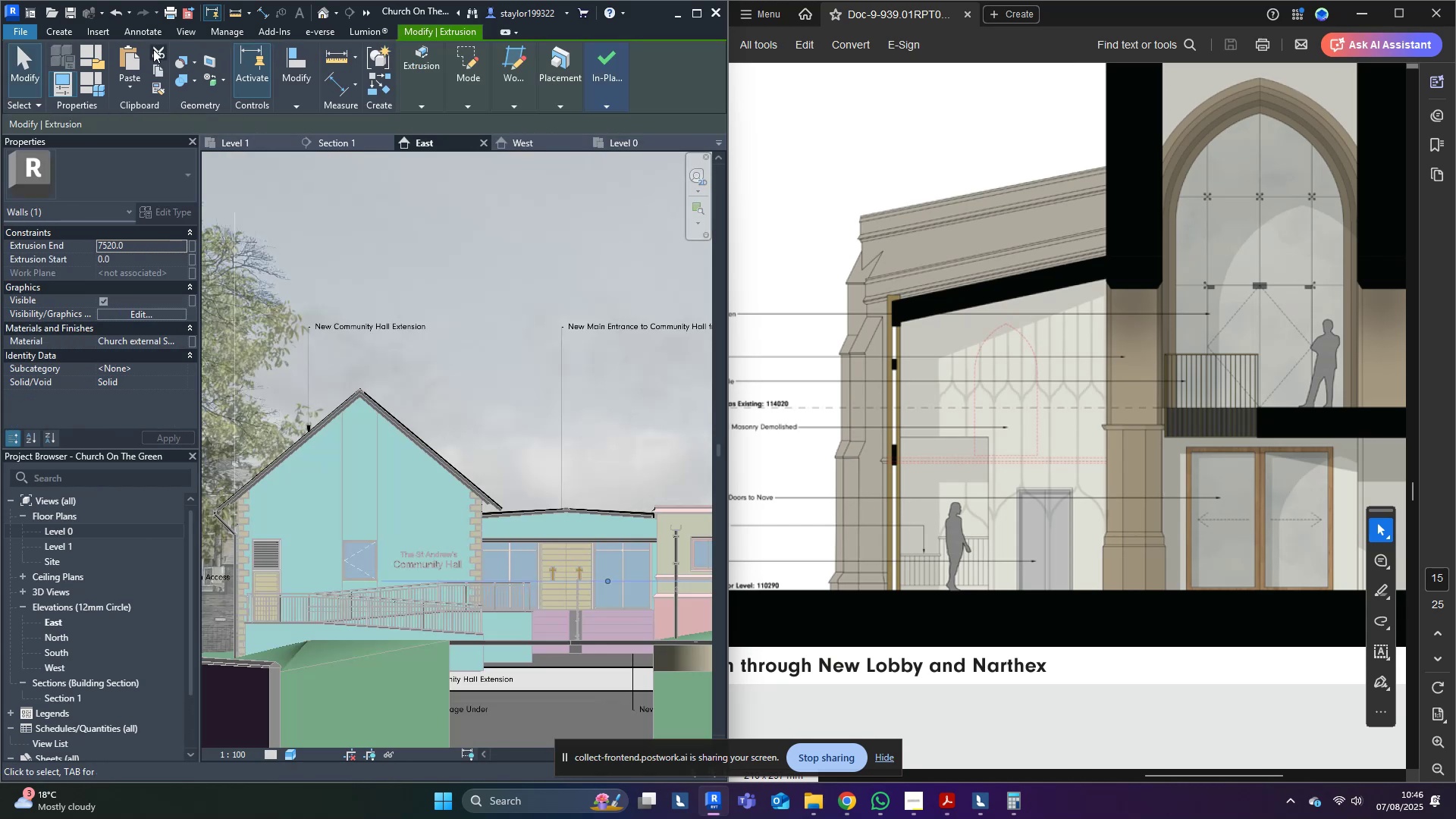 
left_click([325, 12])
 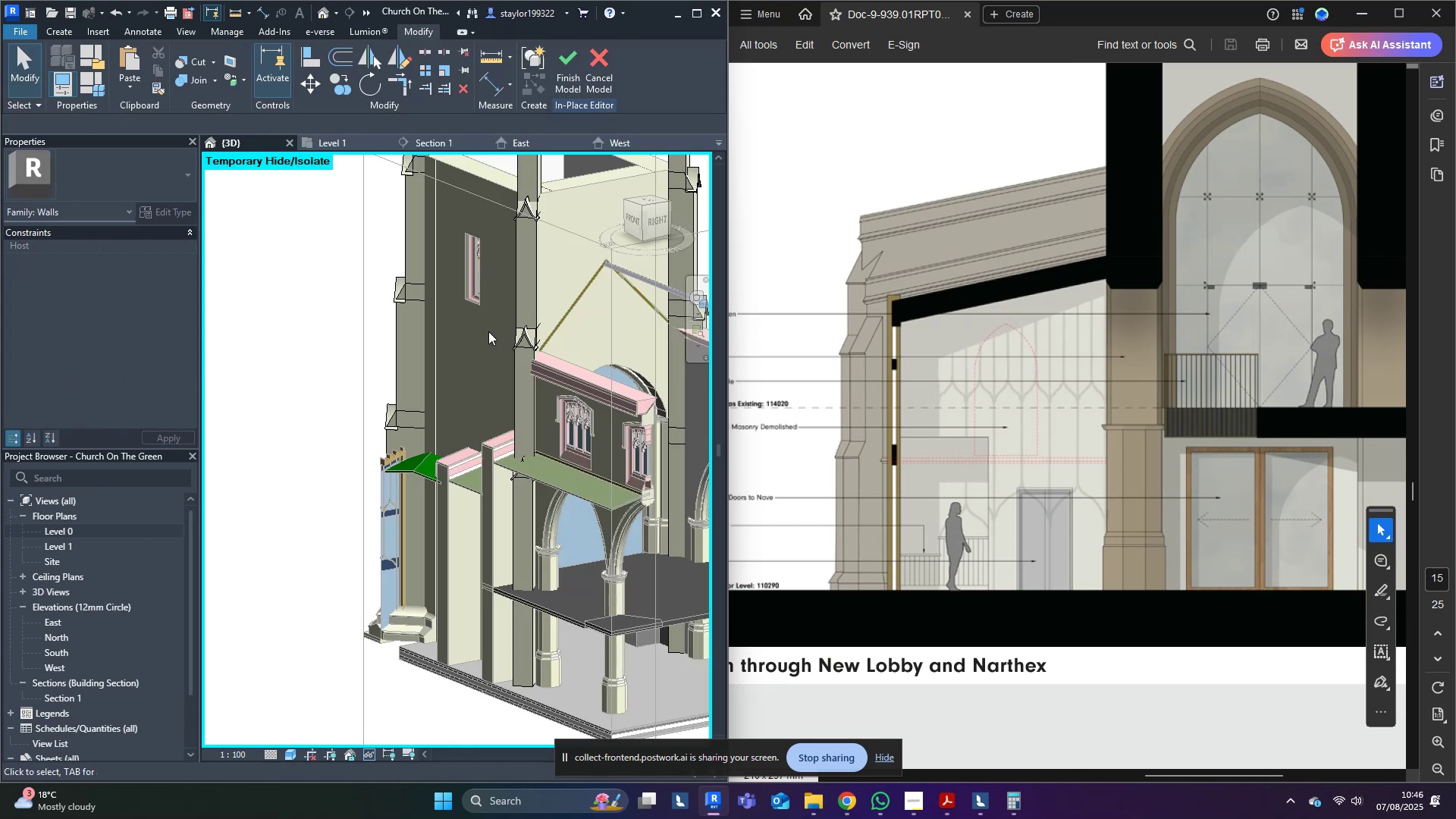 
middle_click([496, 347])
 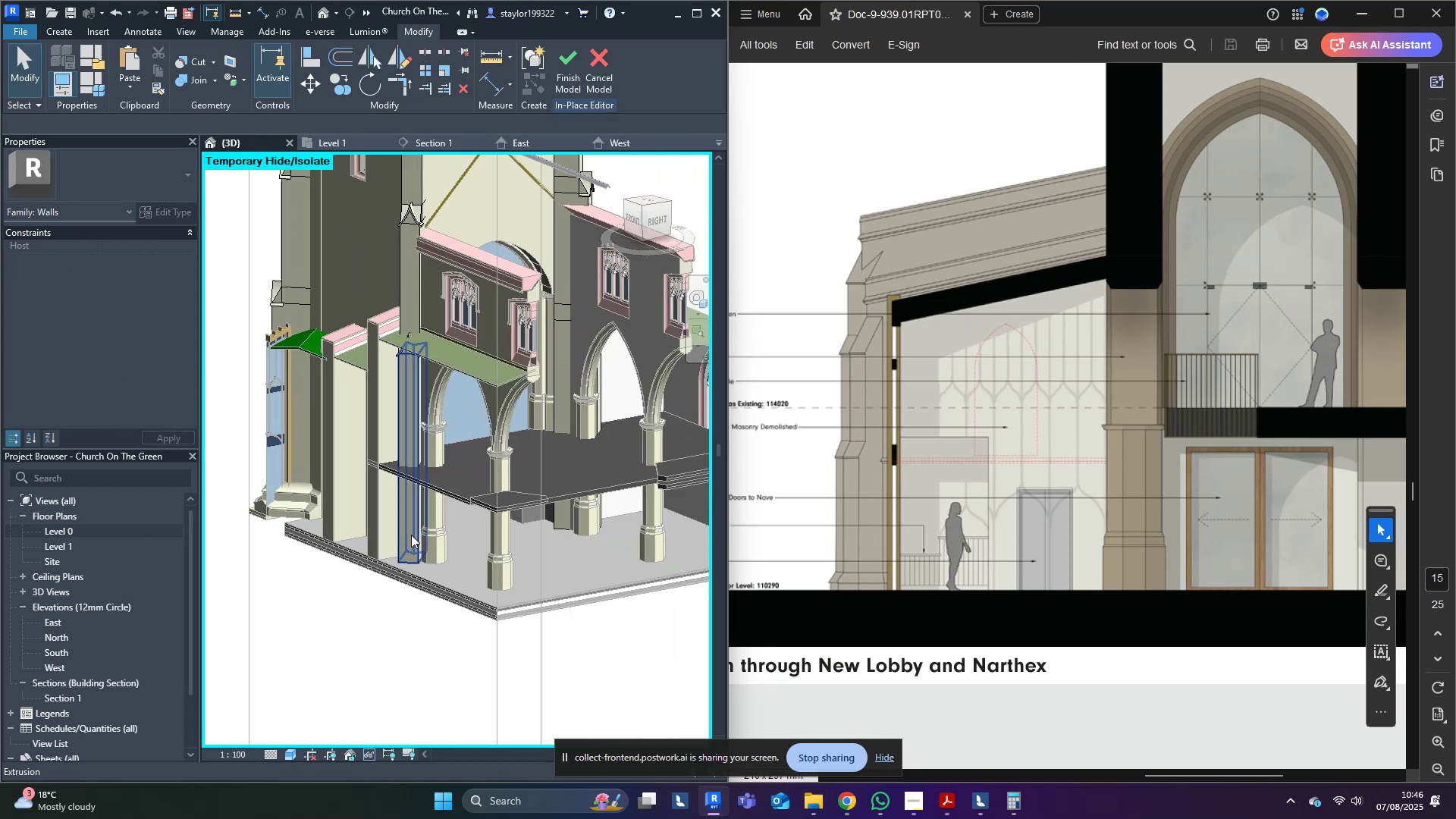 
left_click([410, 520])
 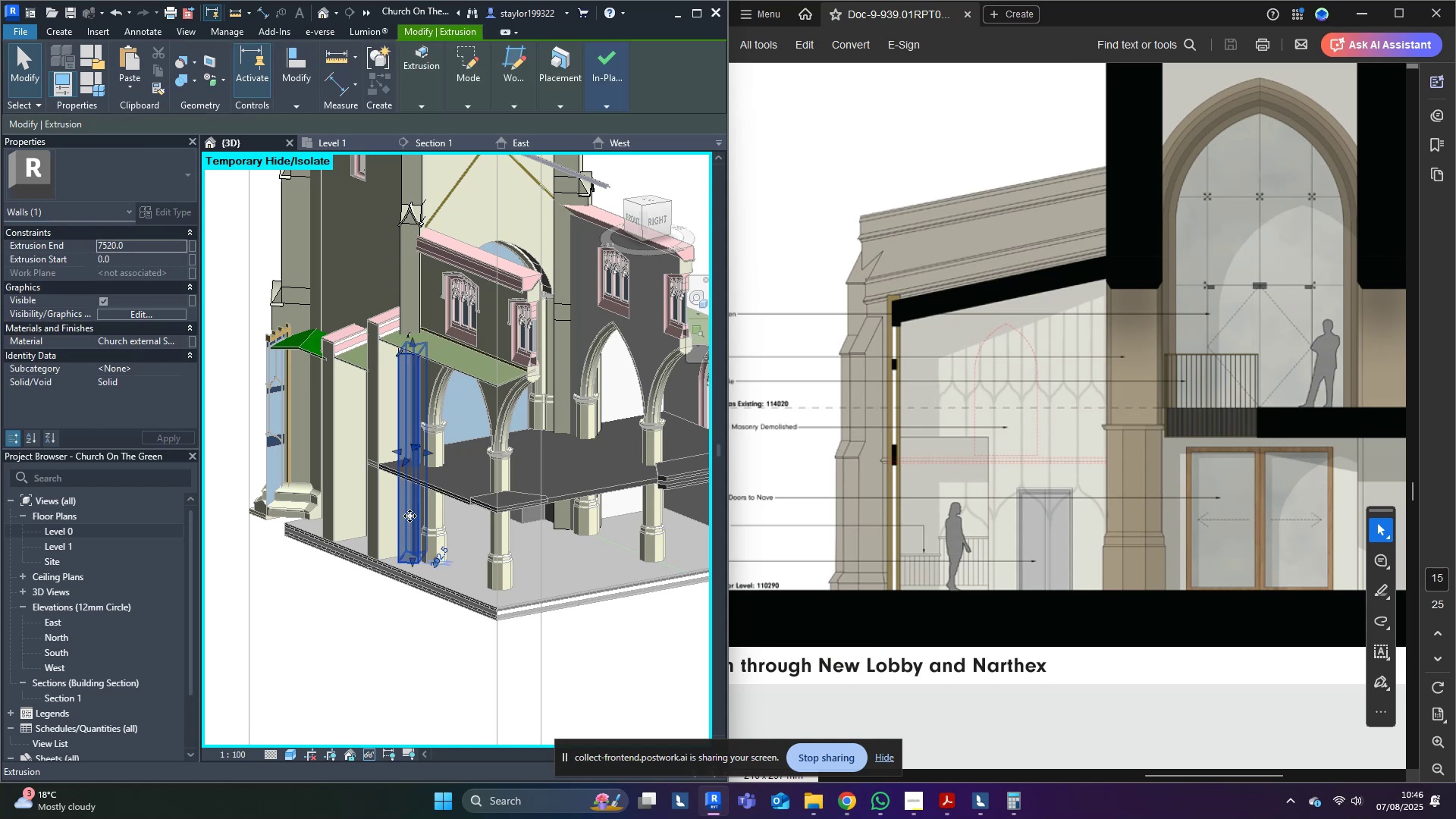 
key(Delete)
 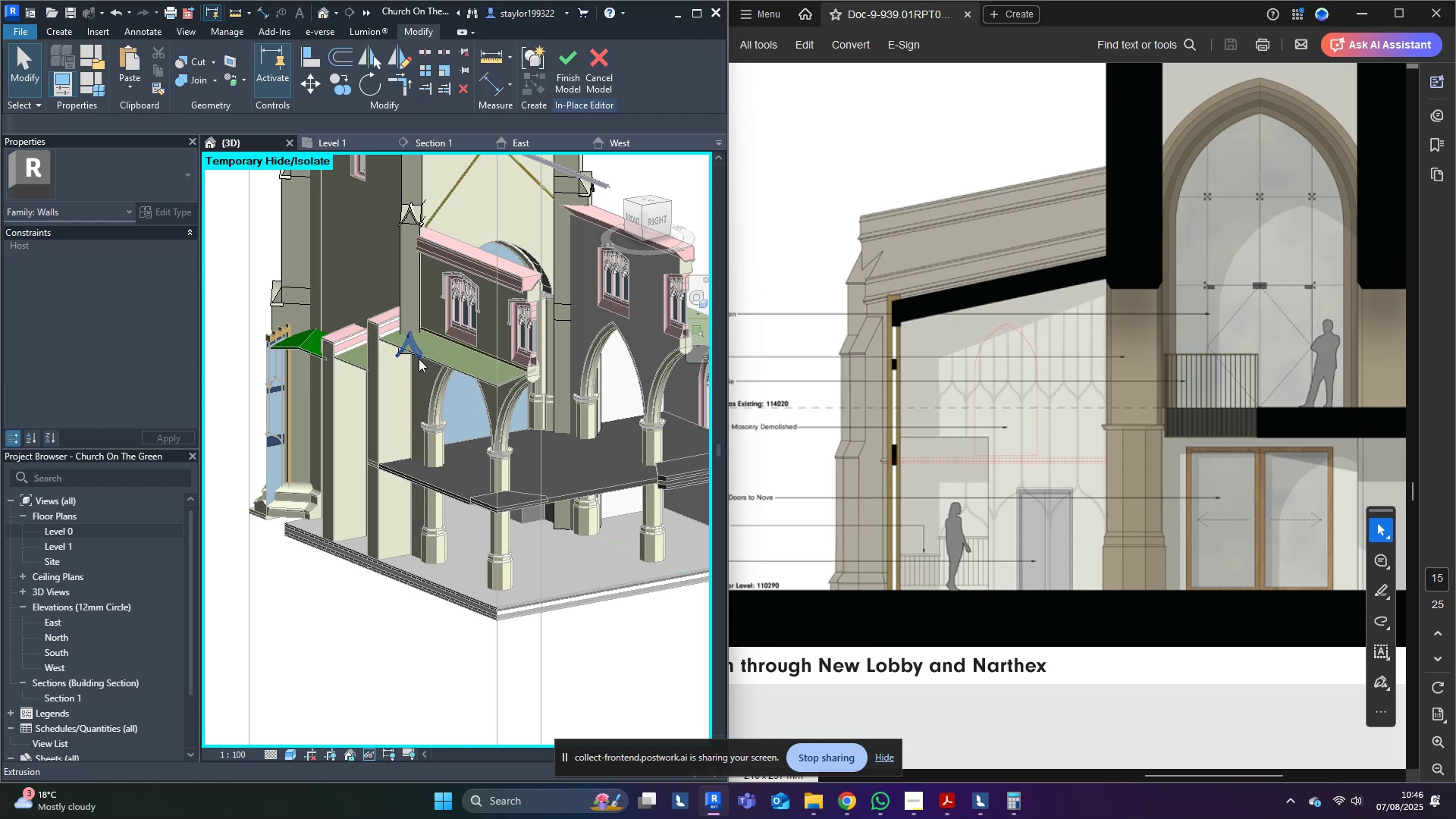 
left_click([419, 356])
 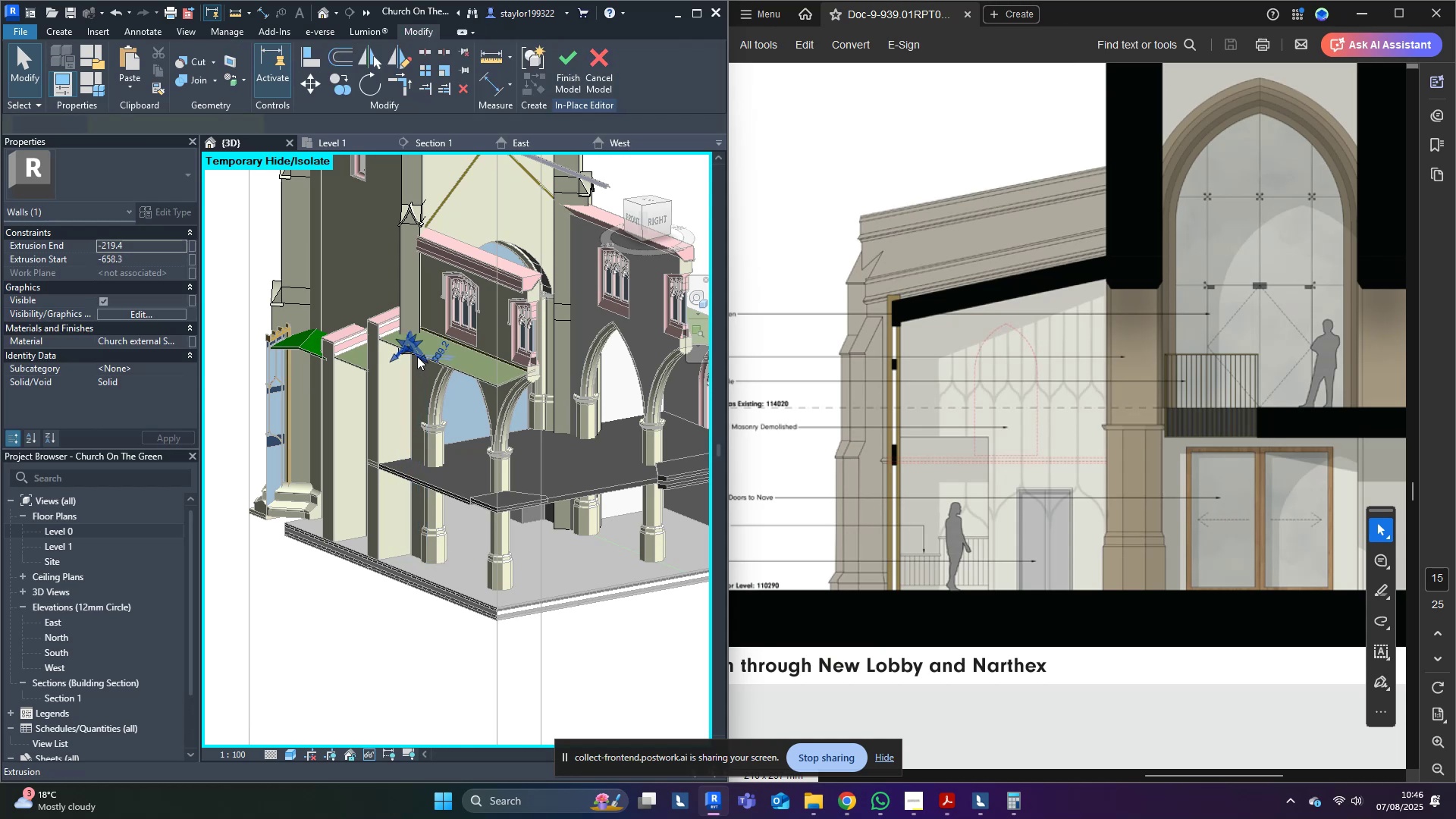 
key(Delete)
 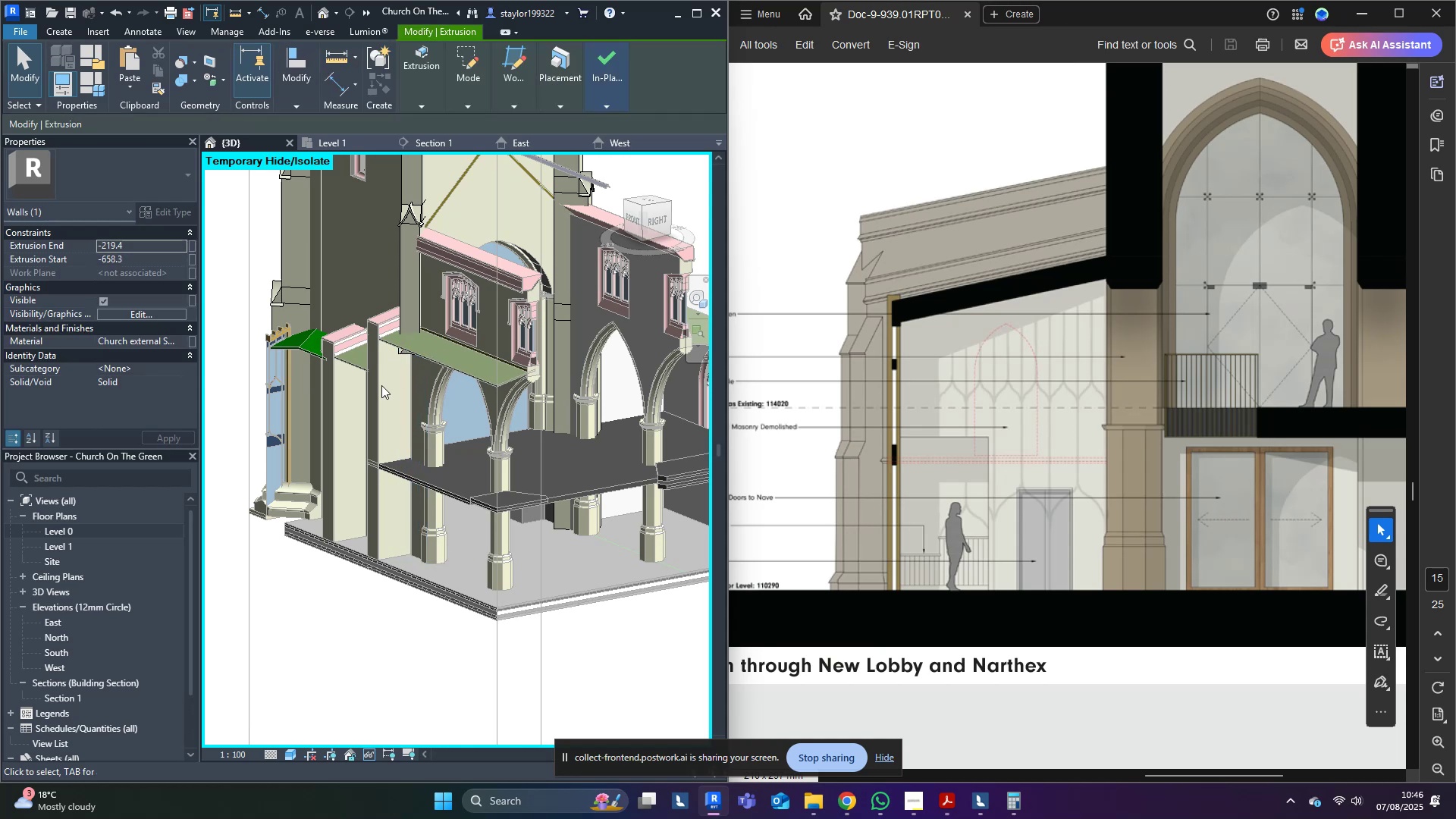 
left_click_drag(start_coordinate=[381, 386], to_coordinate=[431, 311])
 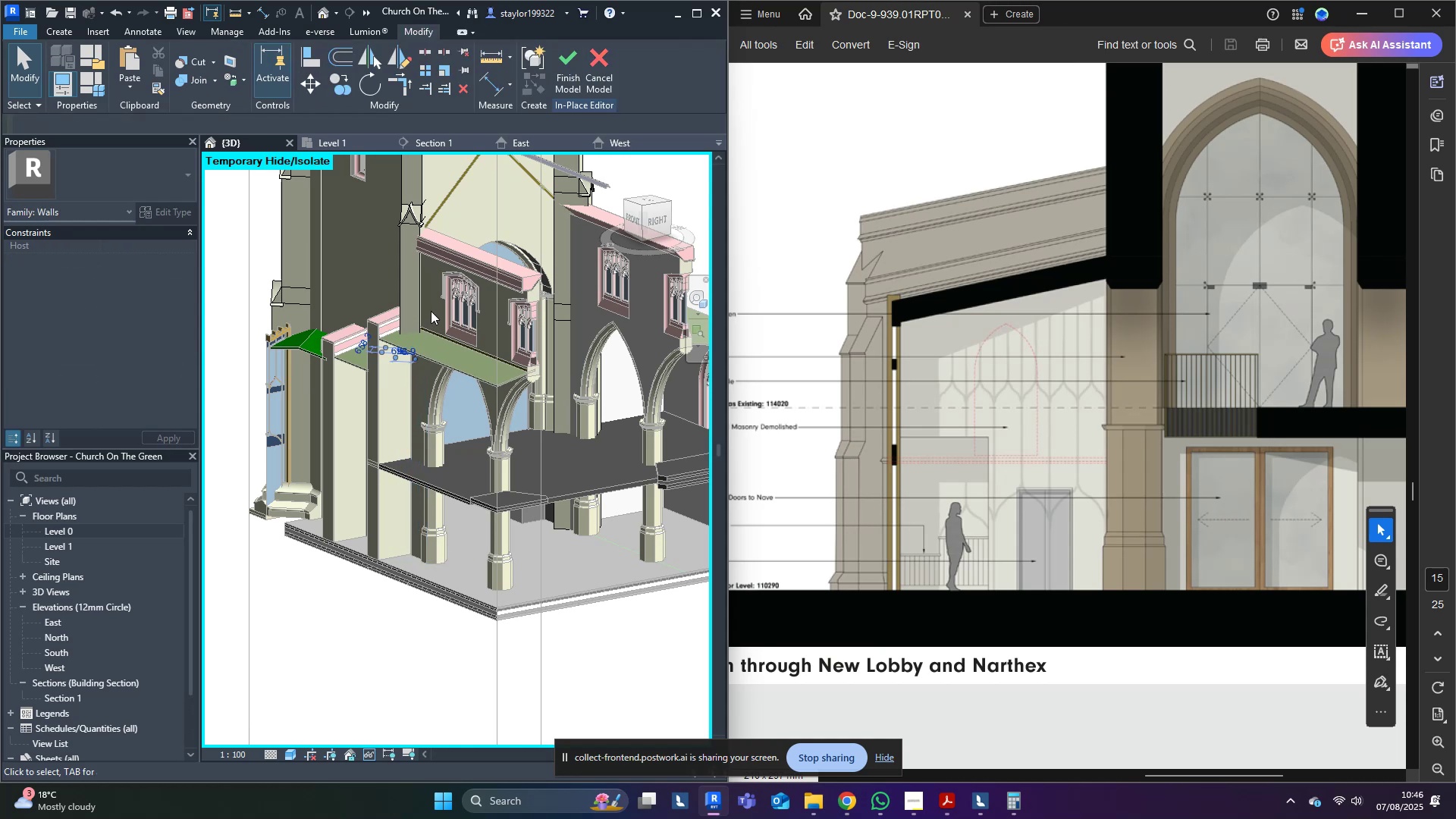 
key(Delete)
 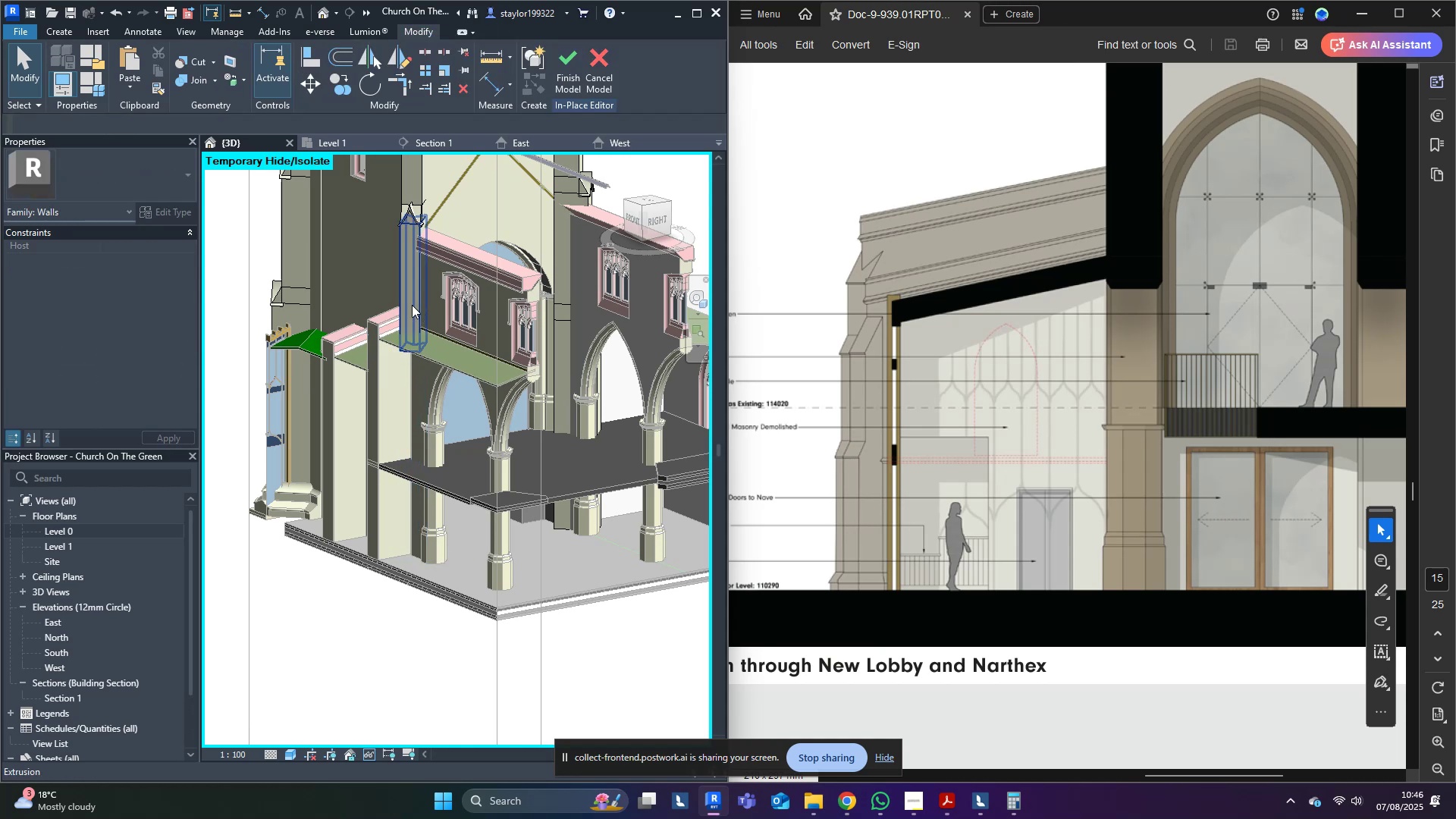 
left_click([412, 305])
 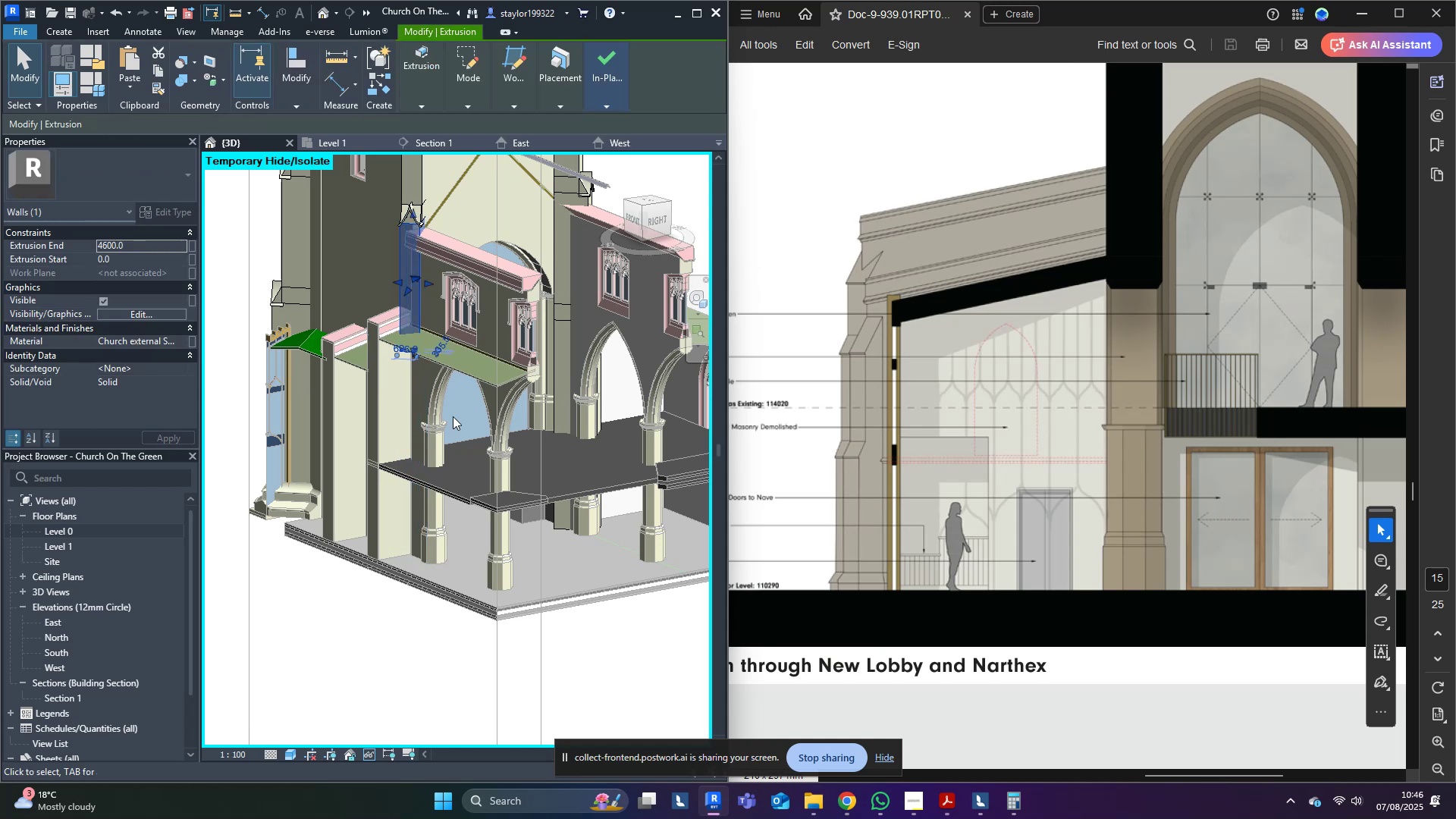 
hold_key(key=ShiftLeft, duration=0.39)
 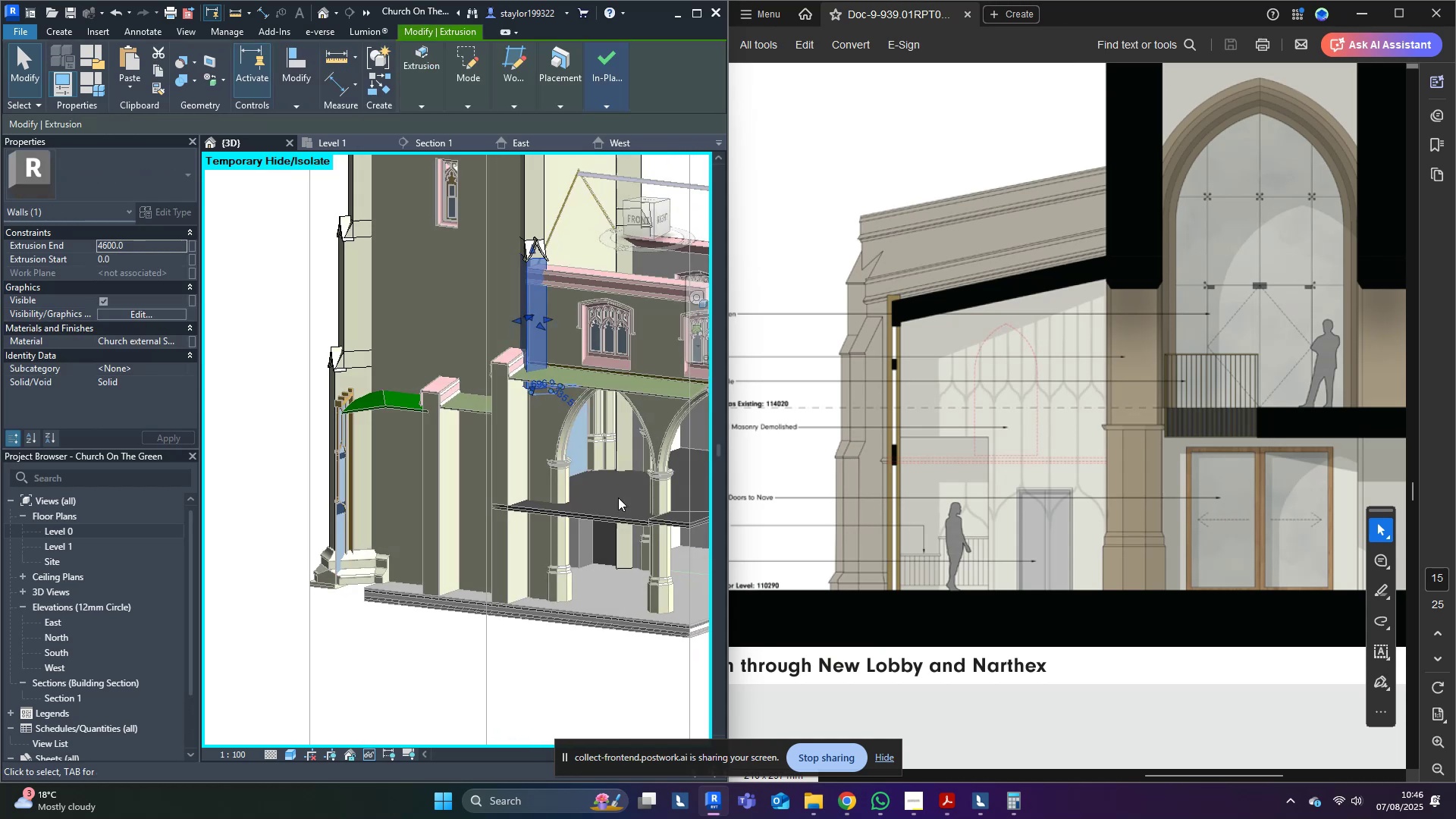 
key(Shift+ShiftLeft)
 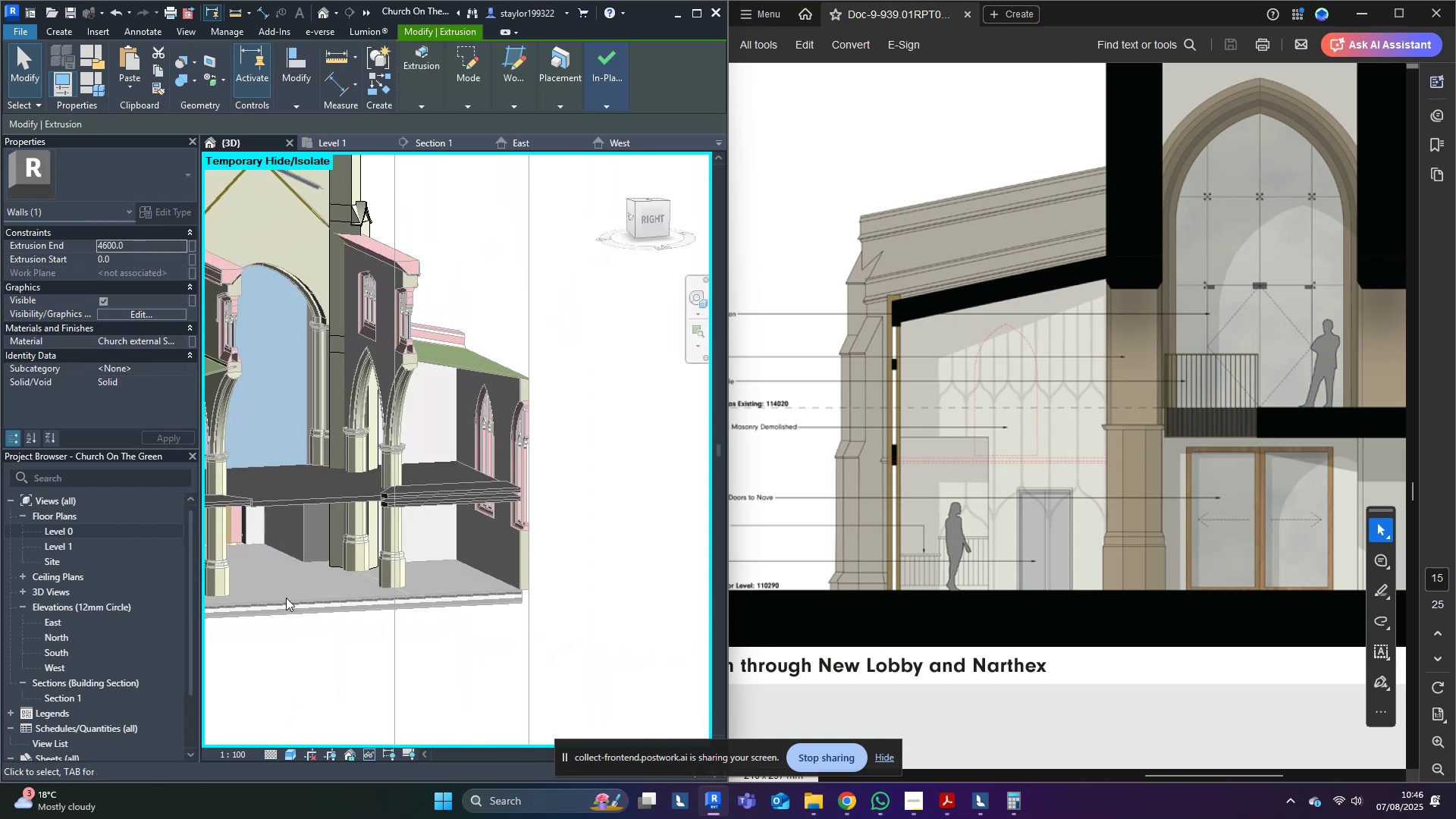 
left_click_drag(start_coordinate=[286, 607], to_coordinate=[422, 301])
 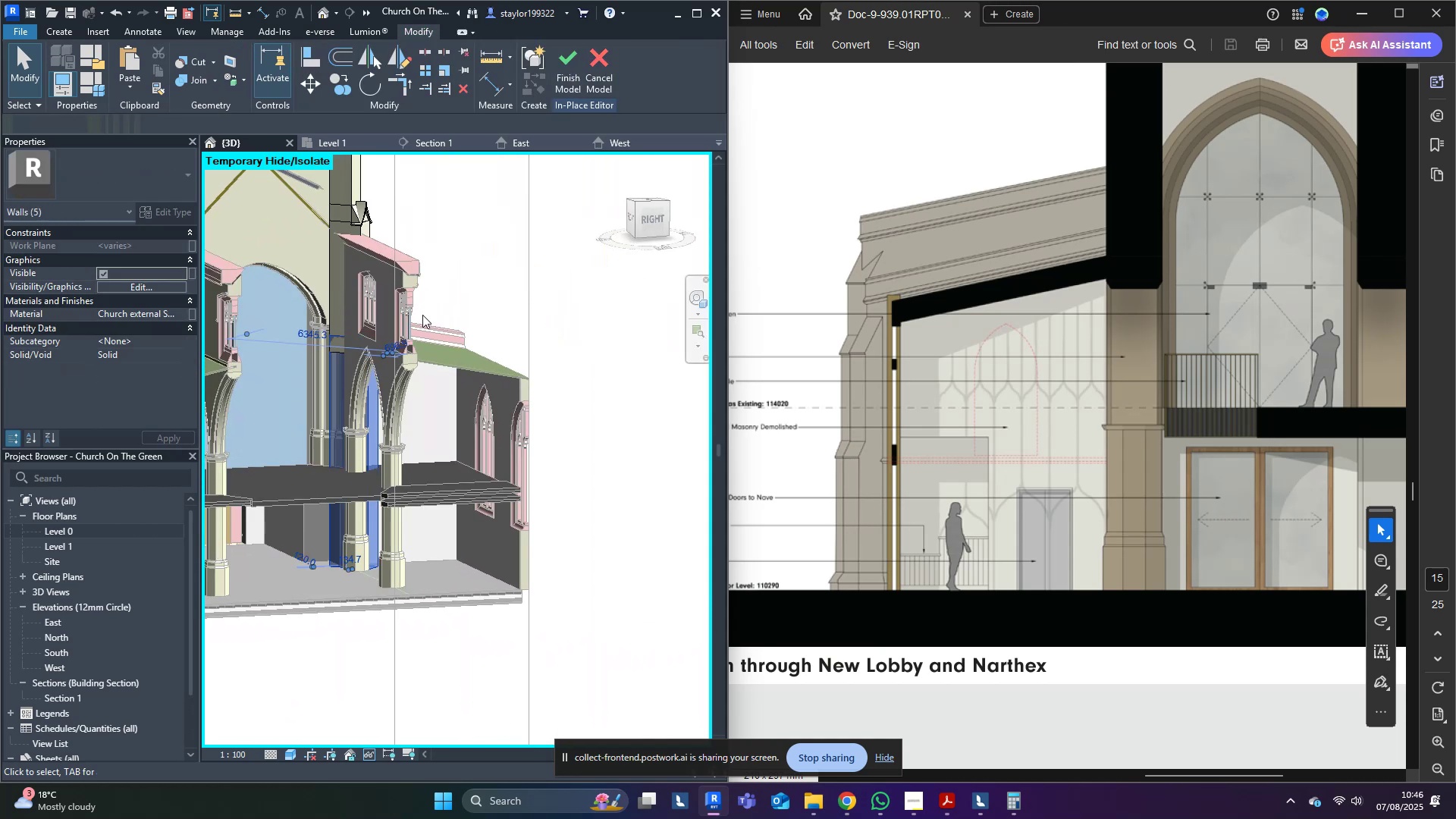 
scroll: coordinate [414, 379], scroll_direction: down, amount: 3.0
 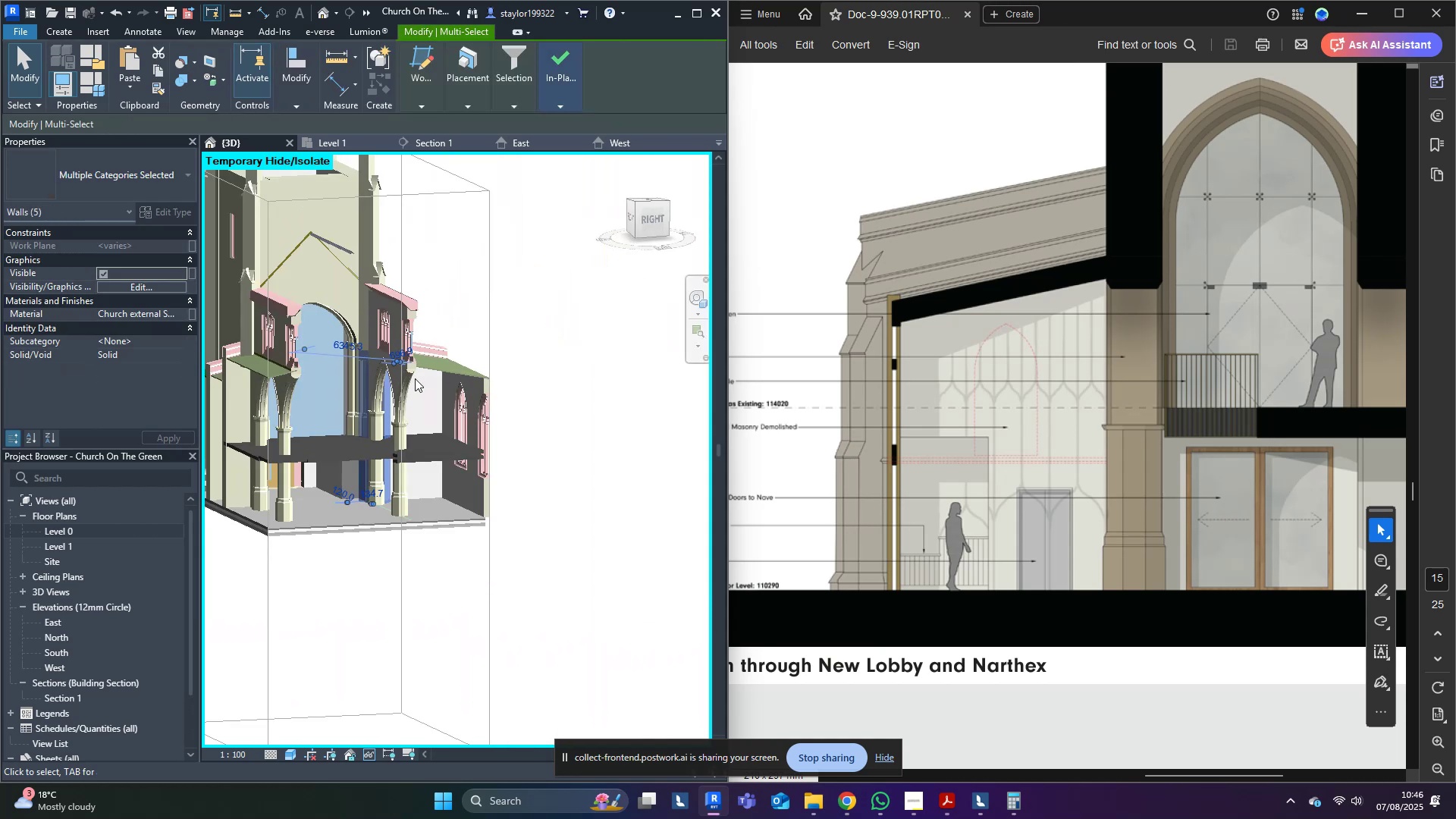 
hold_key(key=ShiftLeft, duration=0.64)
 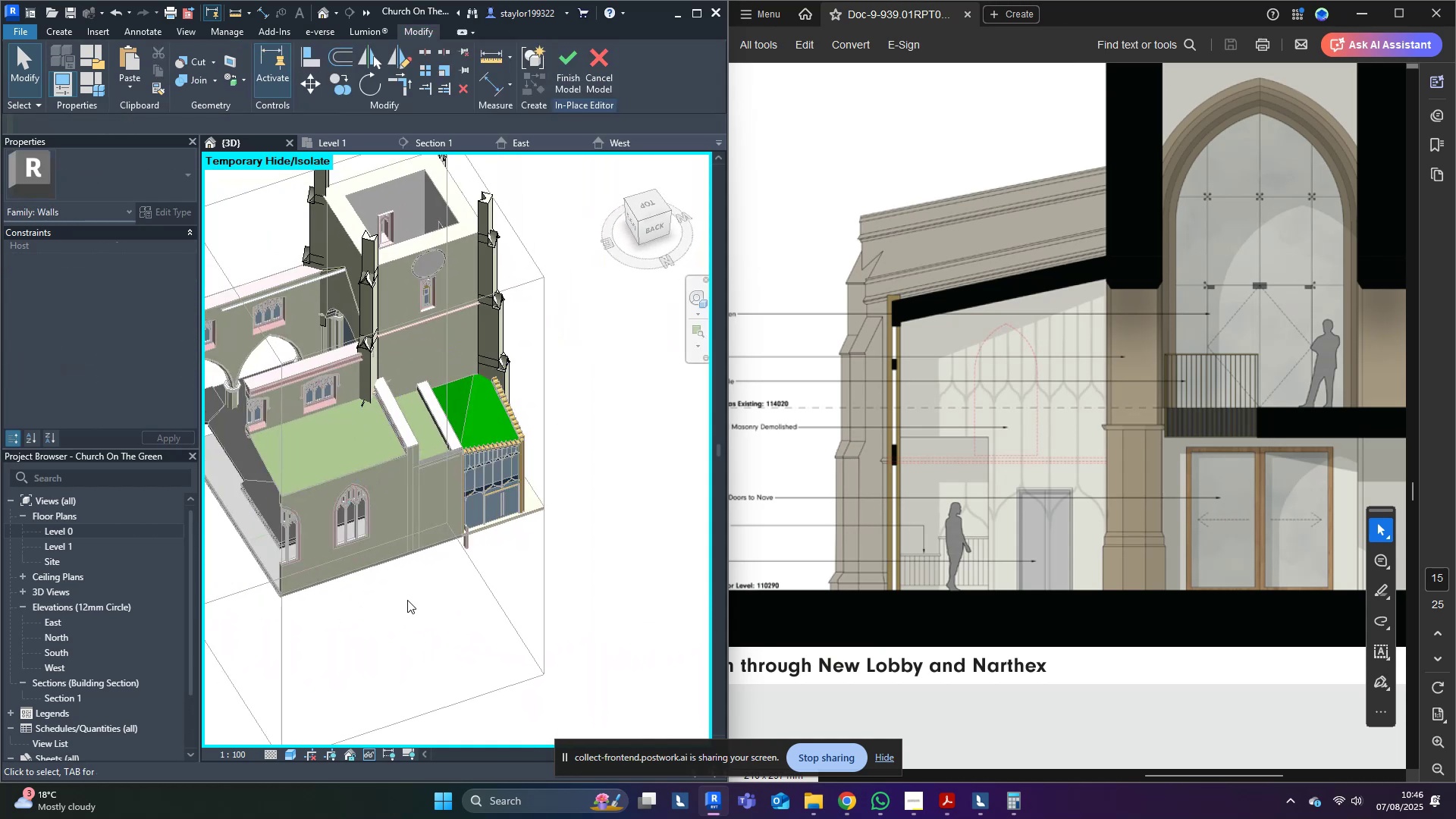 
key(Shift+ShiftLeft)
 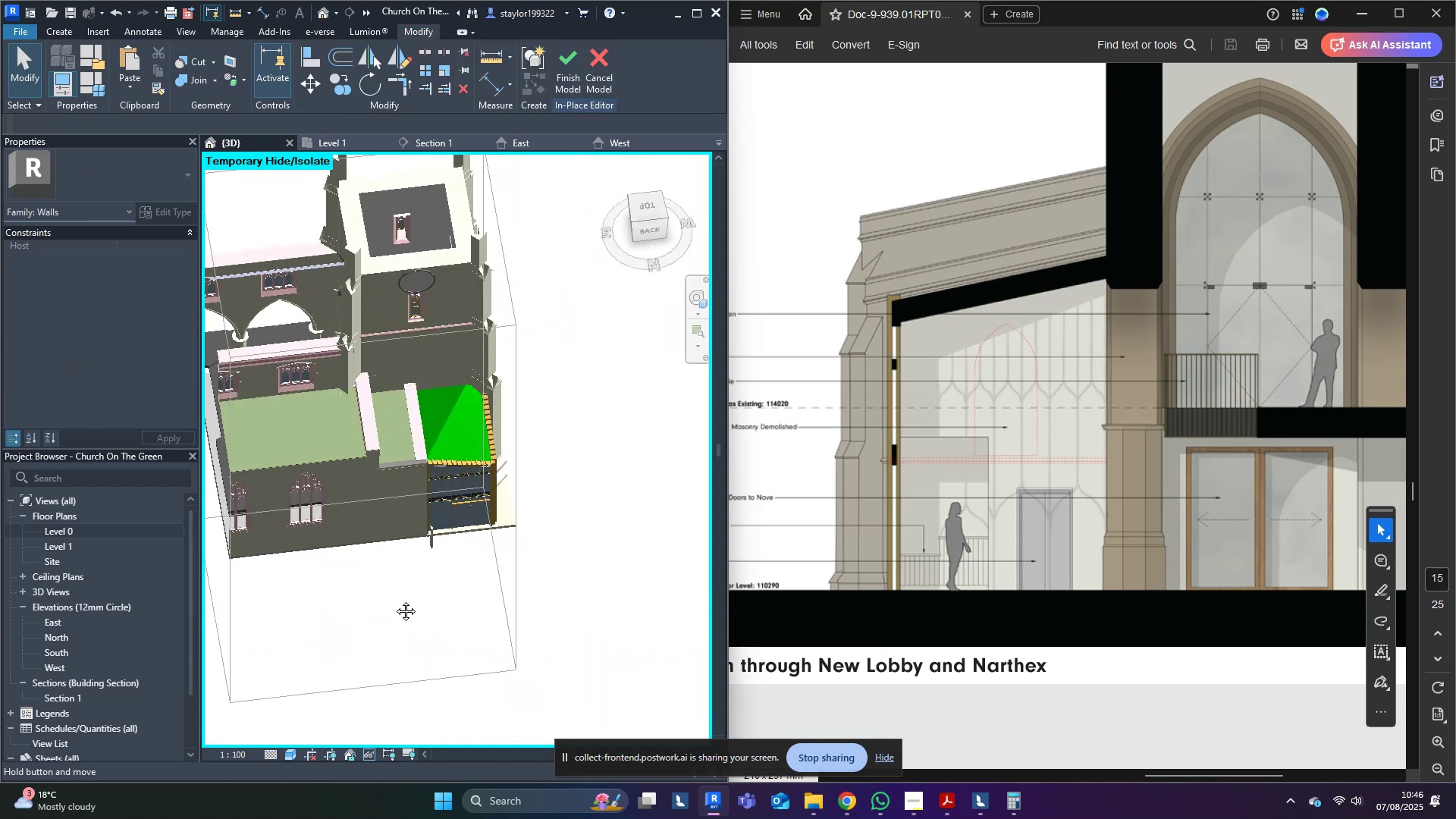 
left_click_drag(start_coordinate=[287, 609], to_coordinate=[389, 362])
 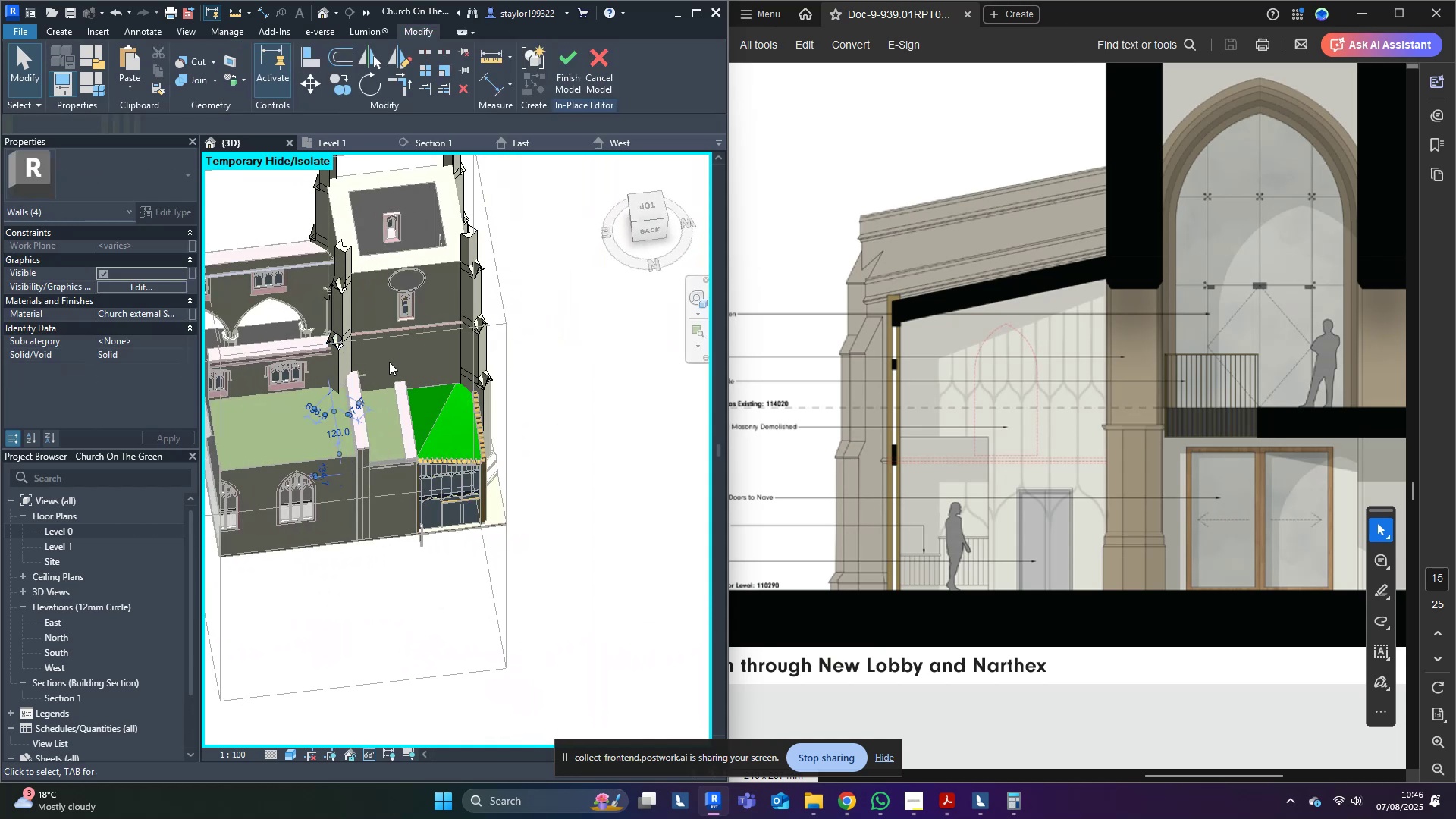 
key(Delete)
 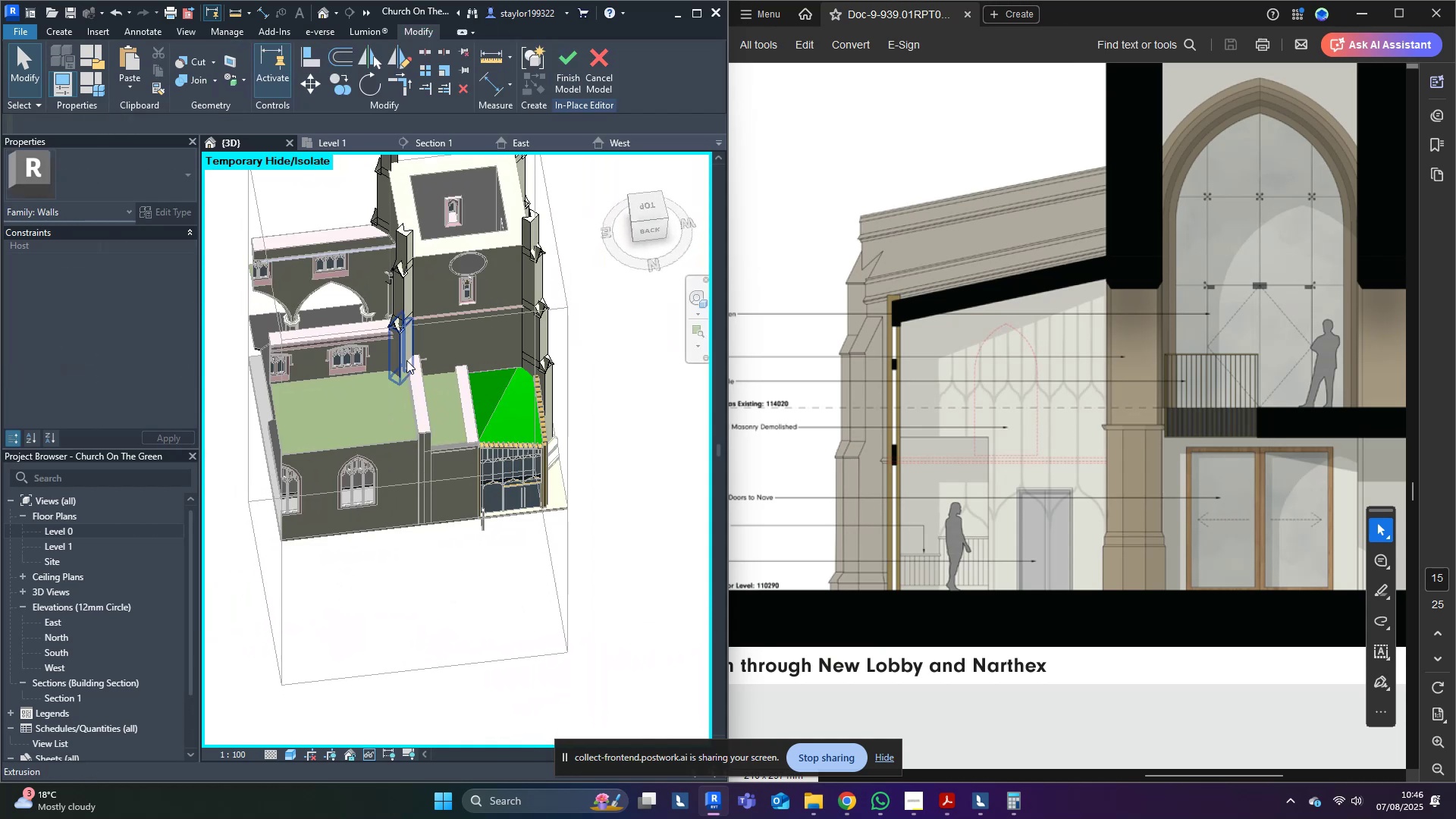 
hold_key(key=ShiftLeft, duration=1.52)
 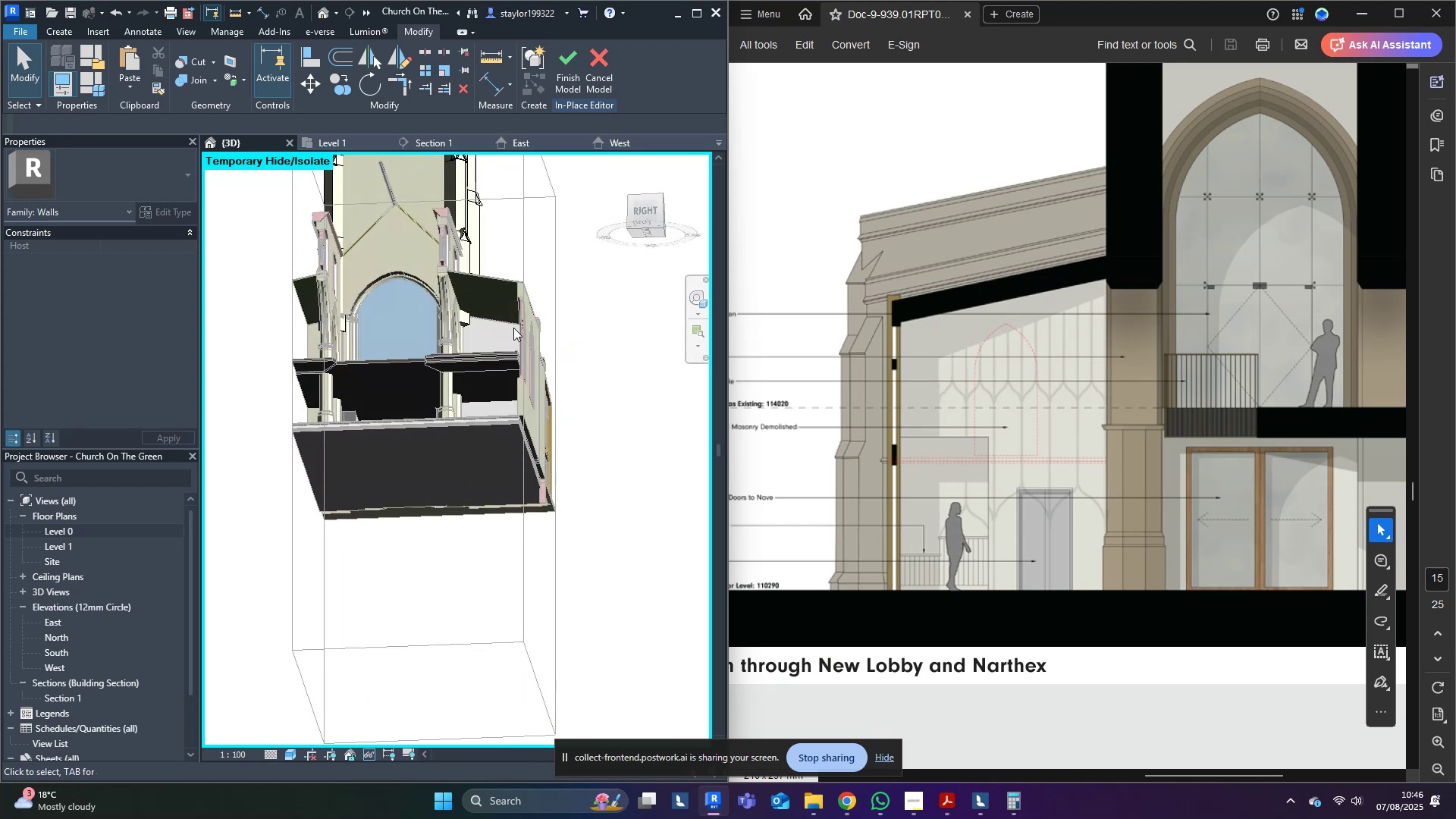 
scroll: coordinate [481, 334], scroll_direction: up, amount: 2.0
 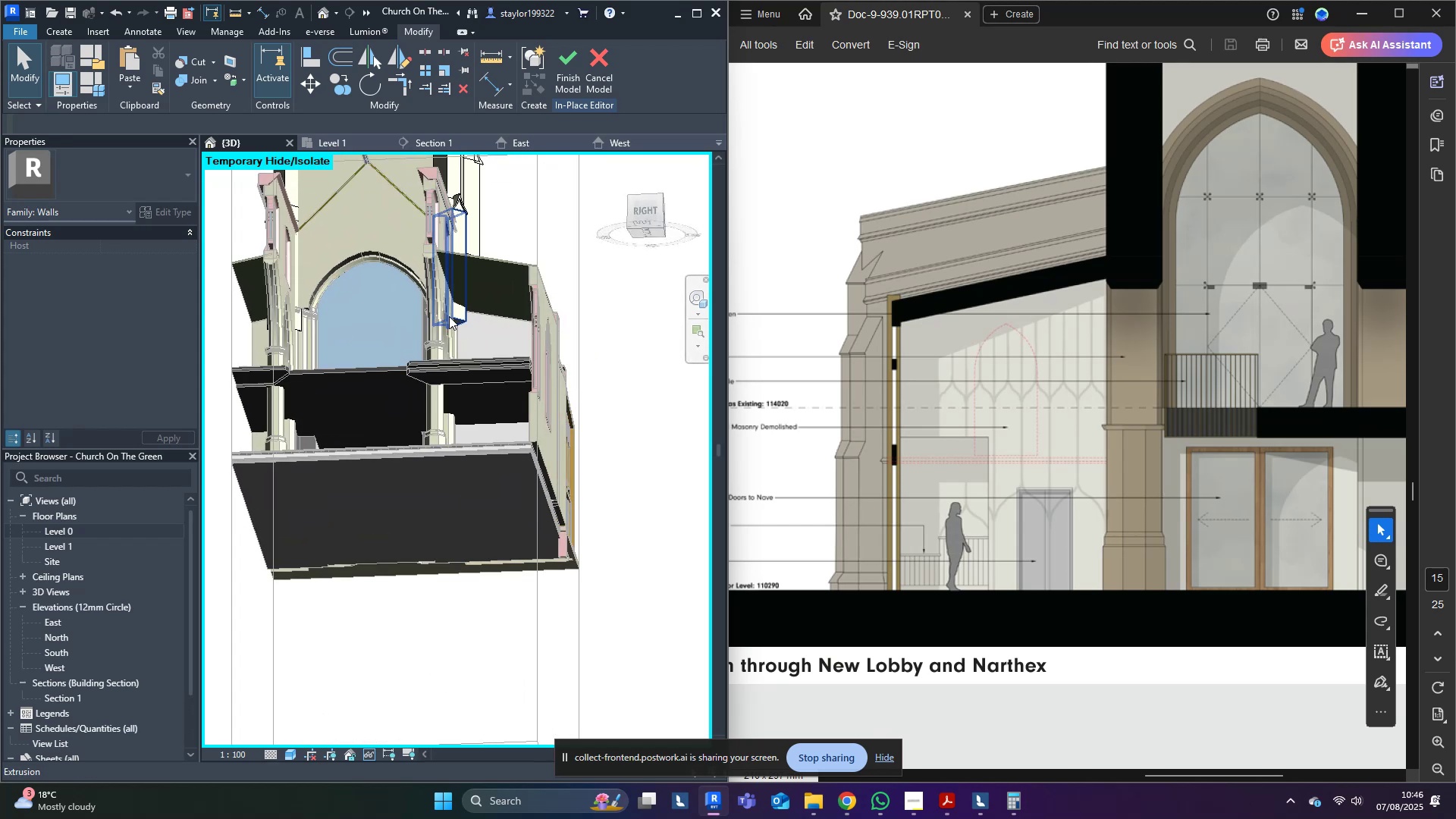 
left_click([459, 314])
 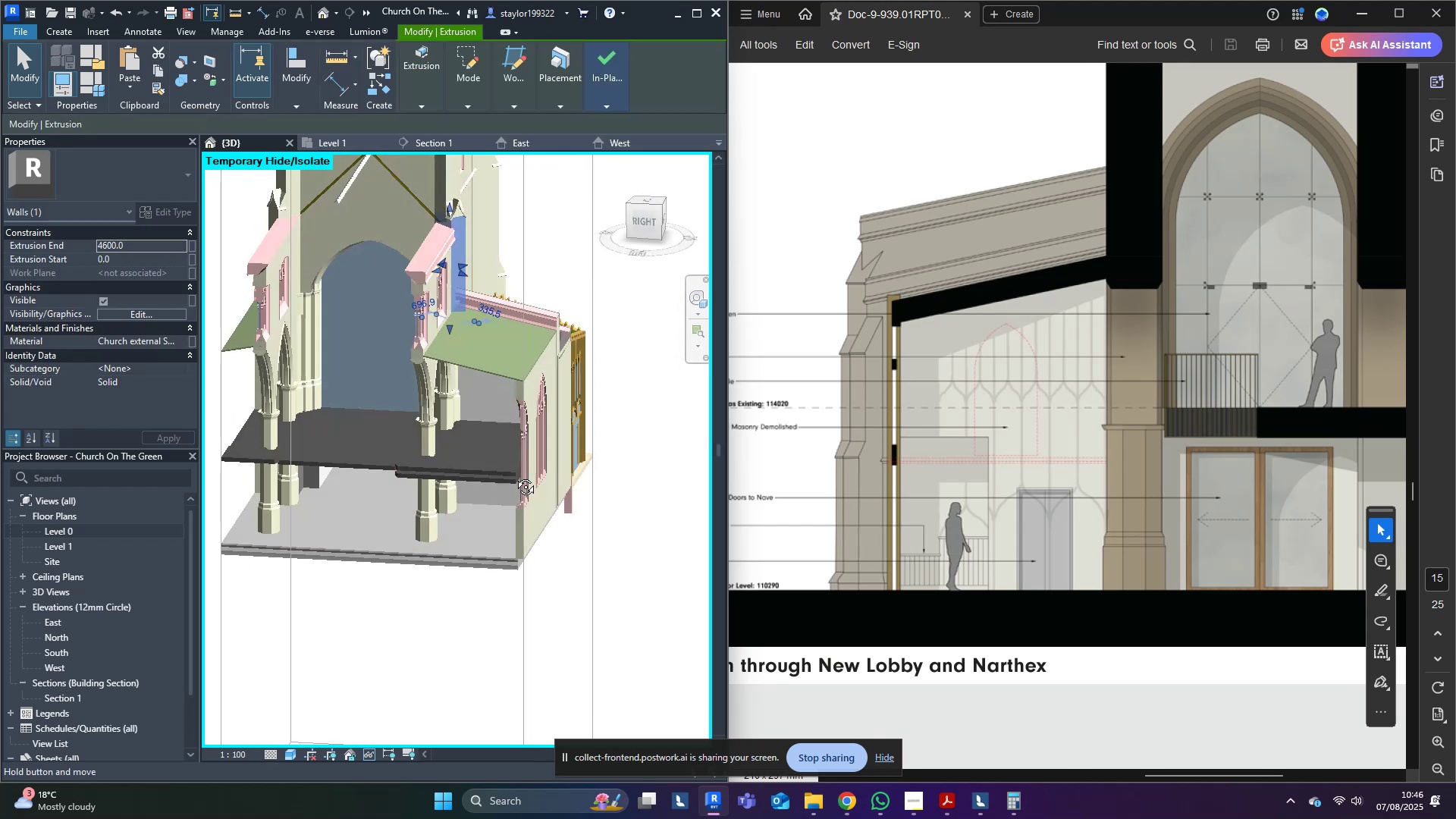 
scroll: coordinate [515, 419], scroll_direction: up, amount: 6.0
 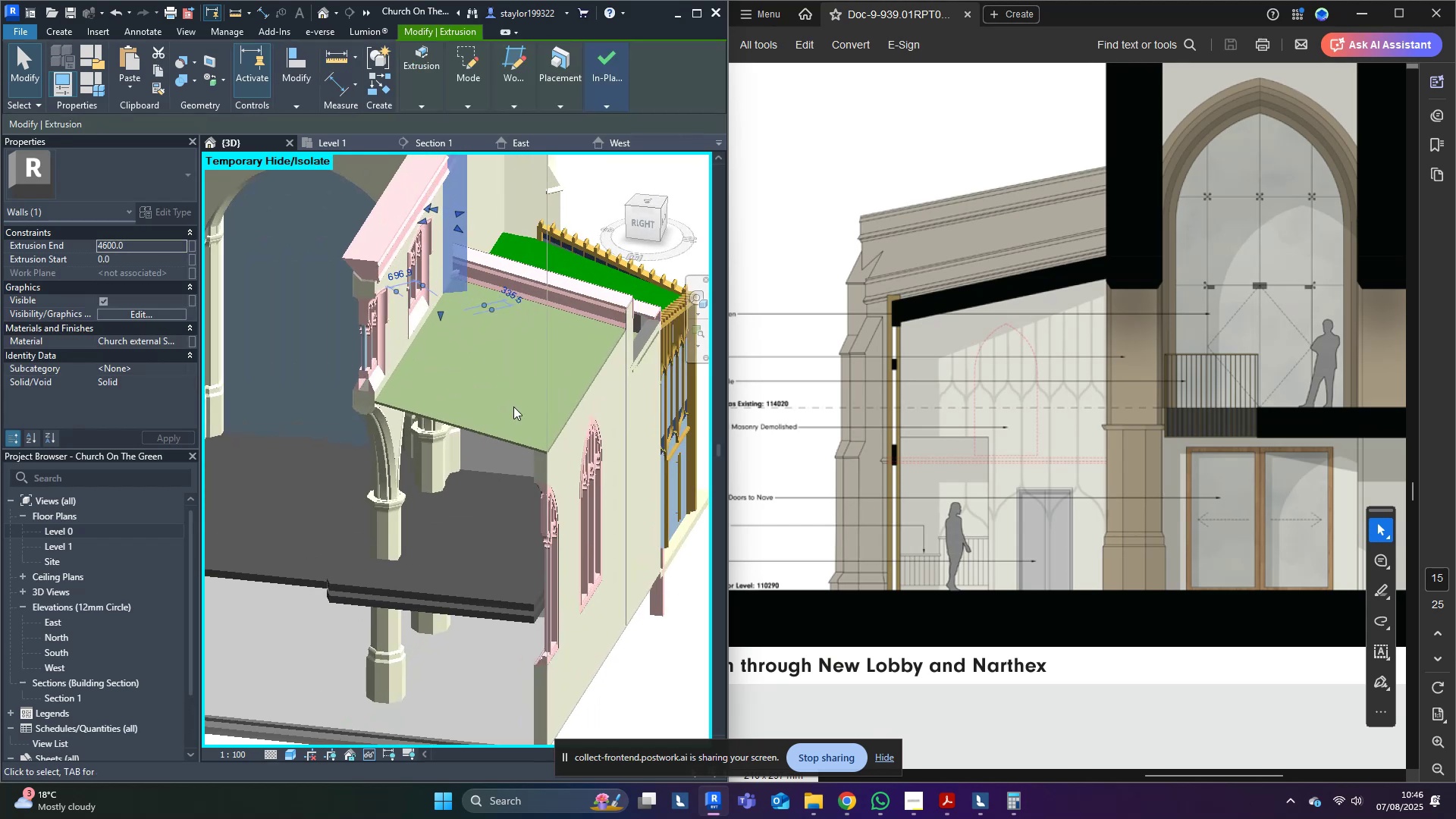 
hold_key(key=ShiftLeft, duration=0.94)
 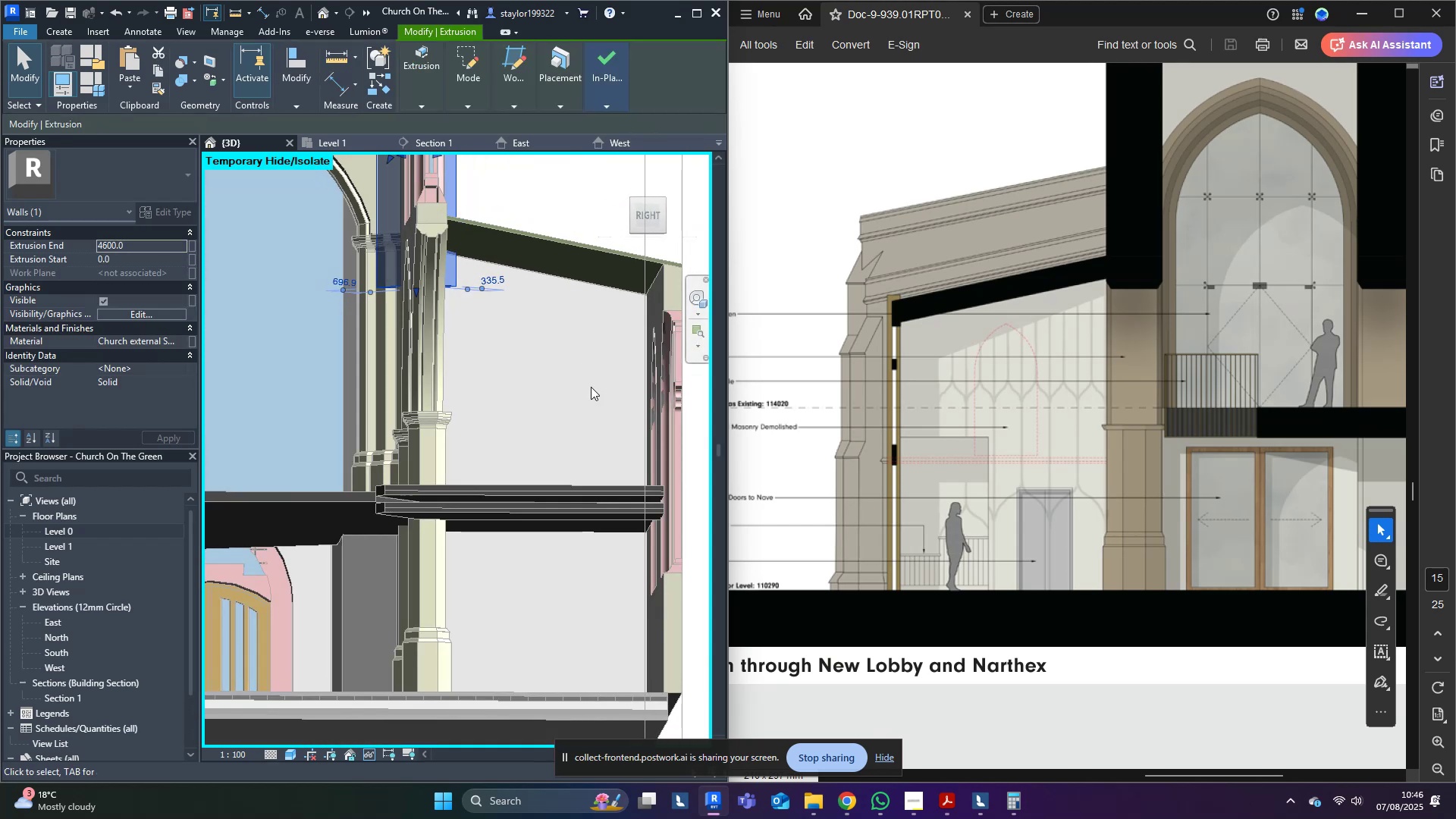 
key(Shift+ShiftLeft)
 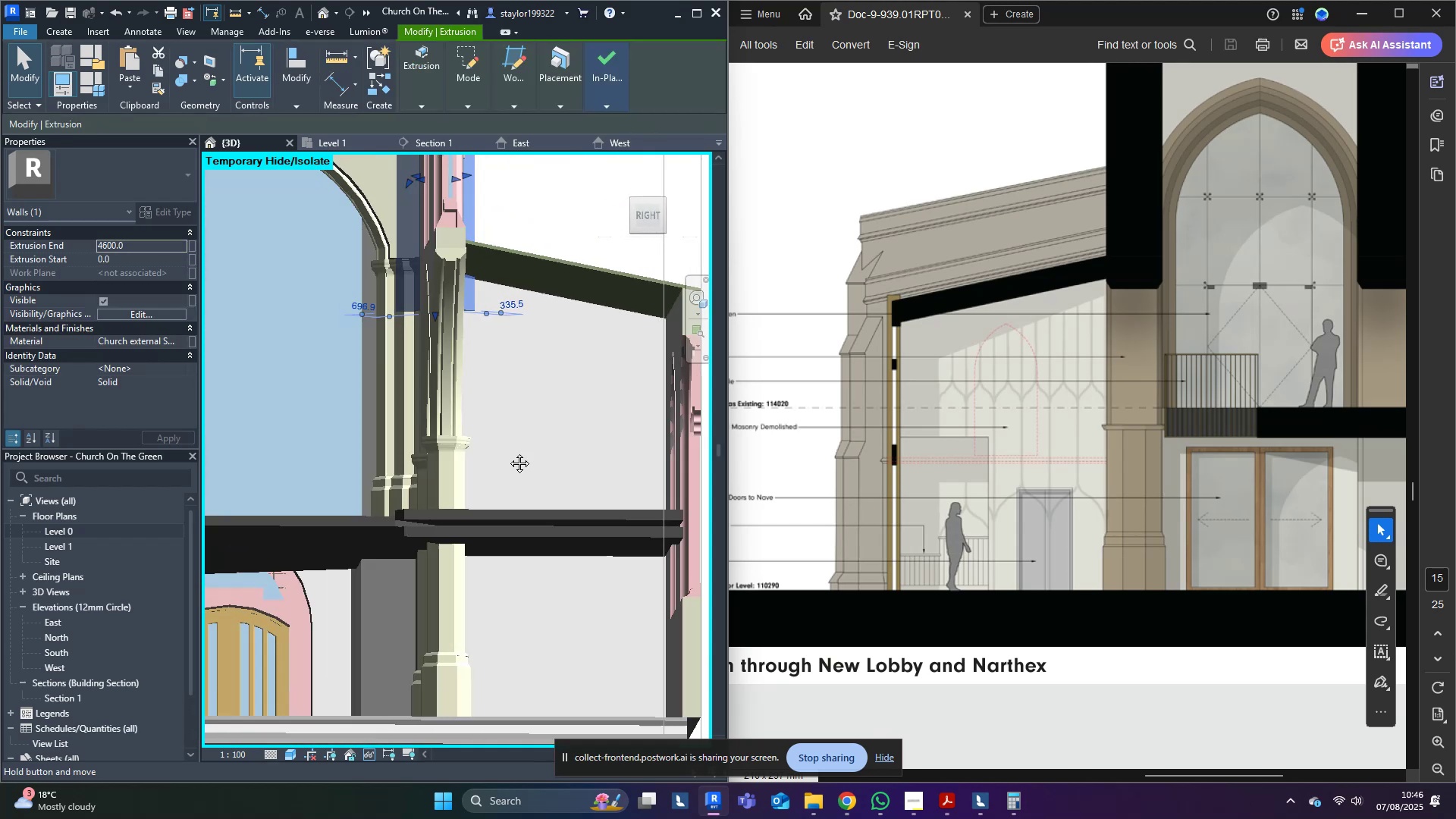 
scroll: coordinate [598, 558], scroll_direction: down, amount: 1.0
 